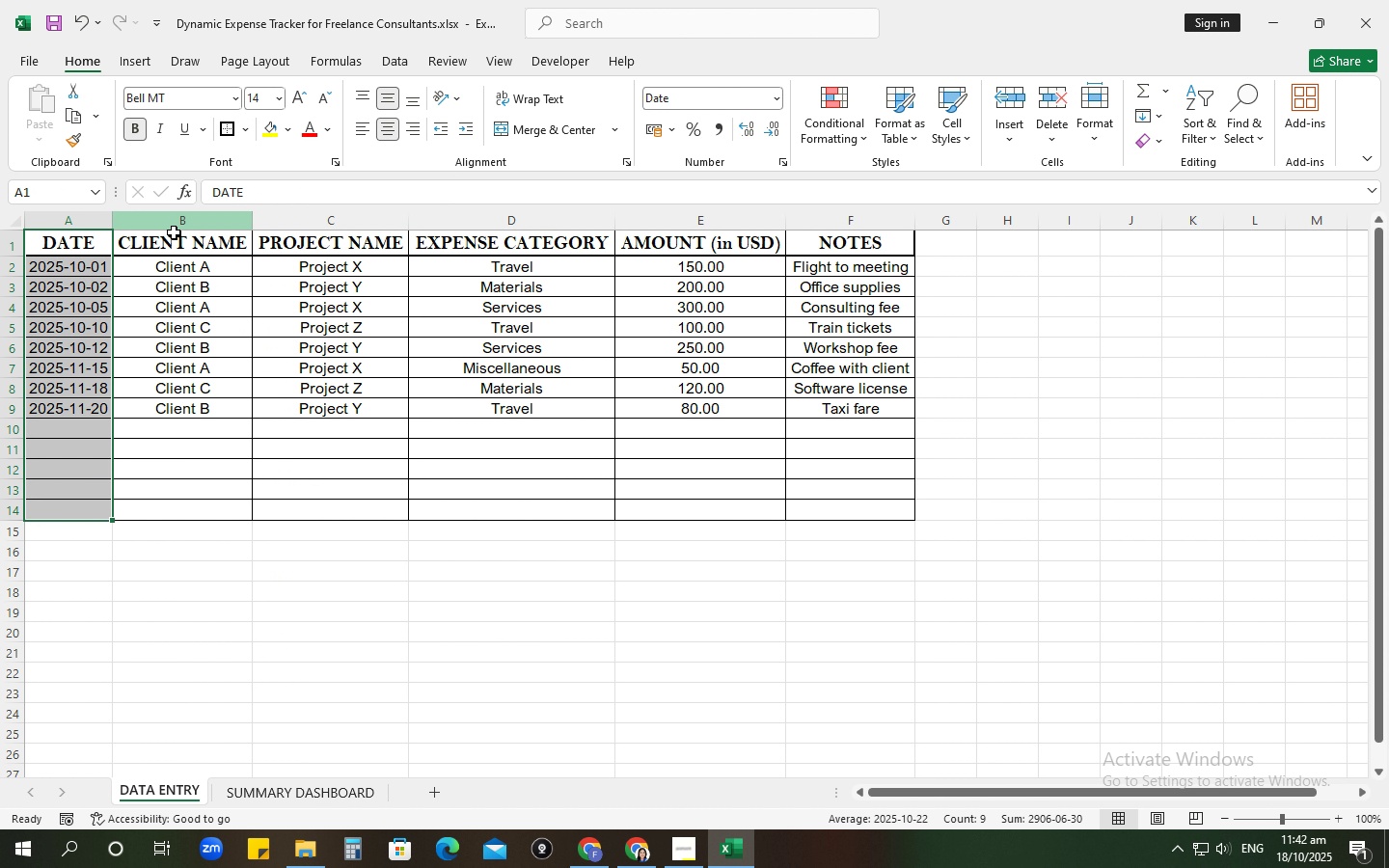 
left_click_drag(start_coordinate=[177, 239], to_coordinate=[199, 506])
 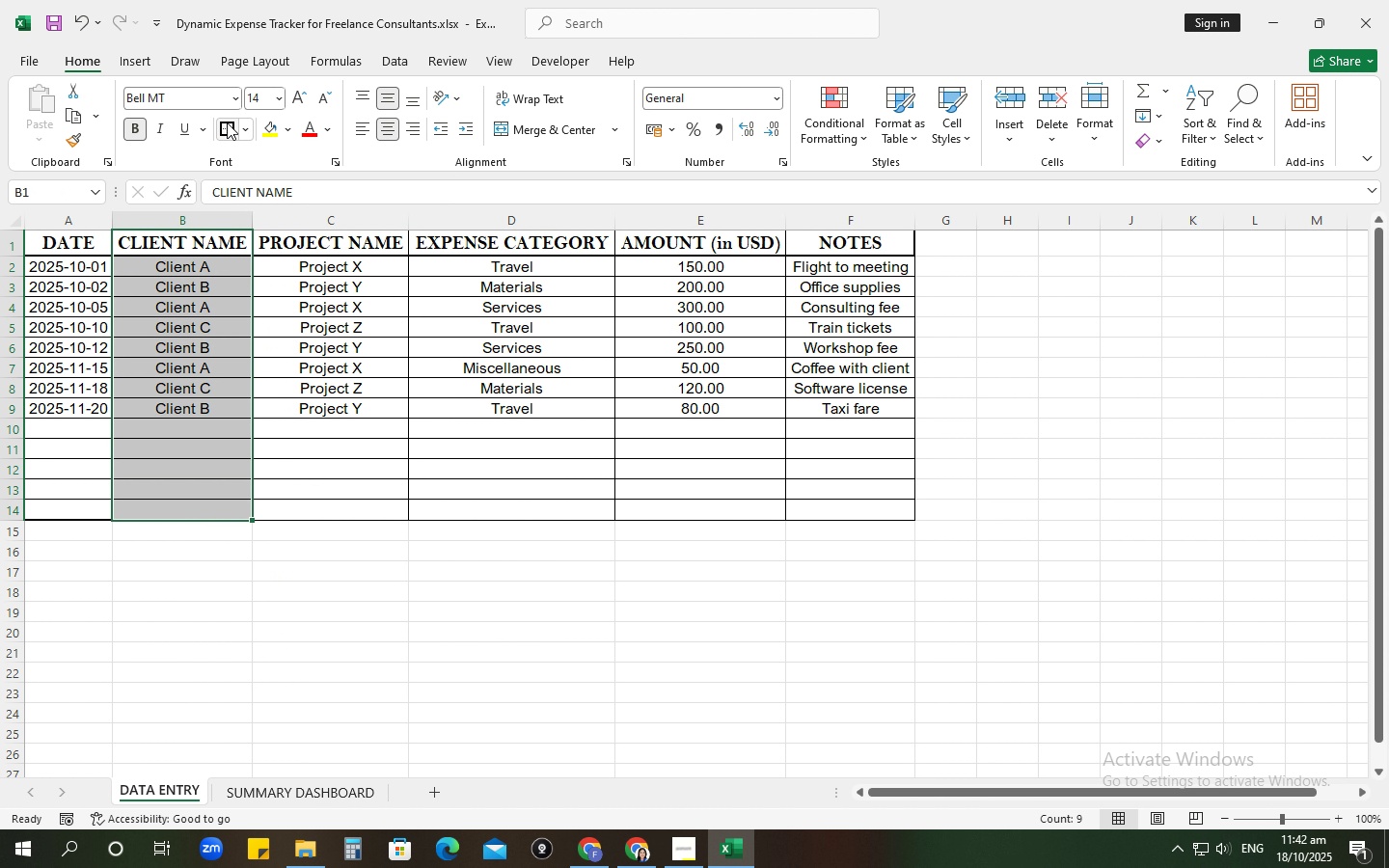 
left_click_drag(start_coordinate=[226, 122], to_coordinate=[229, 128])
 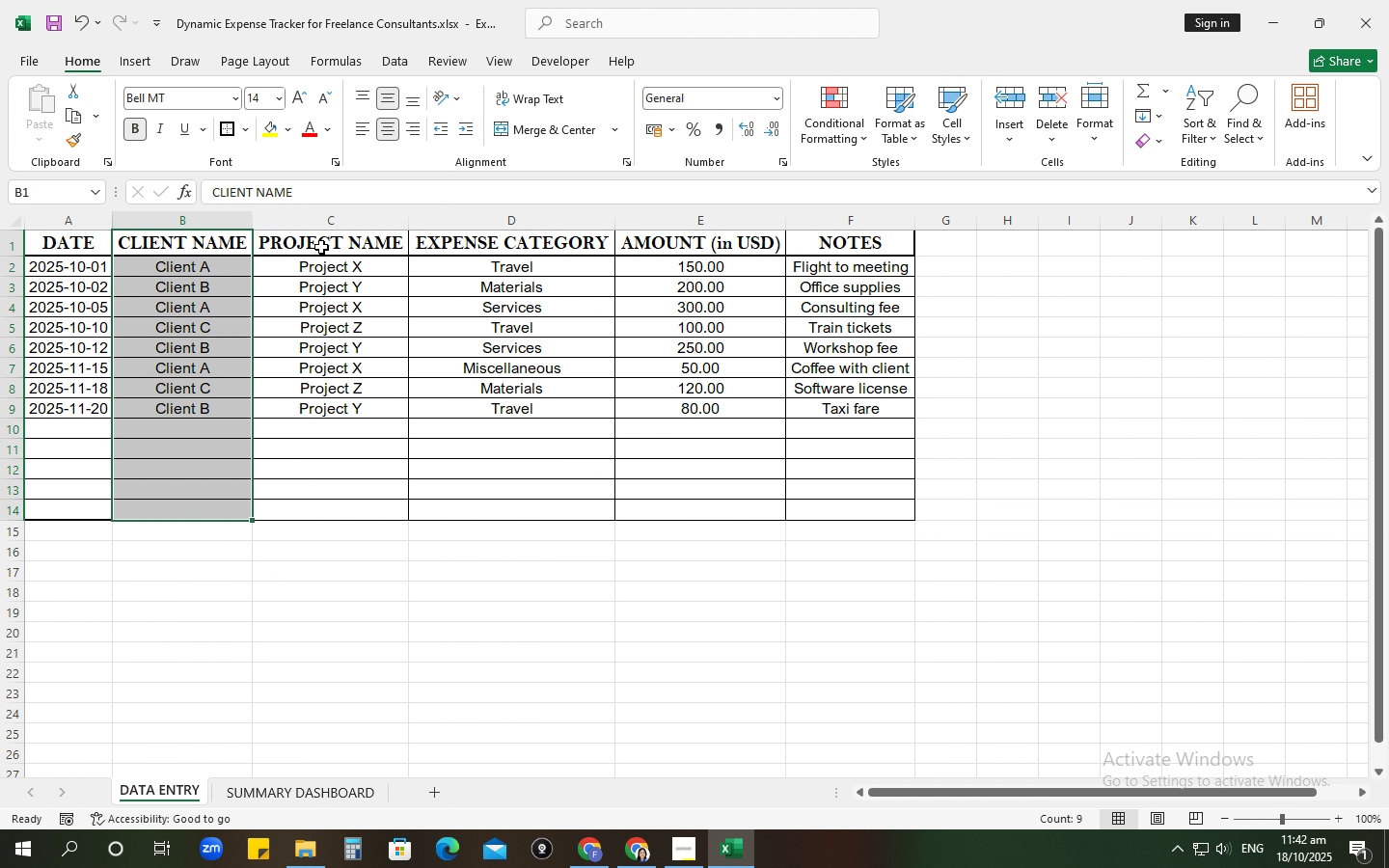 
left_click_drag(start_coordinate=[320, 245], to_coordinate=[391, 510])
 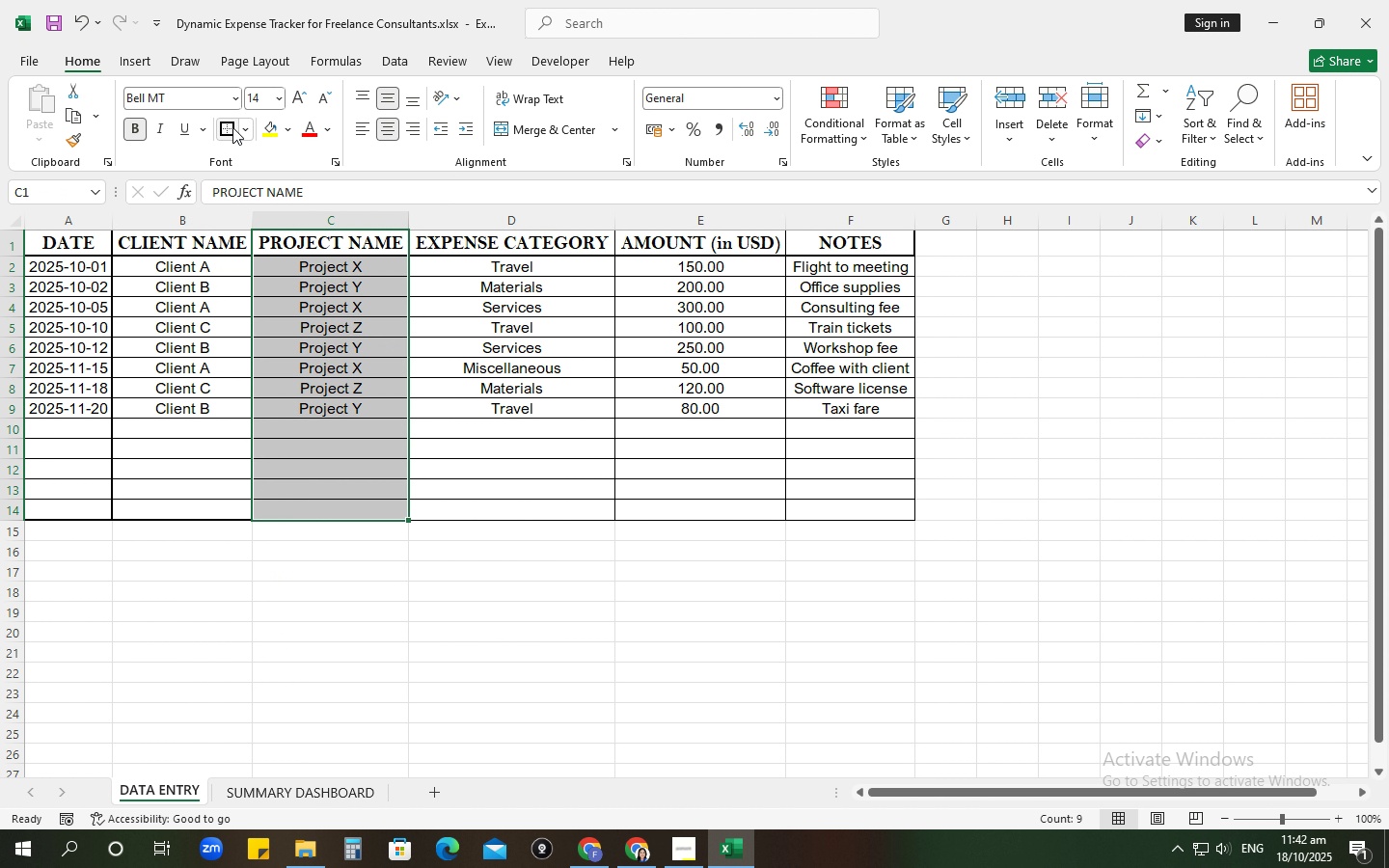 
left_click([232, 127])
 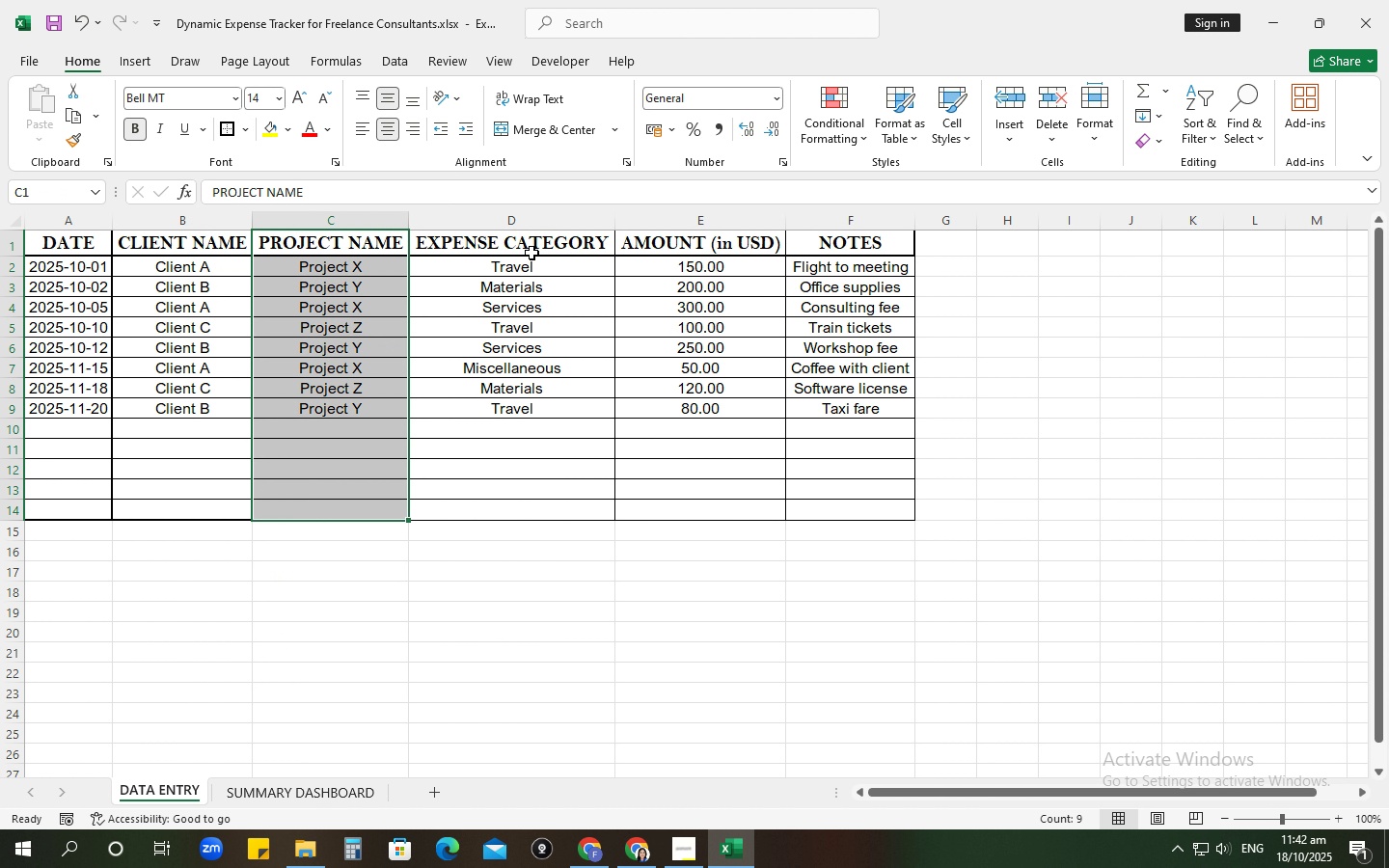 
left_click_drag(start_coordinate=[531, 252], to_coordinate=[569, 500])
 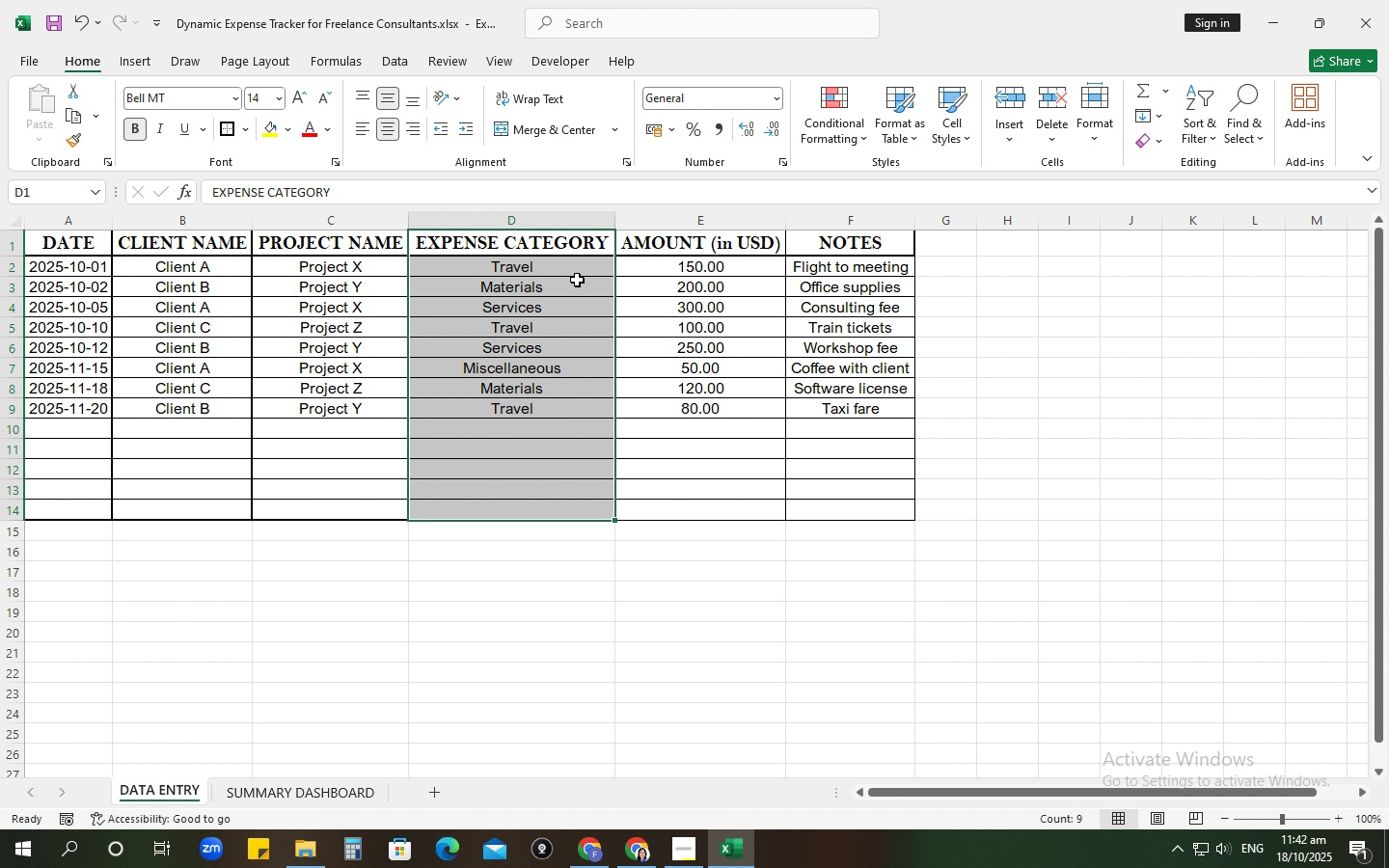 
left_click_drag(start_coordinate=[667, 246], to_coordinate=[717, 509])
 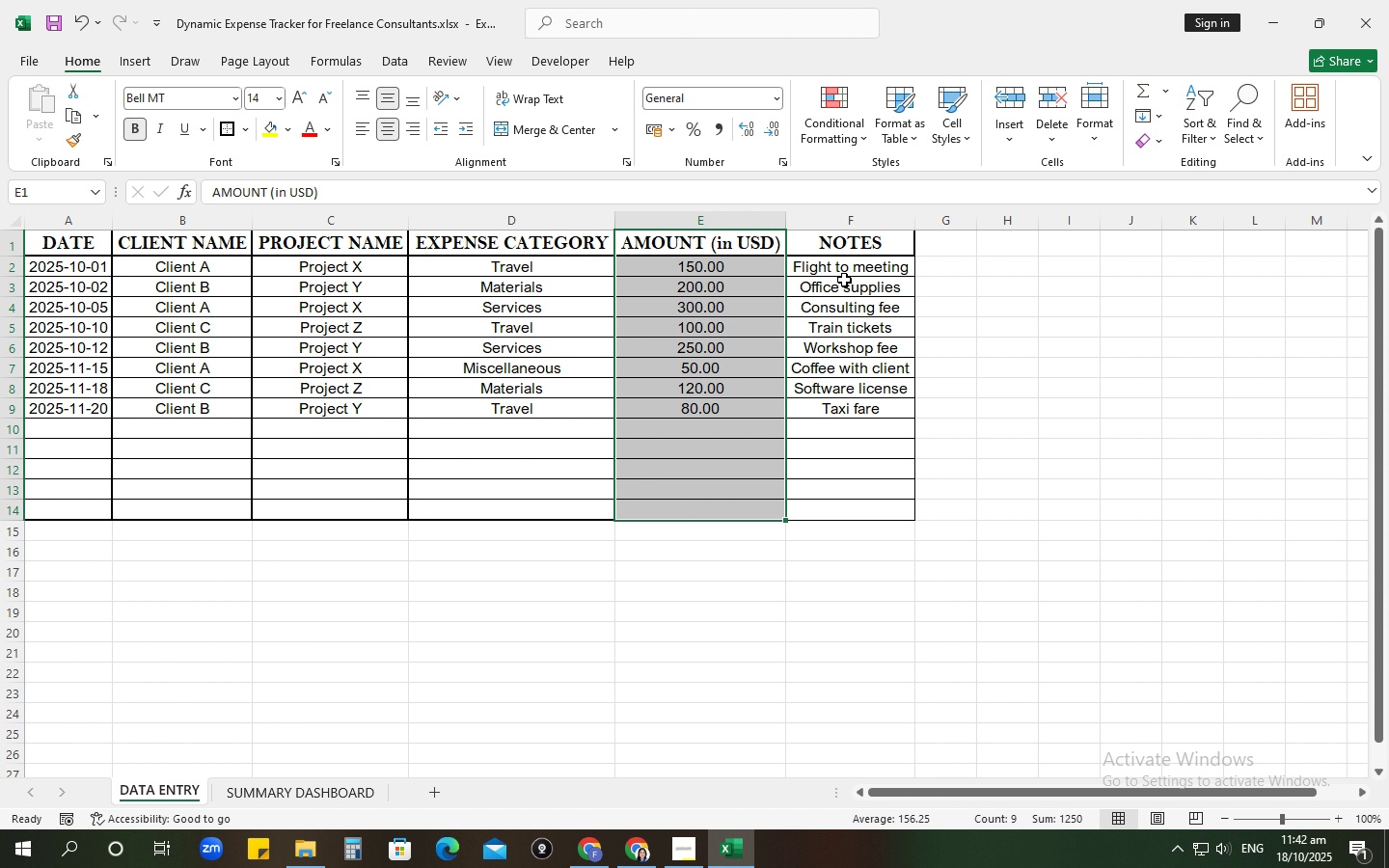 
left_click_drag(start_coordinate=[832, 239], to_coordinate=[856, 504])
 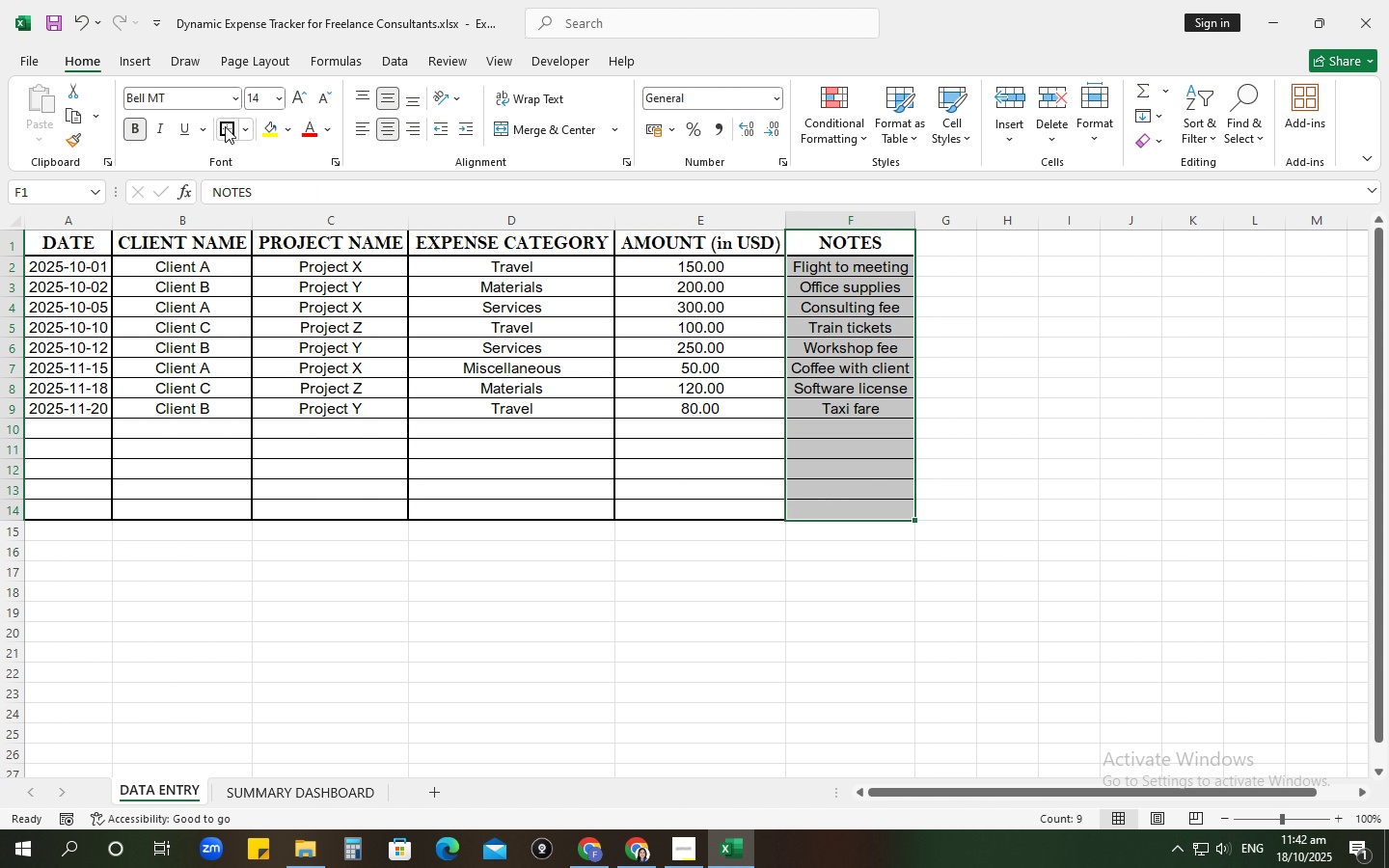 
left_click([225, 126])
 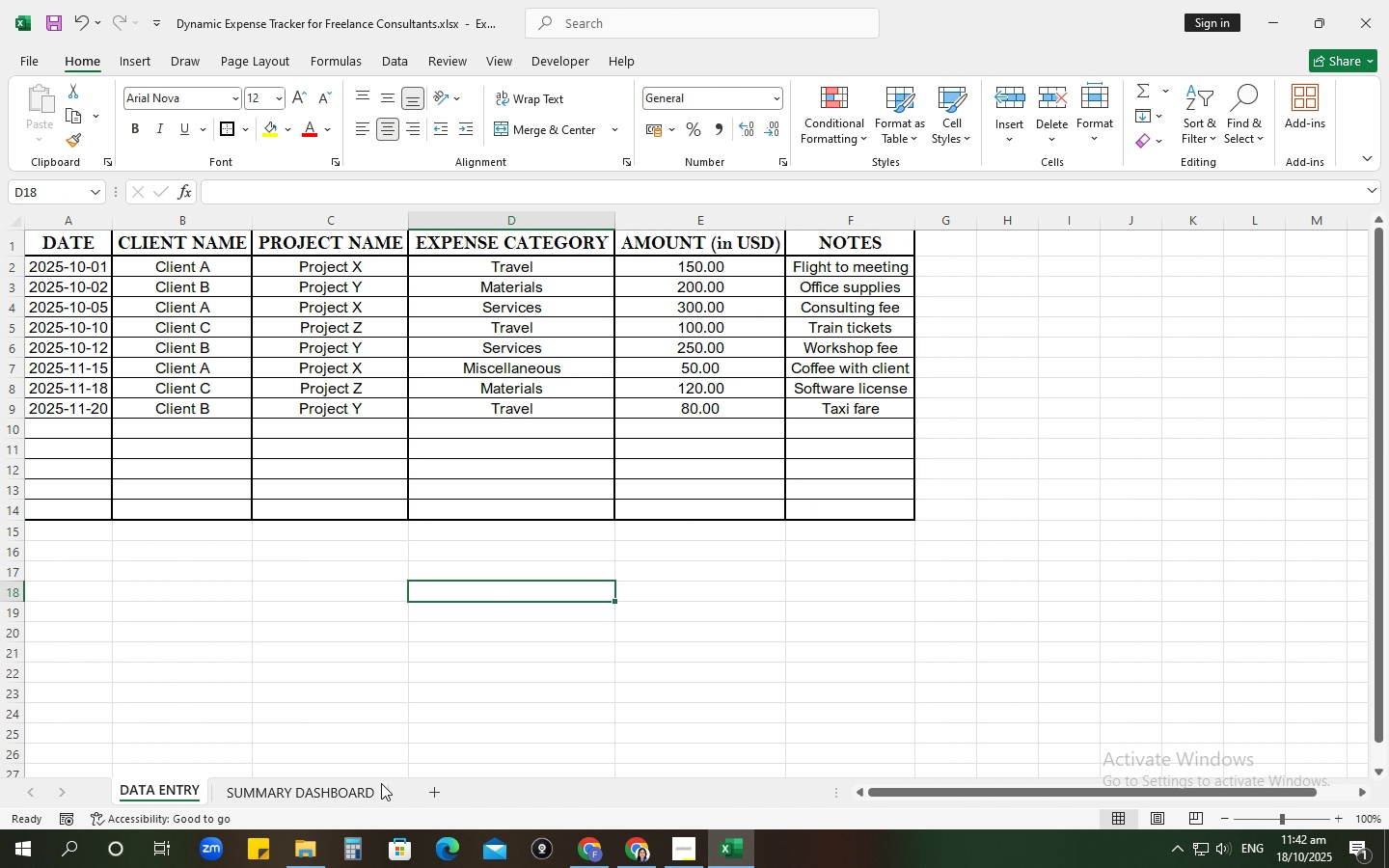 
left_click_drag(start_coordinate=[348, 775], to_coordinate=[348, 781])
 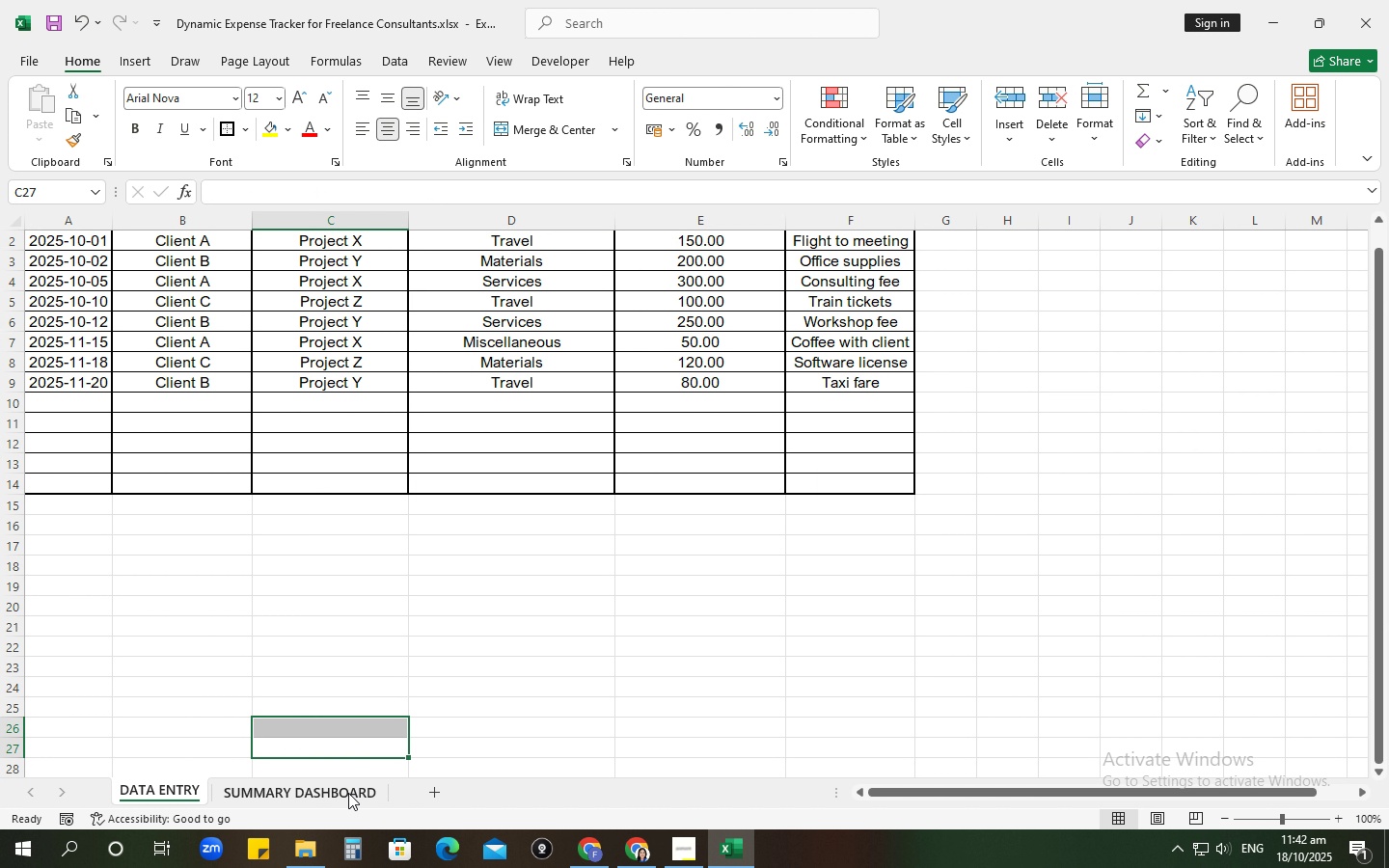 
double_click([348, 793])
 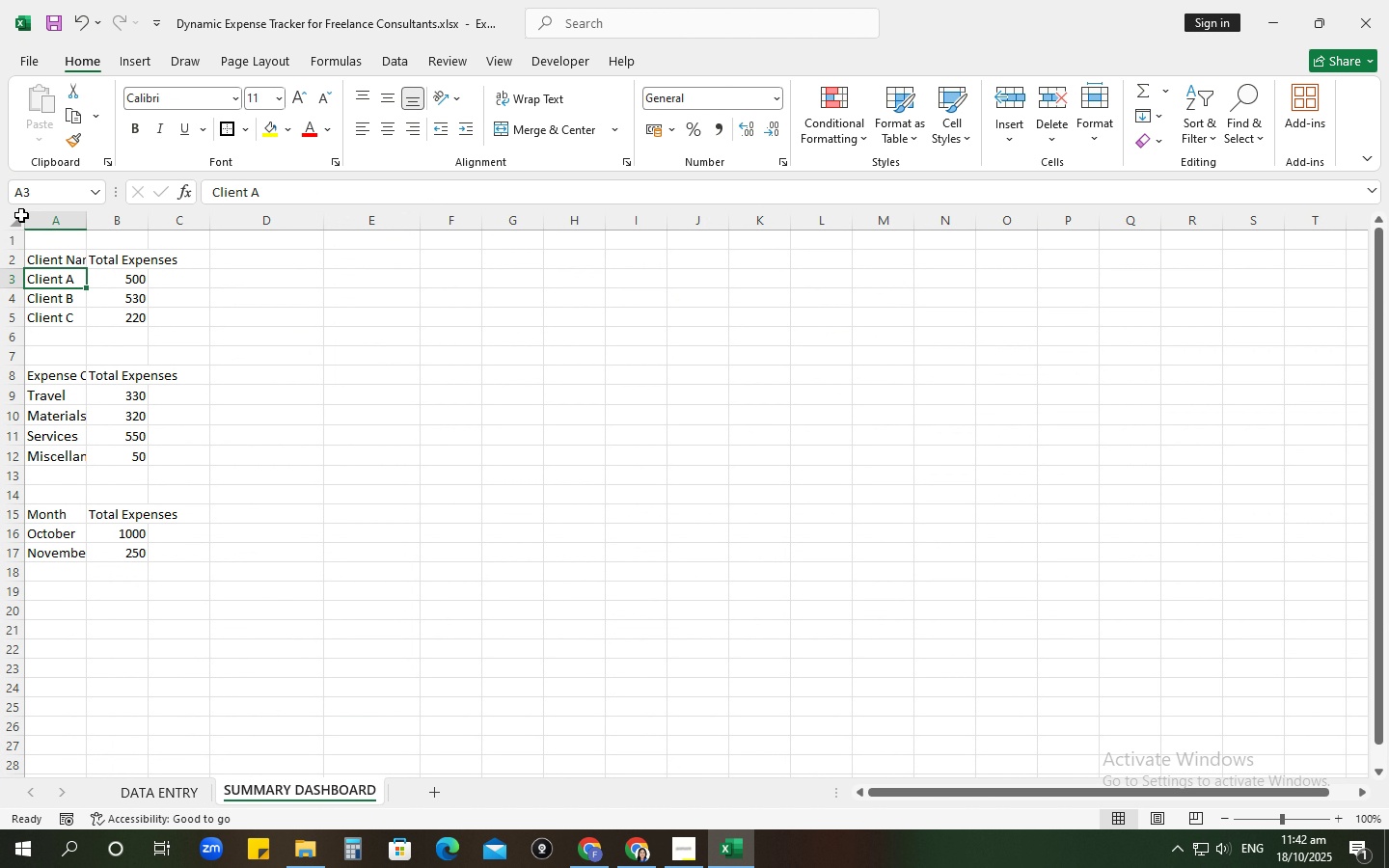 
left_click([18, 215])
 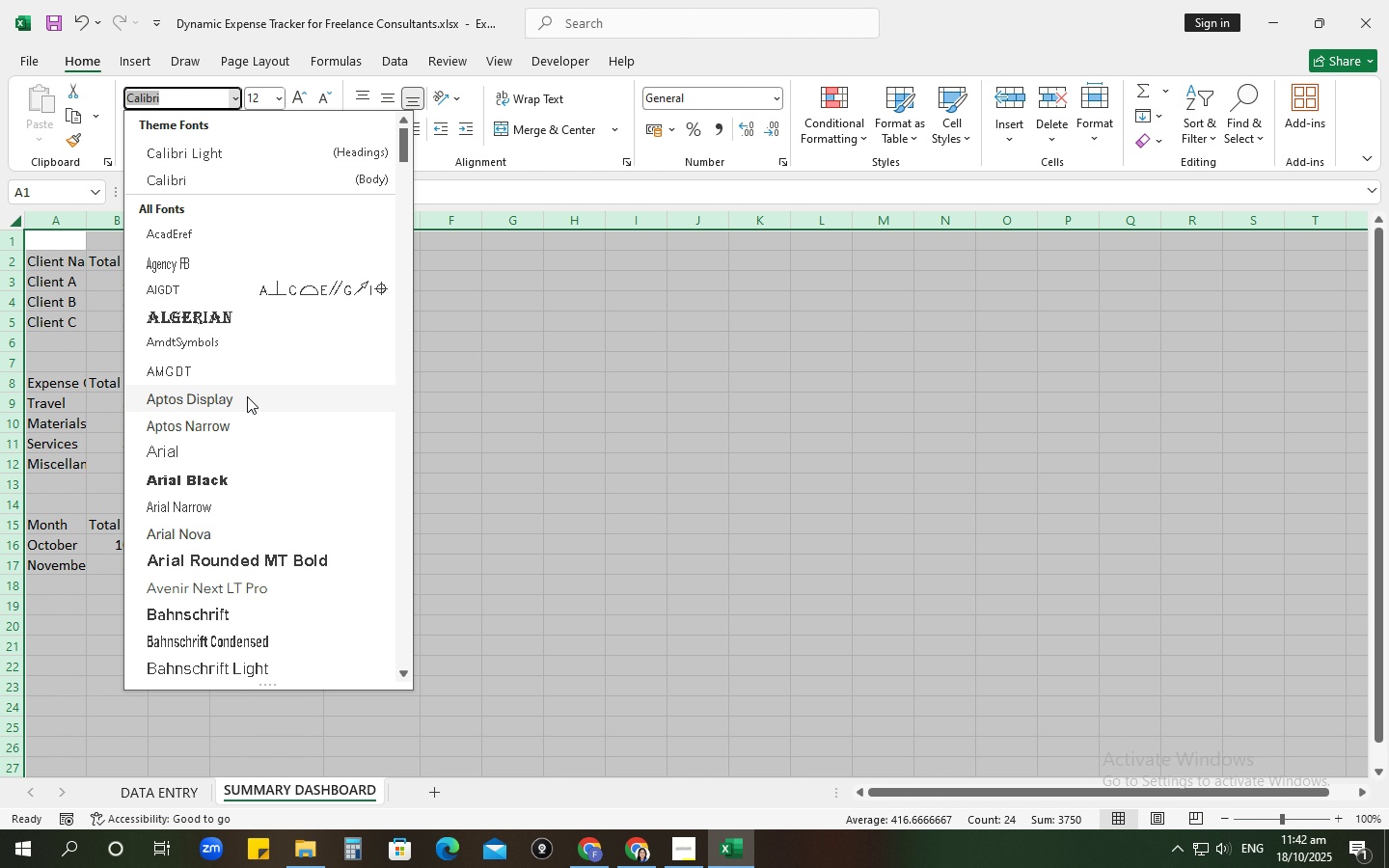 
left_click_drag(start_coordinate=[218, 508], to_coordinate=[223, 536])
 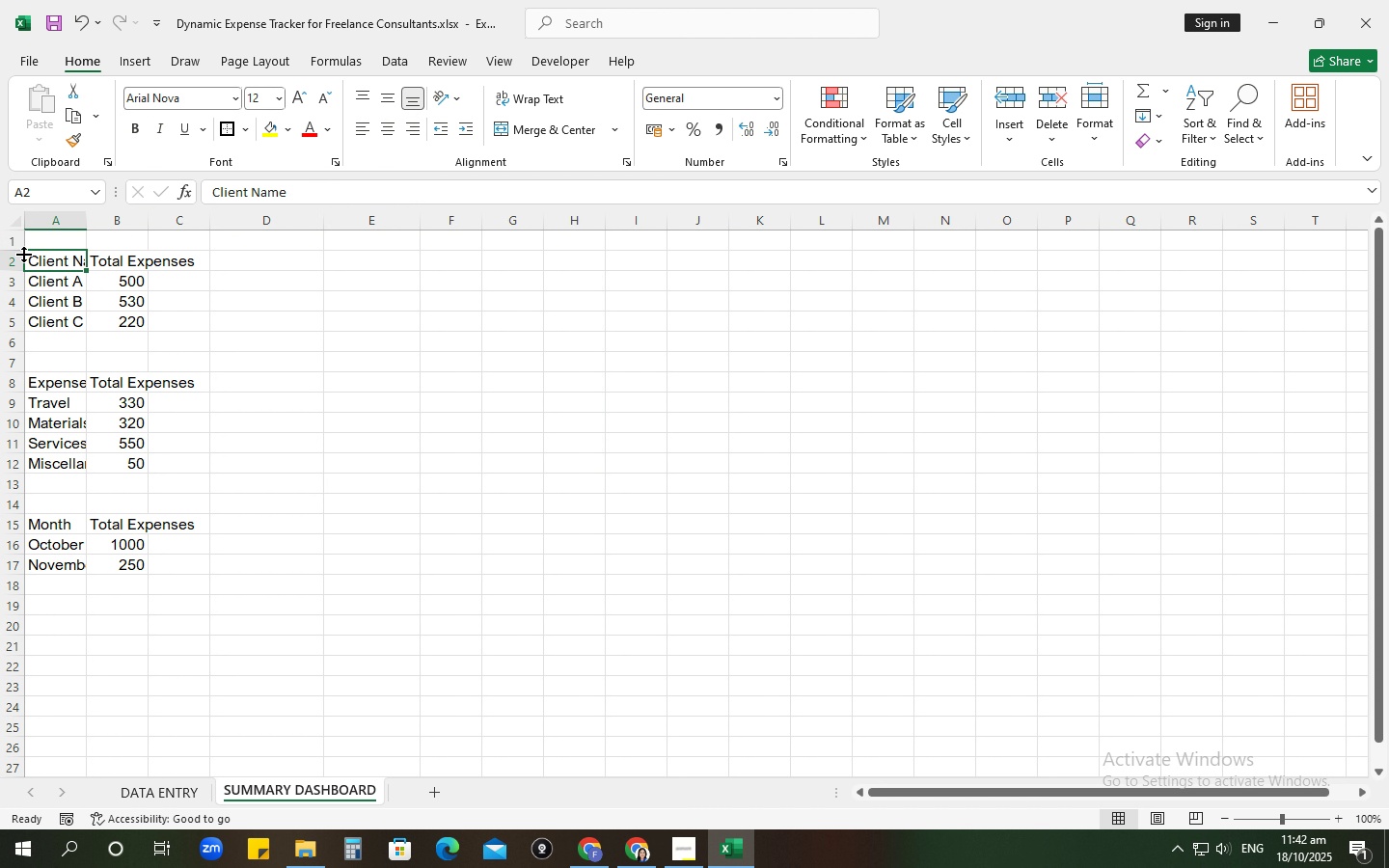 
left_click([14, 255])
 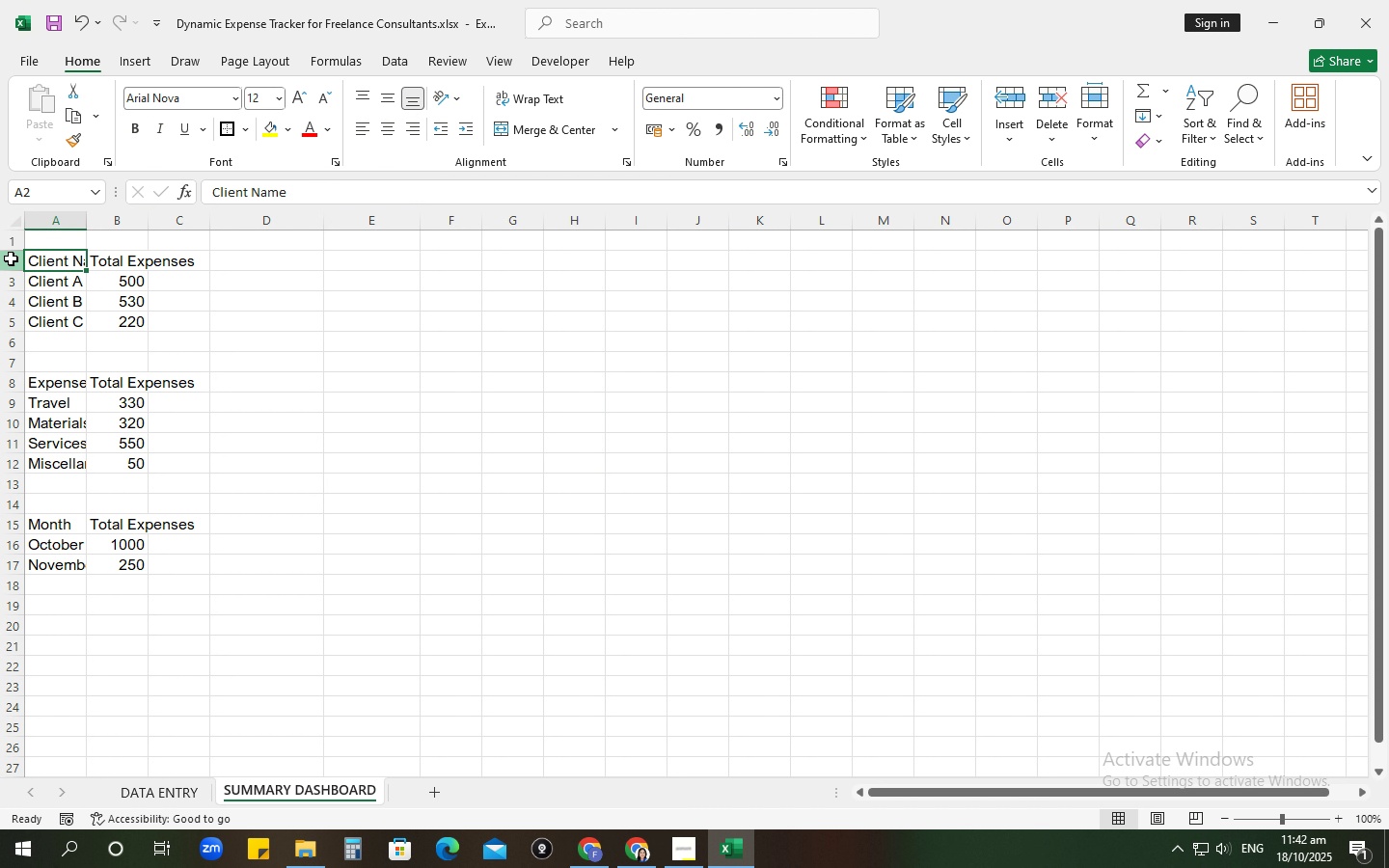 
left_click([11, 258])
 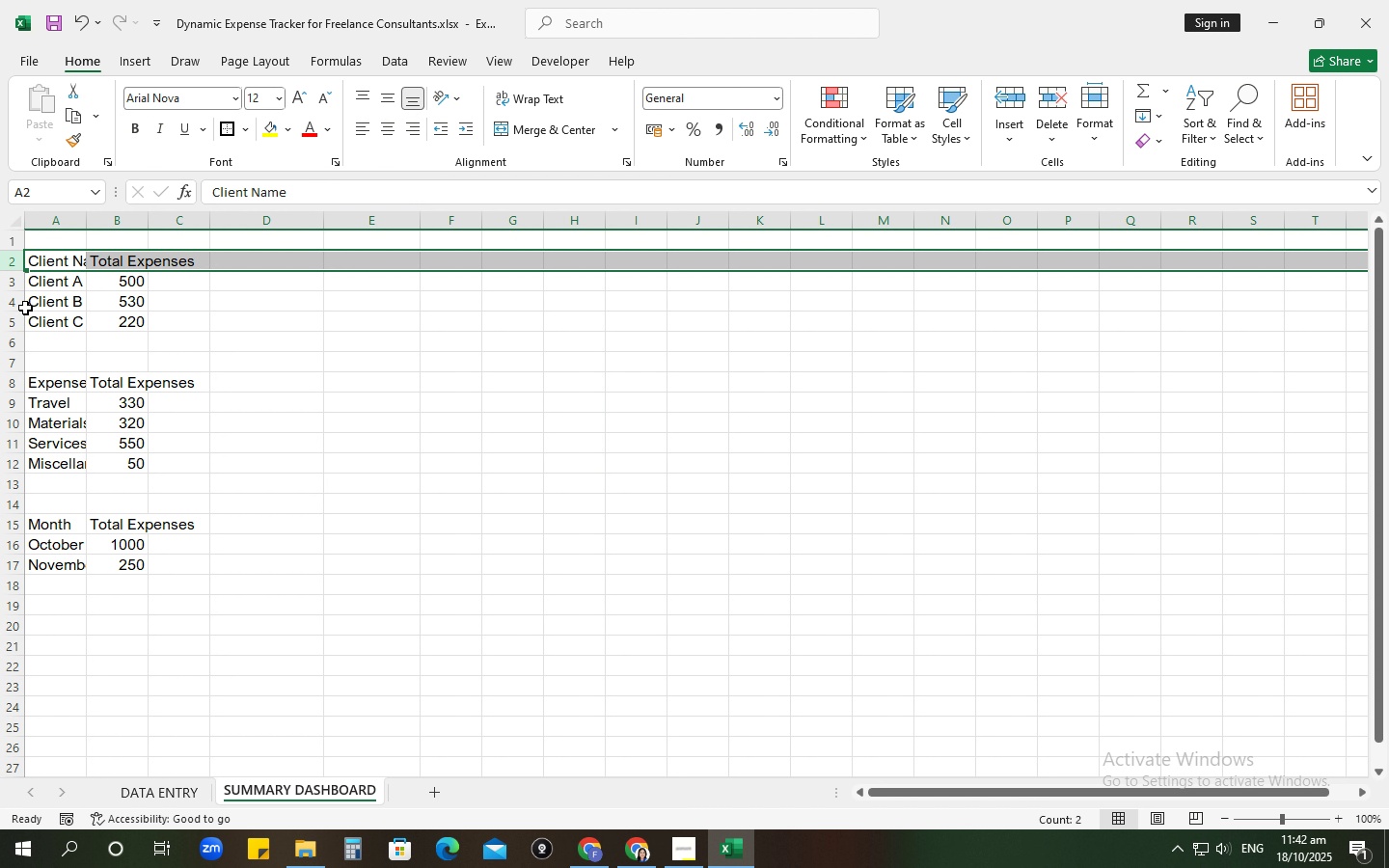 
hold_key(key=ControlLeft, duration=1.51)
left_click([15, 388])
 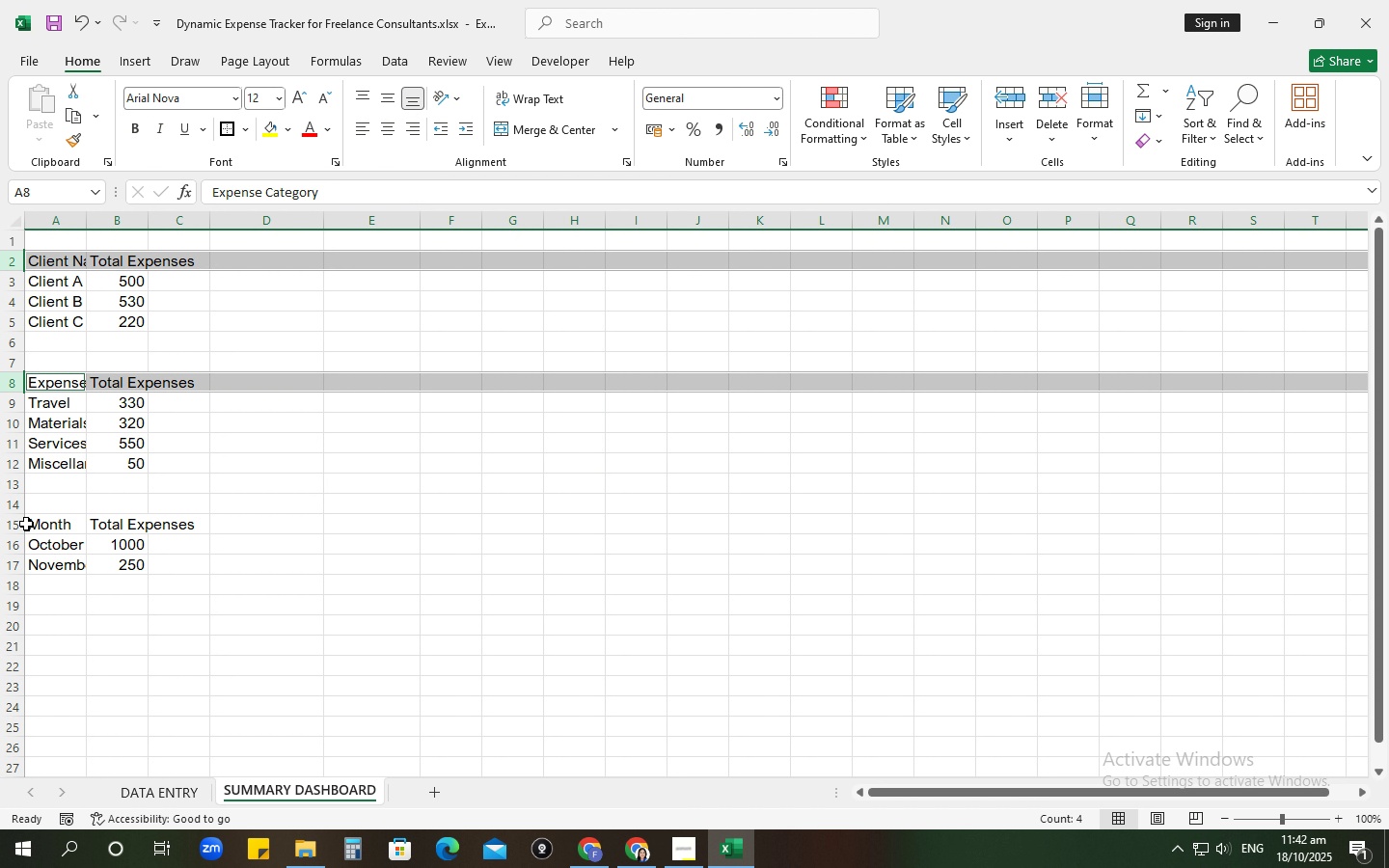 
hold_key(key=ControlLeft, duration=0.36)
left_click([24, 524])
 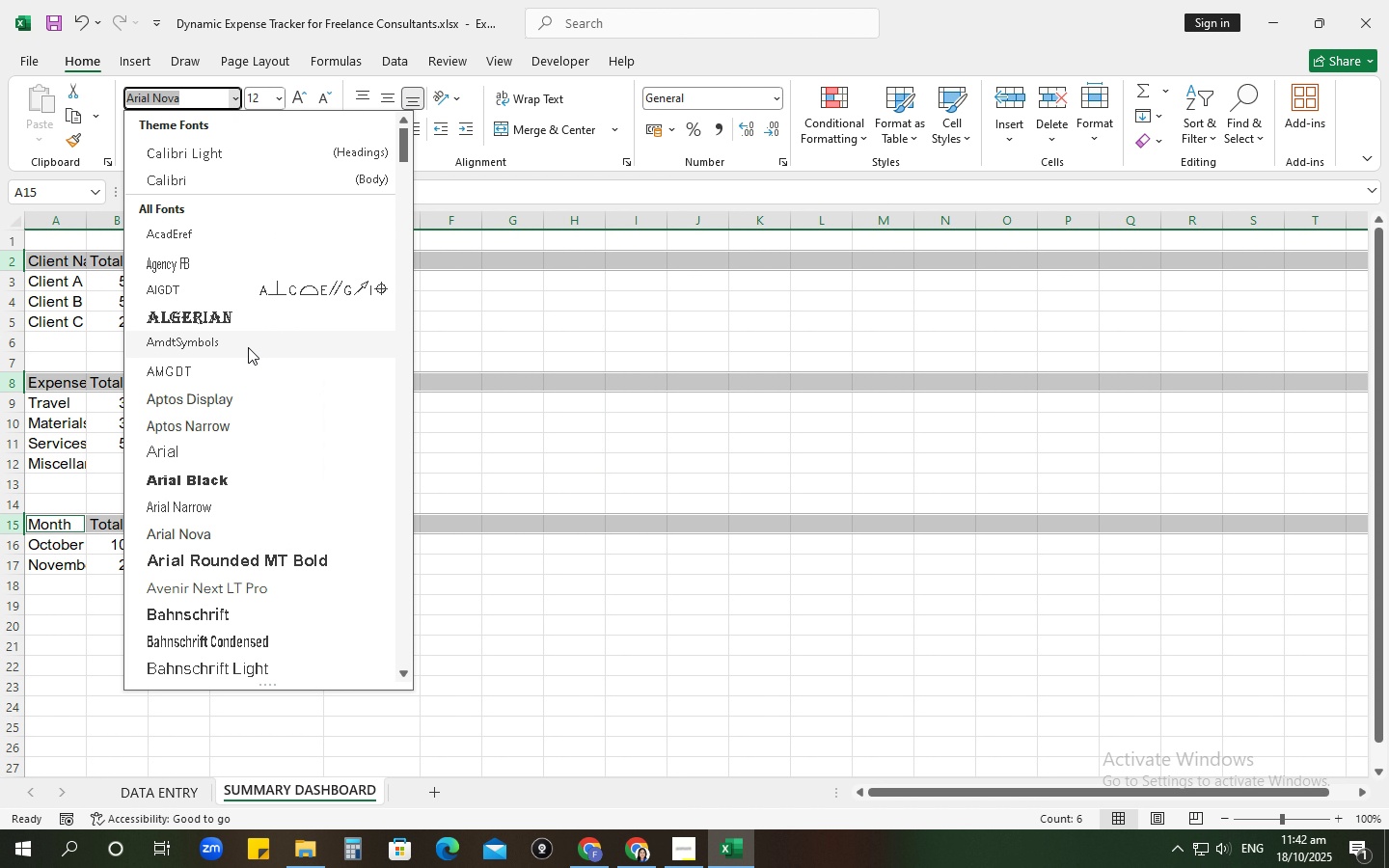 
scroll: coordinate [240, 520], scroll_direction: down, amount: 6.0
 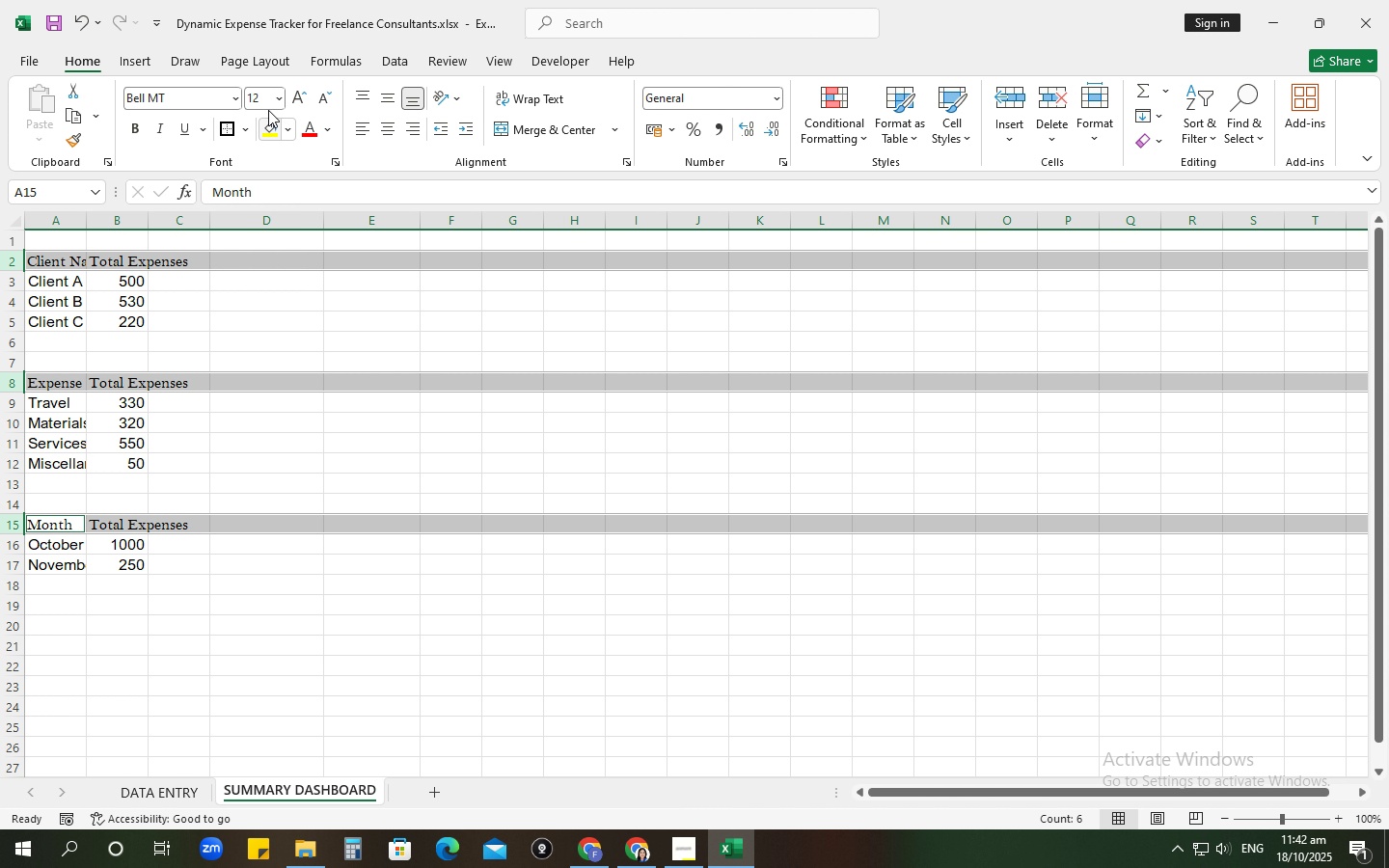 
left_click([303, 96])
 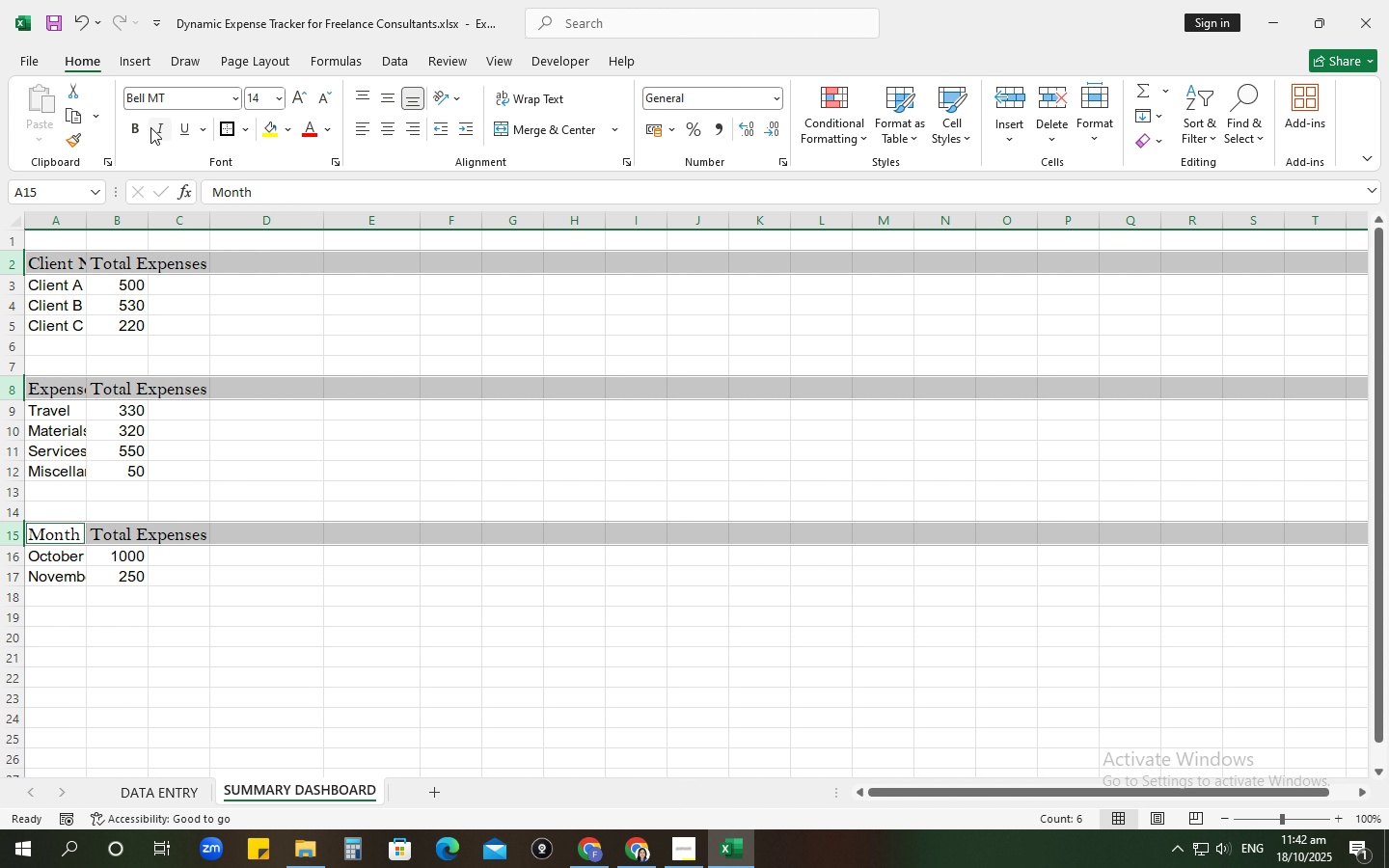 
left_click([141, 126])
 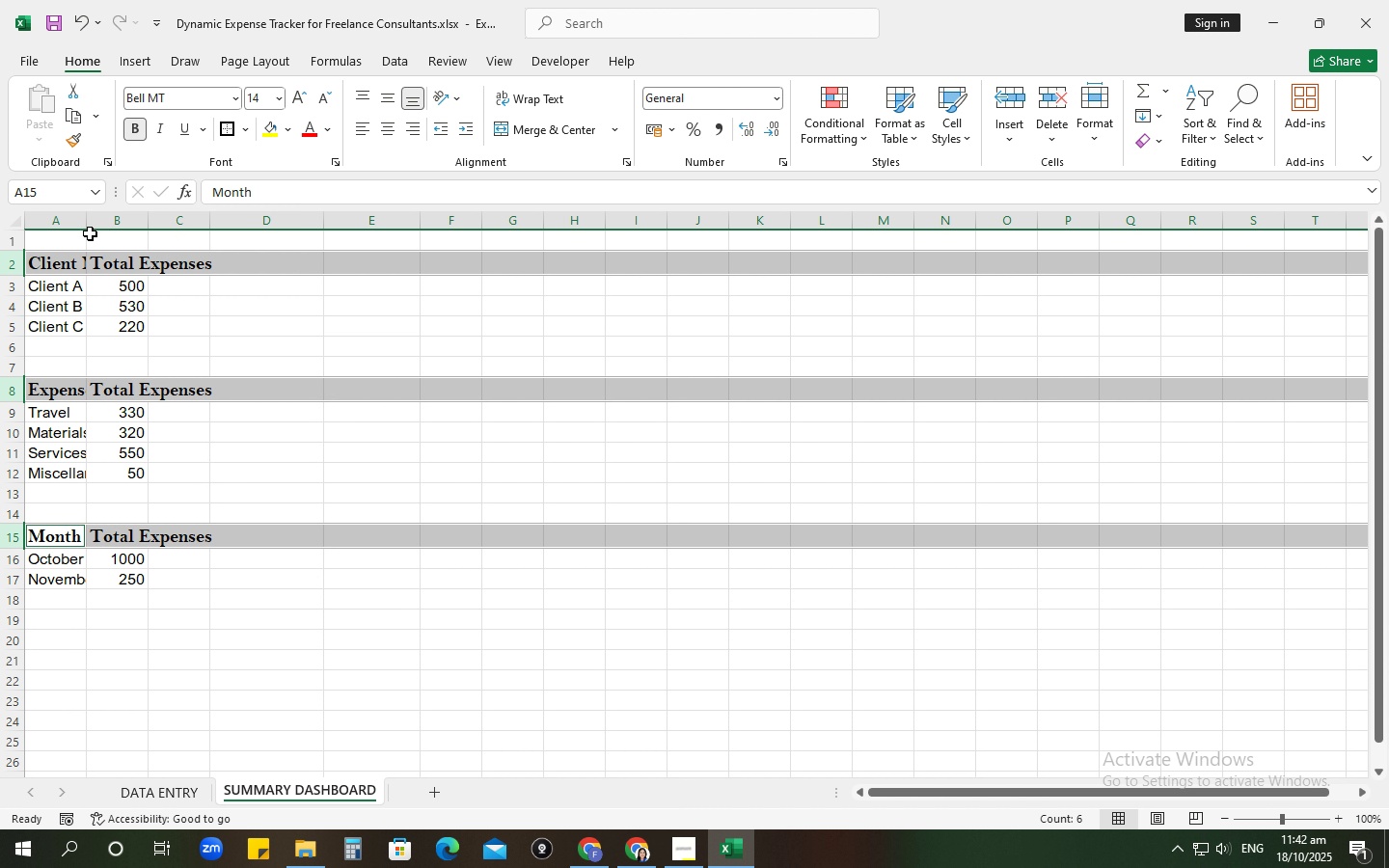 
double_click([83, 224])
 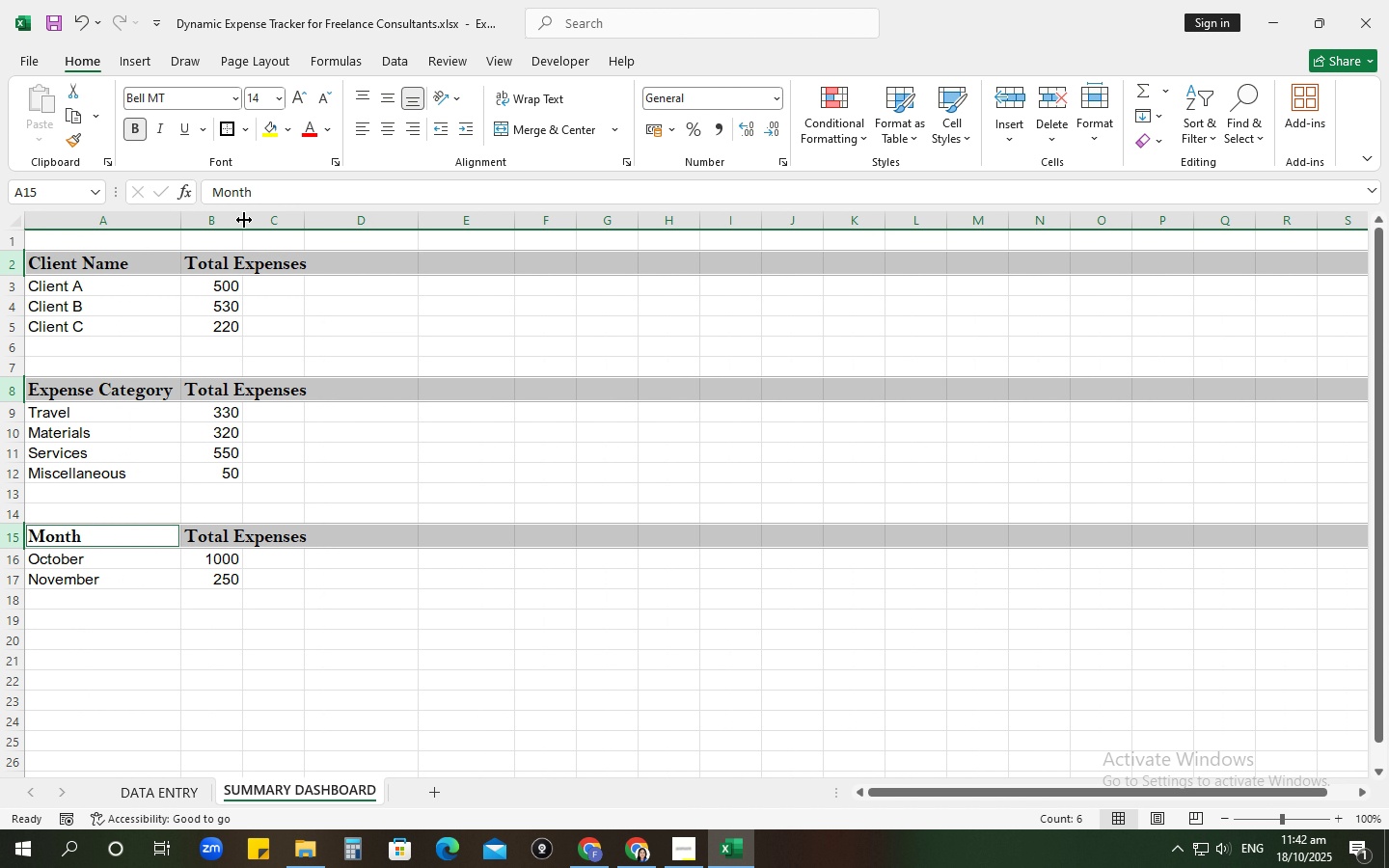 
double_click([244, 220])
 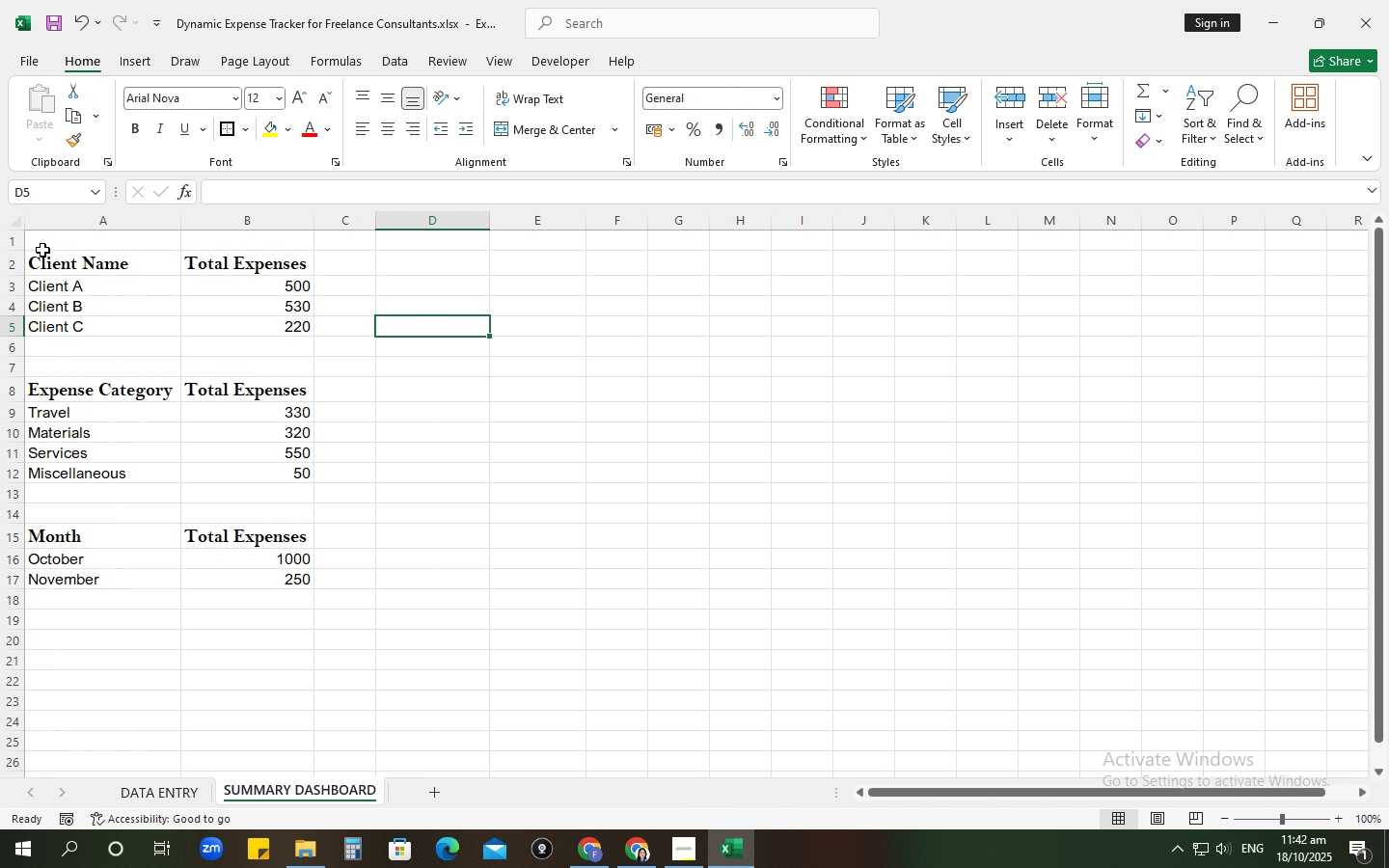 
left_click([18, 224])
 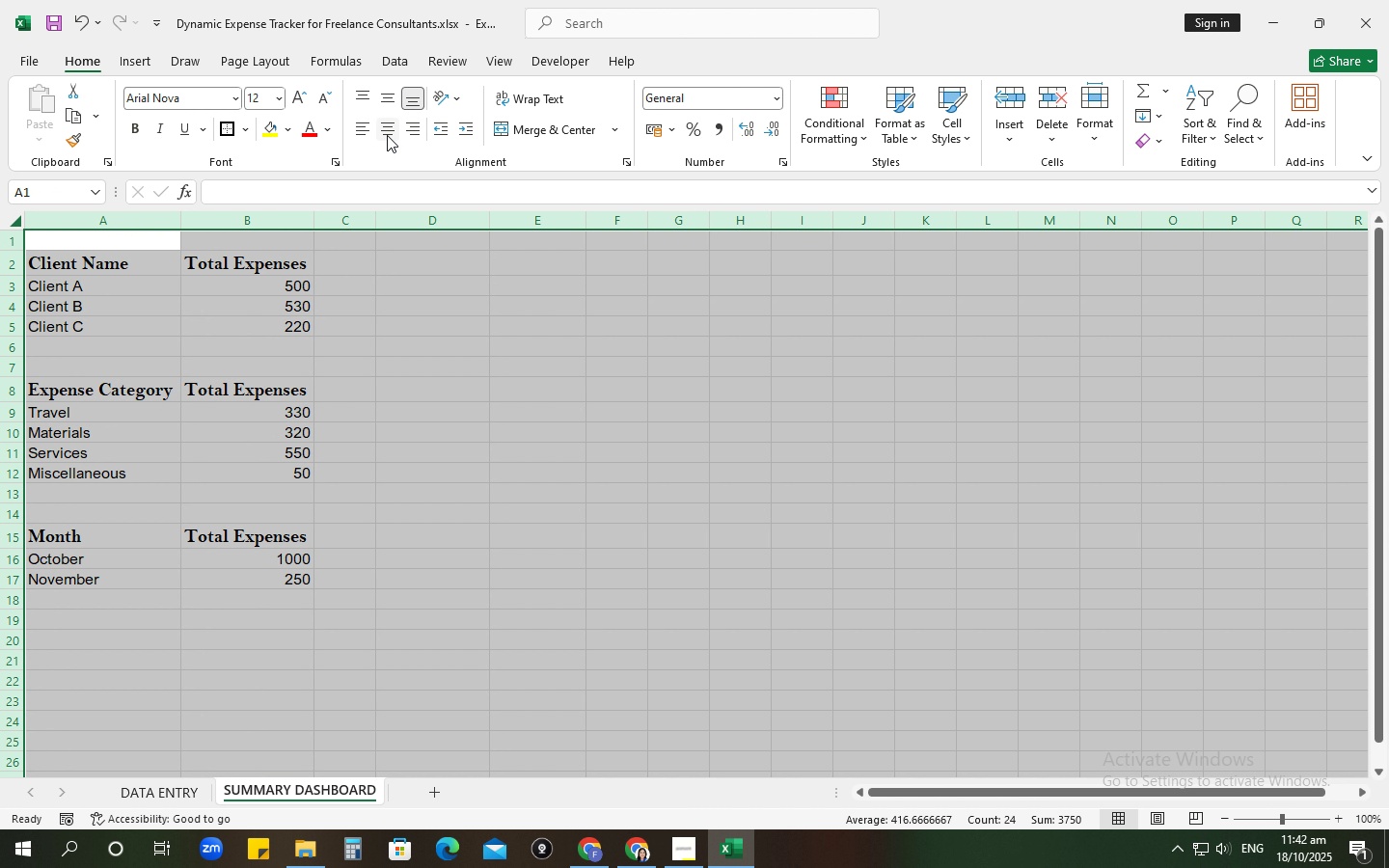 
left_click([387, 135])
 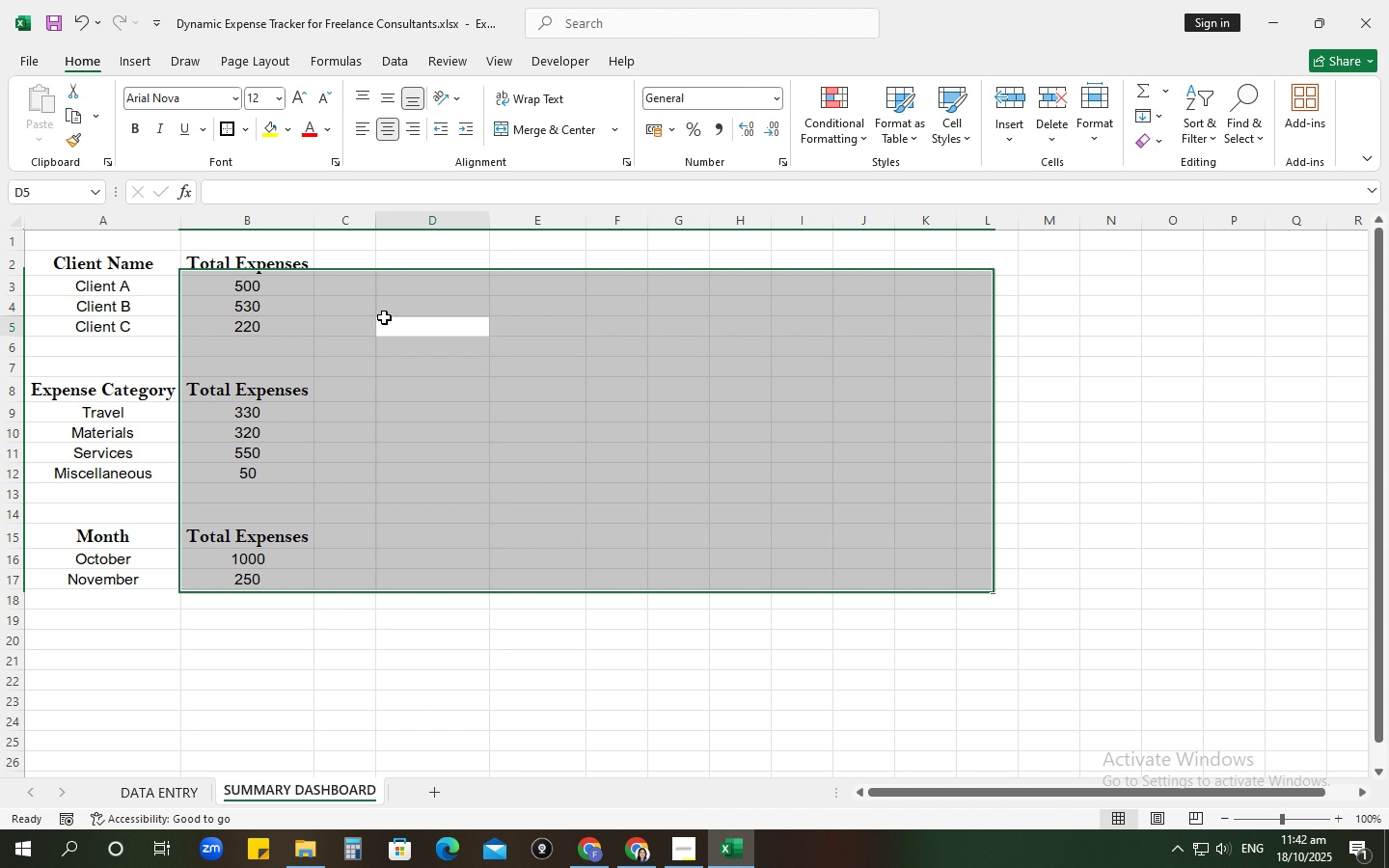 
left_click([384, 317])
 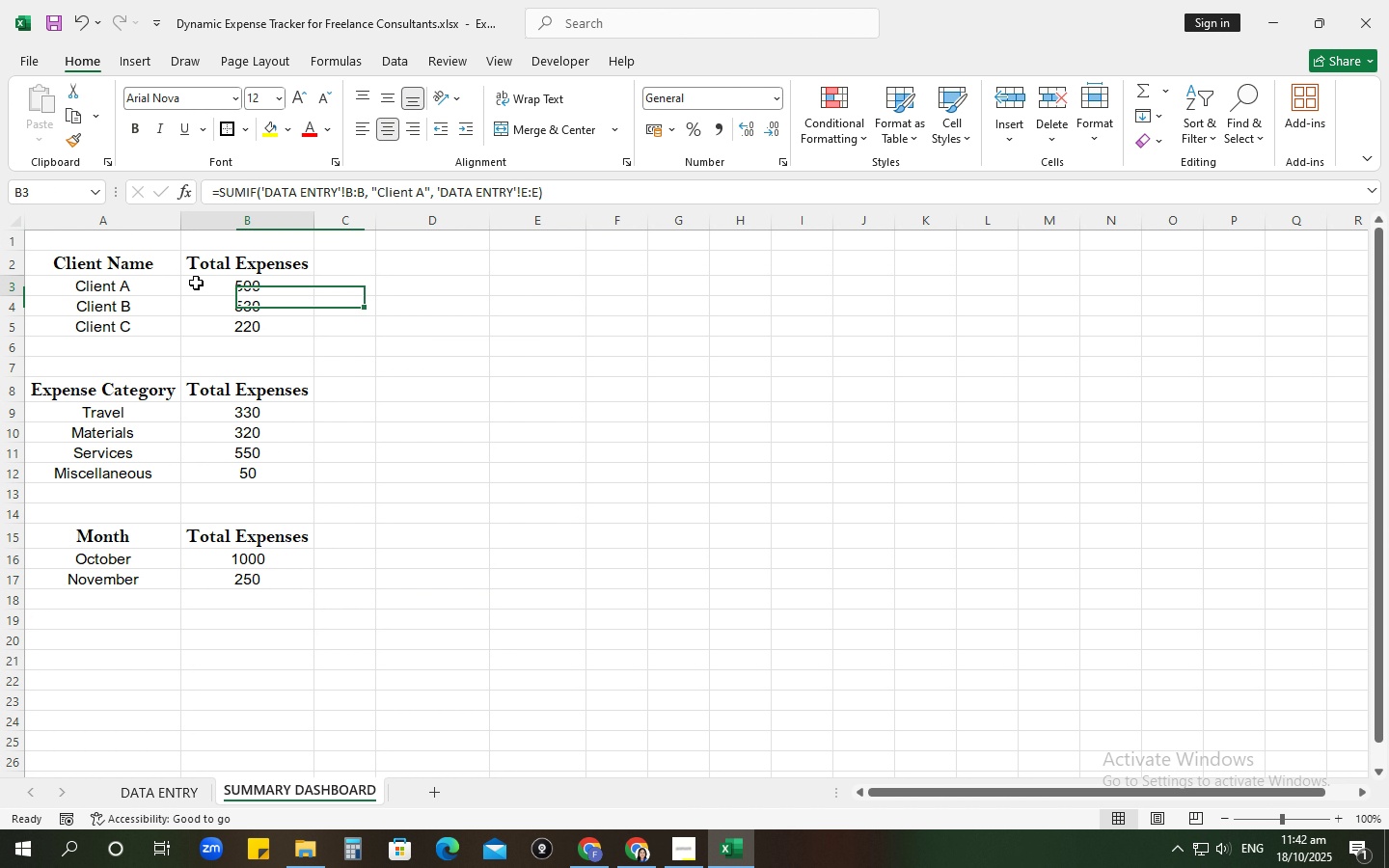 
left_click_drag(start_coordinate=[196, 283], to_coordinate=[232, 328])
 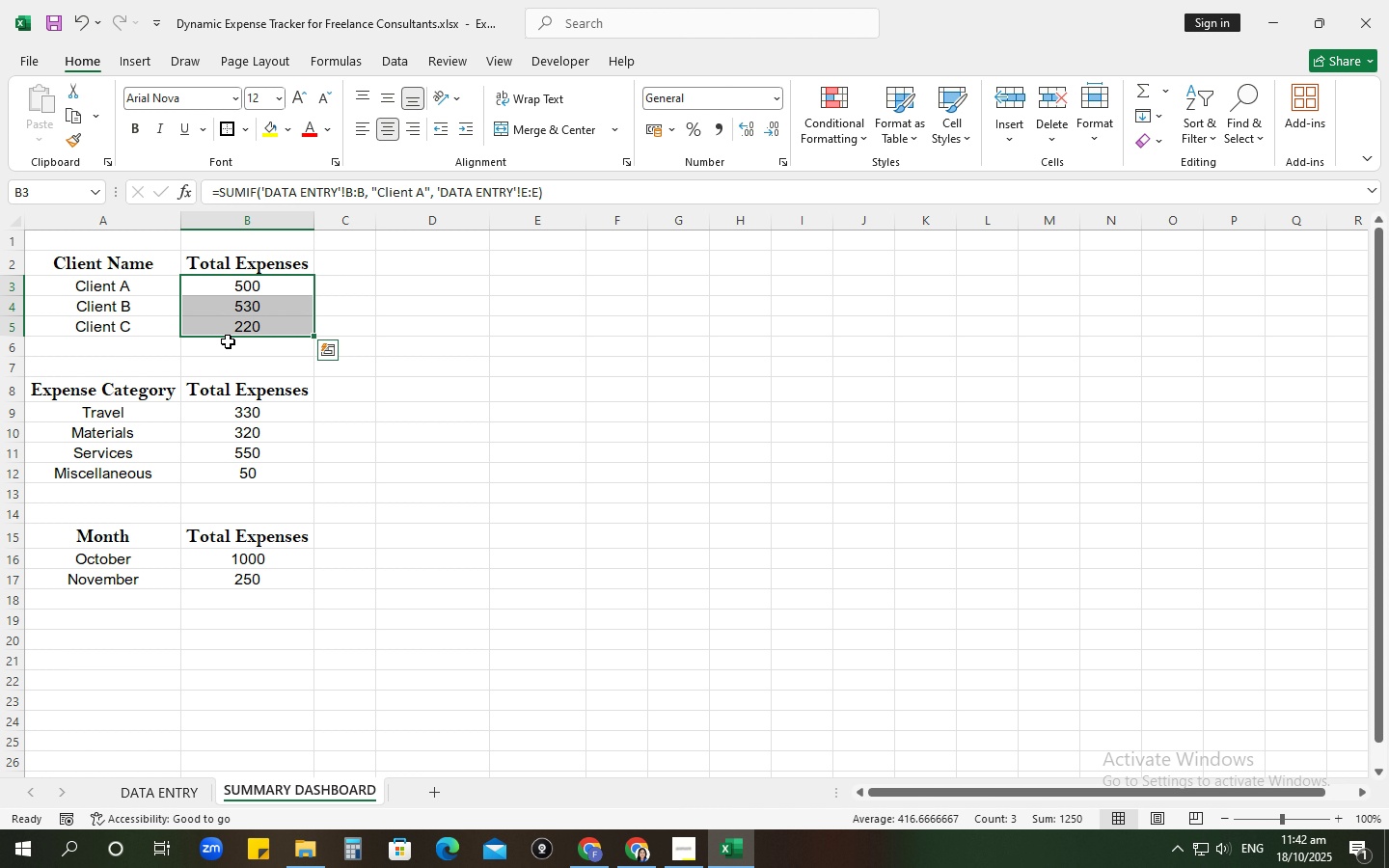 
wait(12.56)
 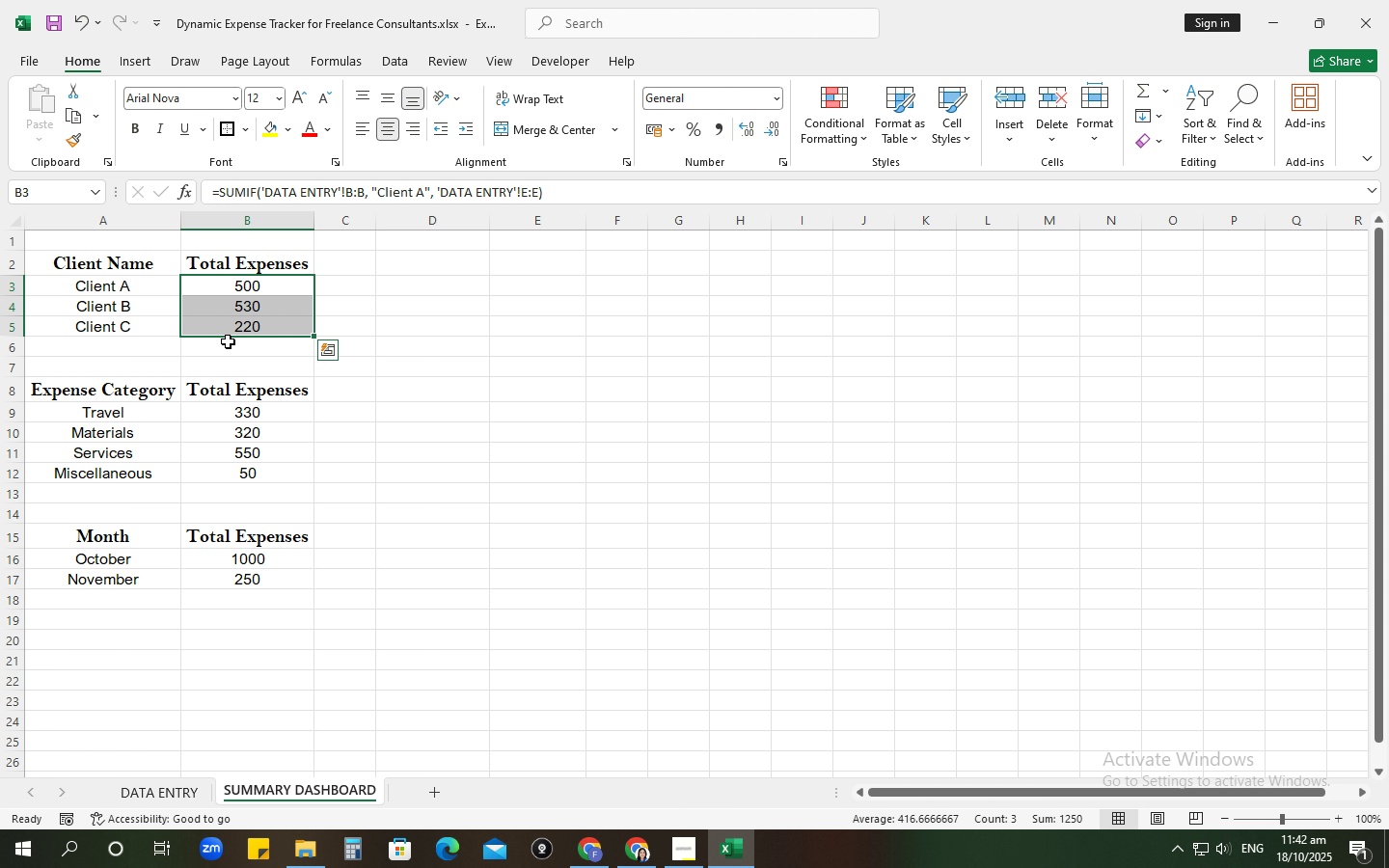 
left_click([247, 223])
 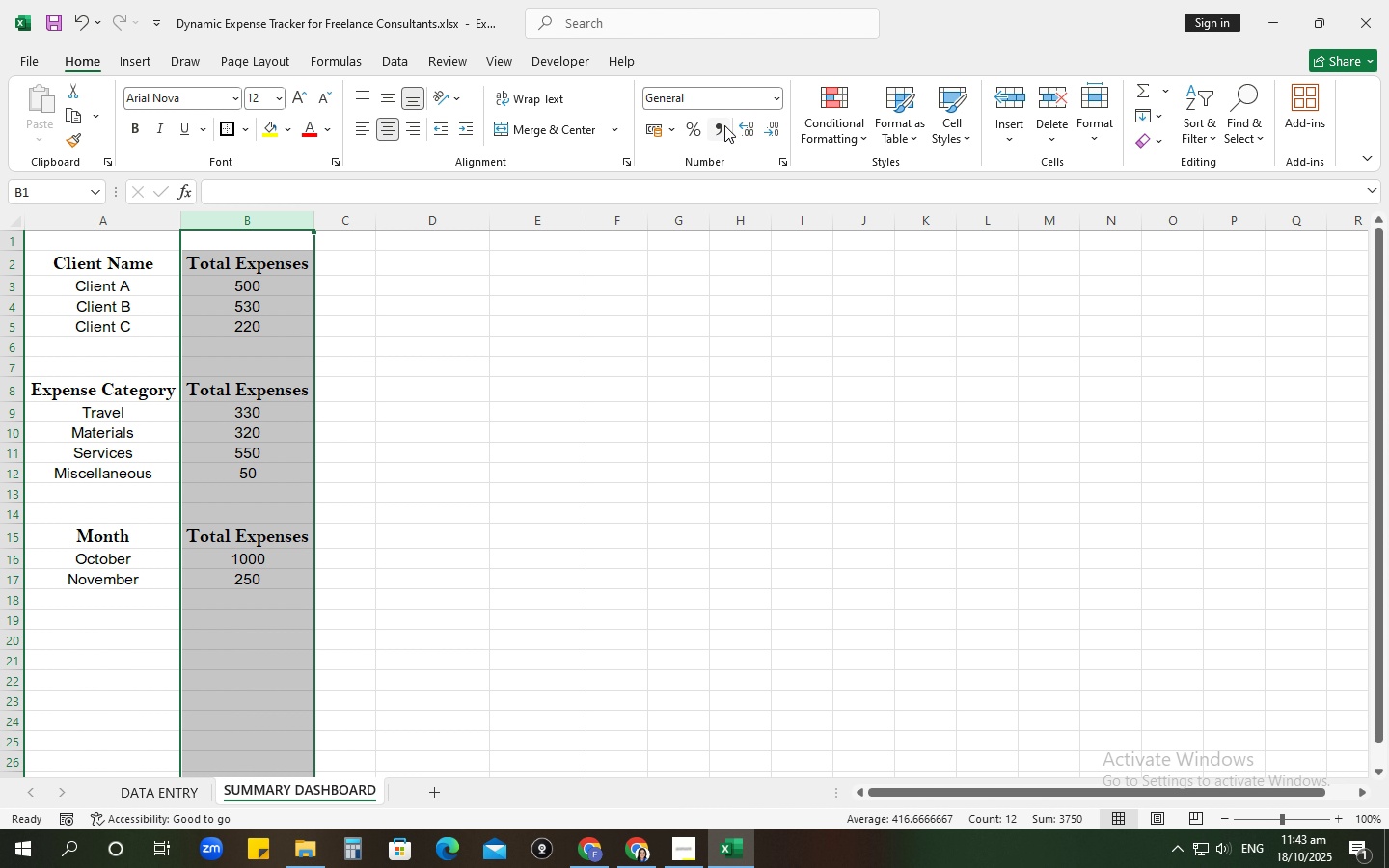 
left_click([504, 432])
 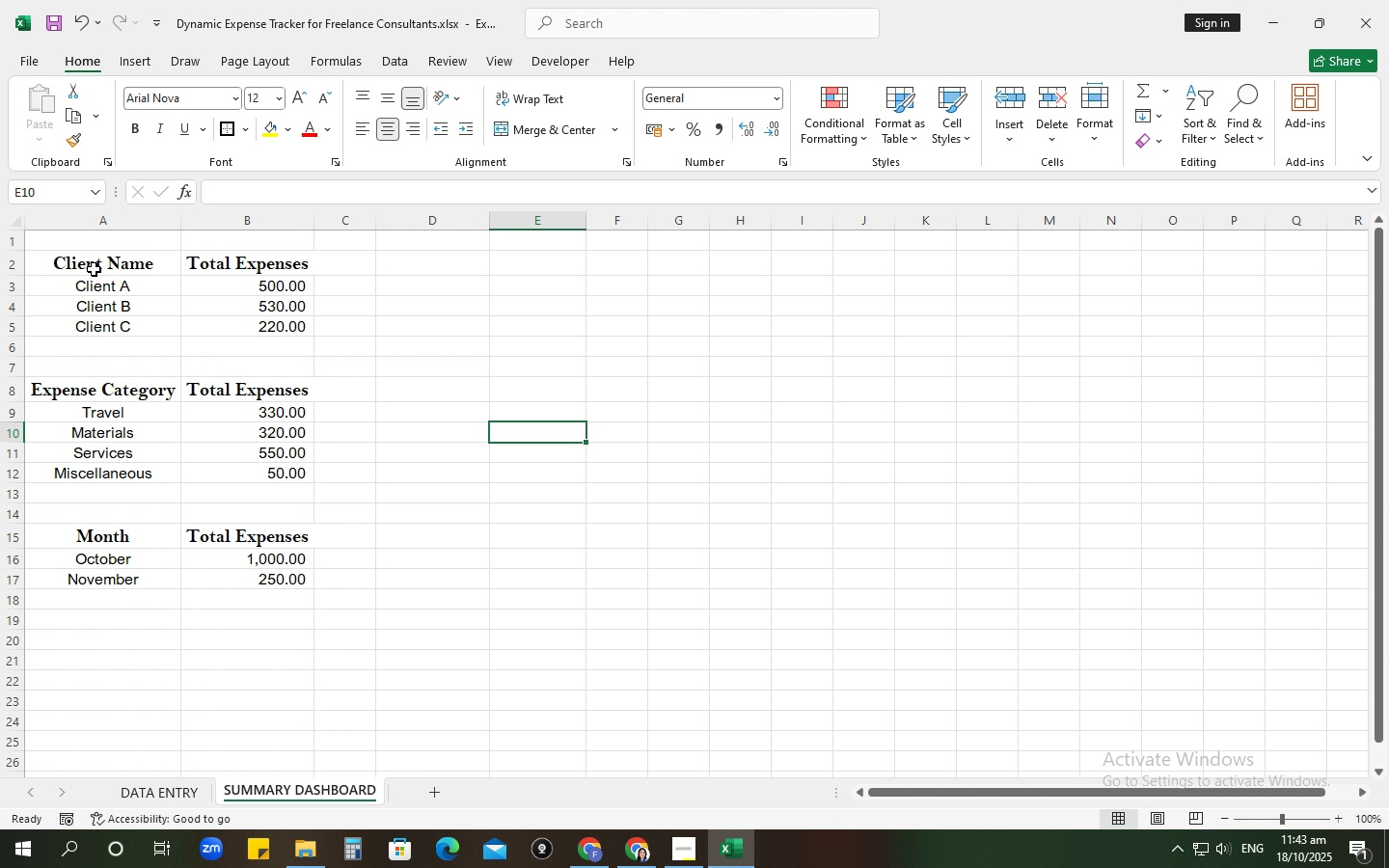 
left_click_drag(start_coordinate=[94, 269], to_coordinate=[256, 326])
 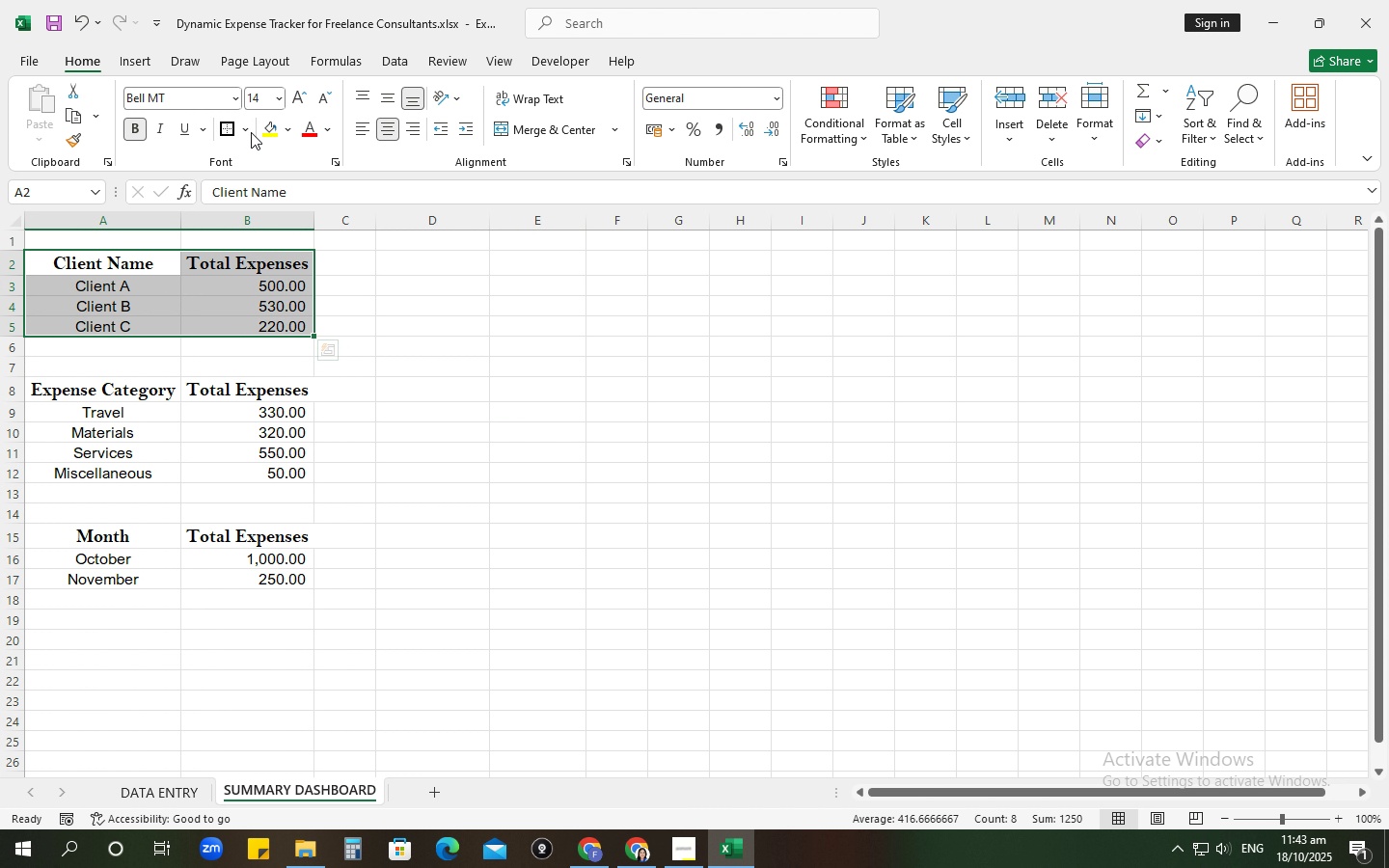 
double_click([248, 132])
 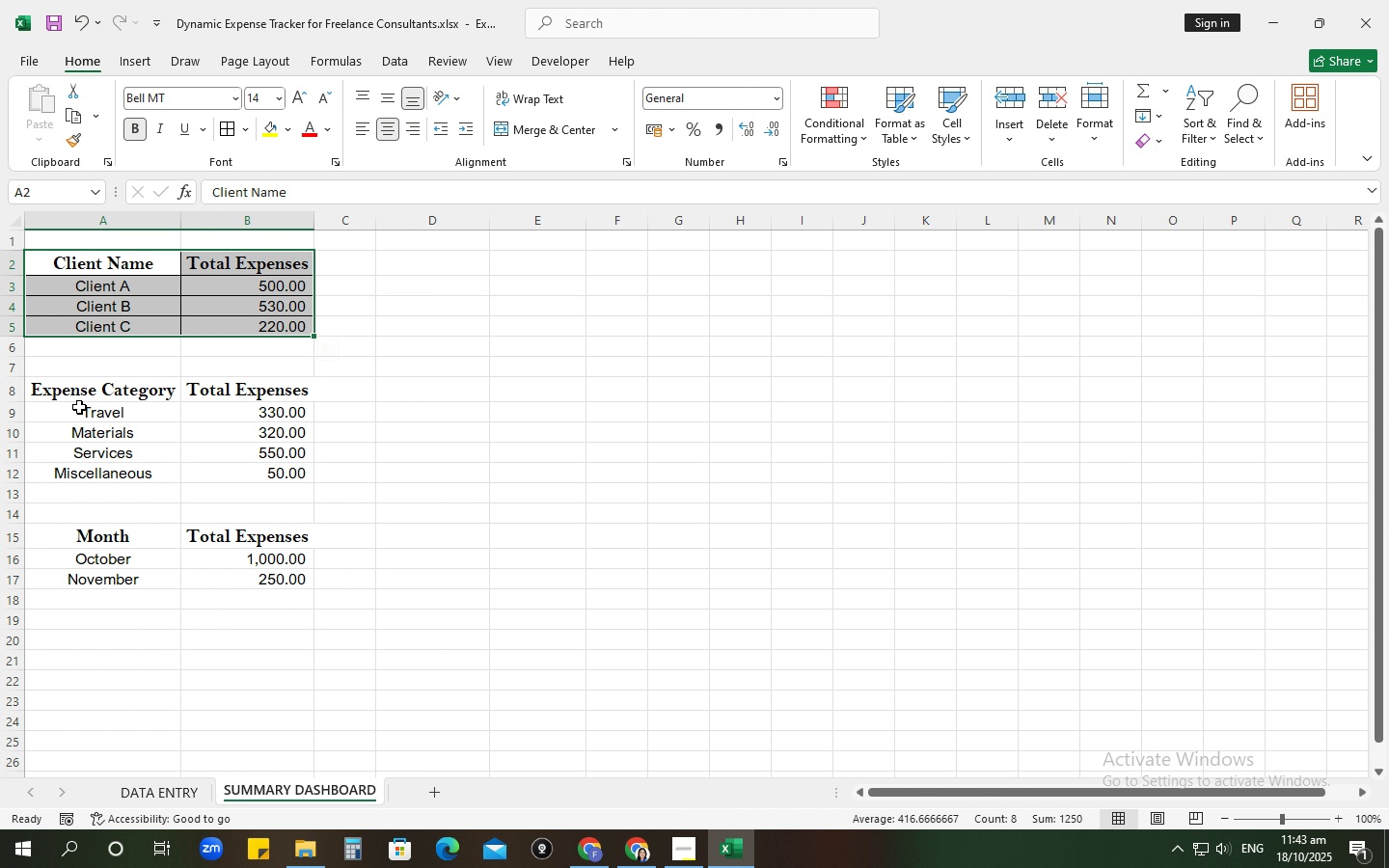 
left_click_drag(start_coordinate=[70, 397], to_coordinate=[237, 481])
 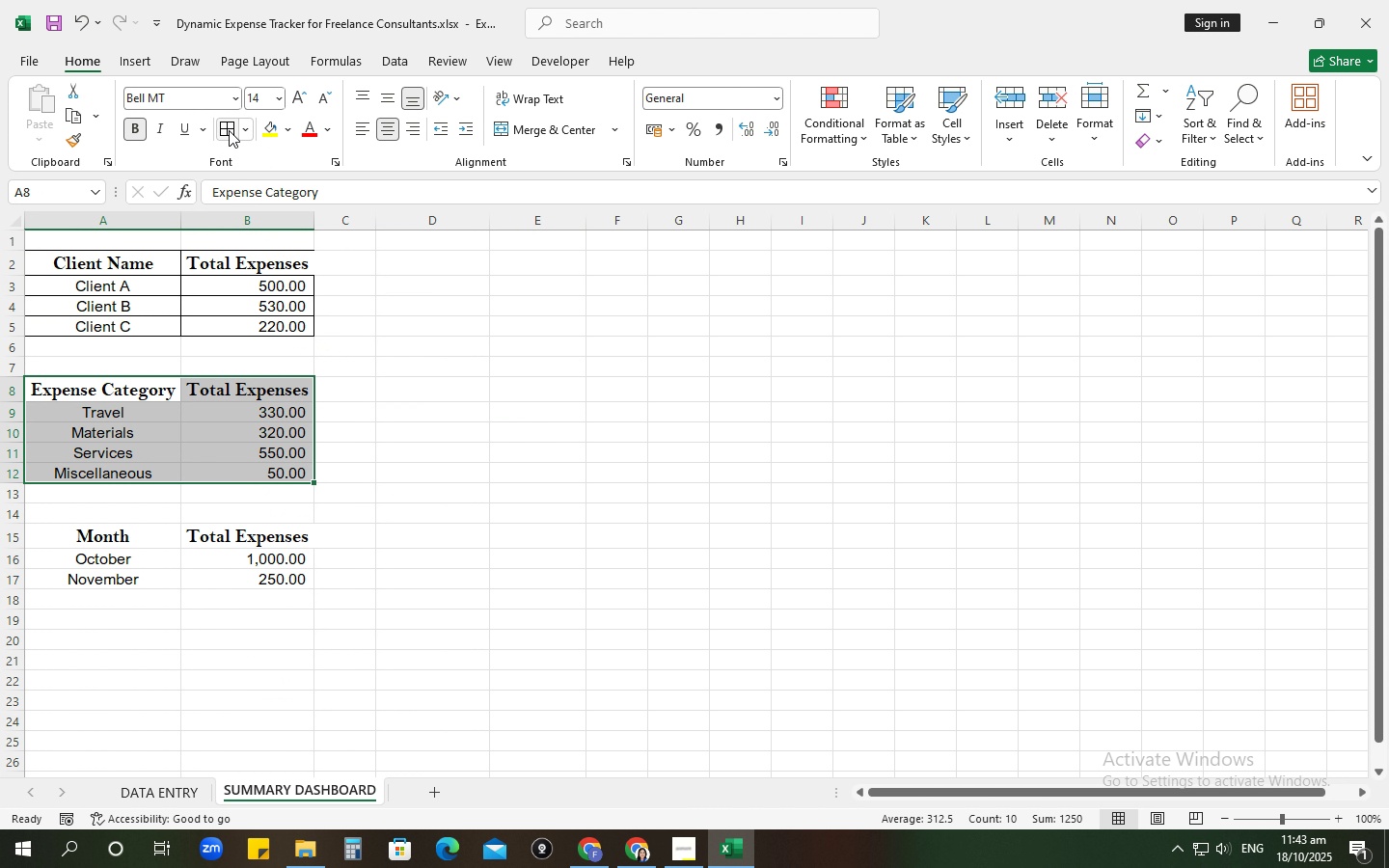 
left_click([232, 129])
 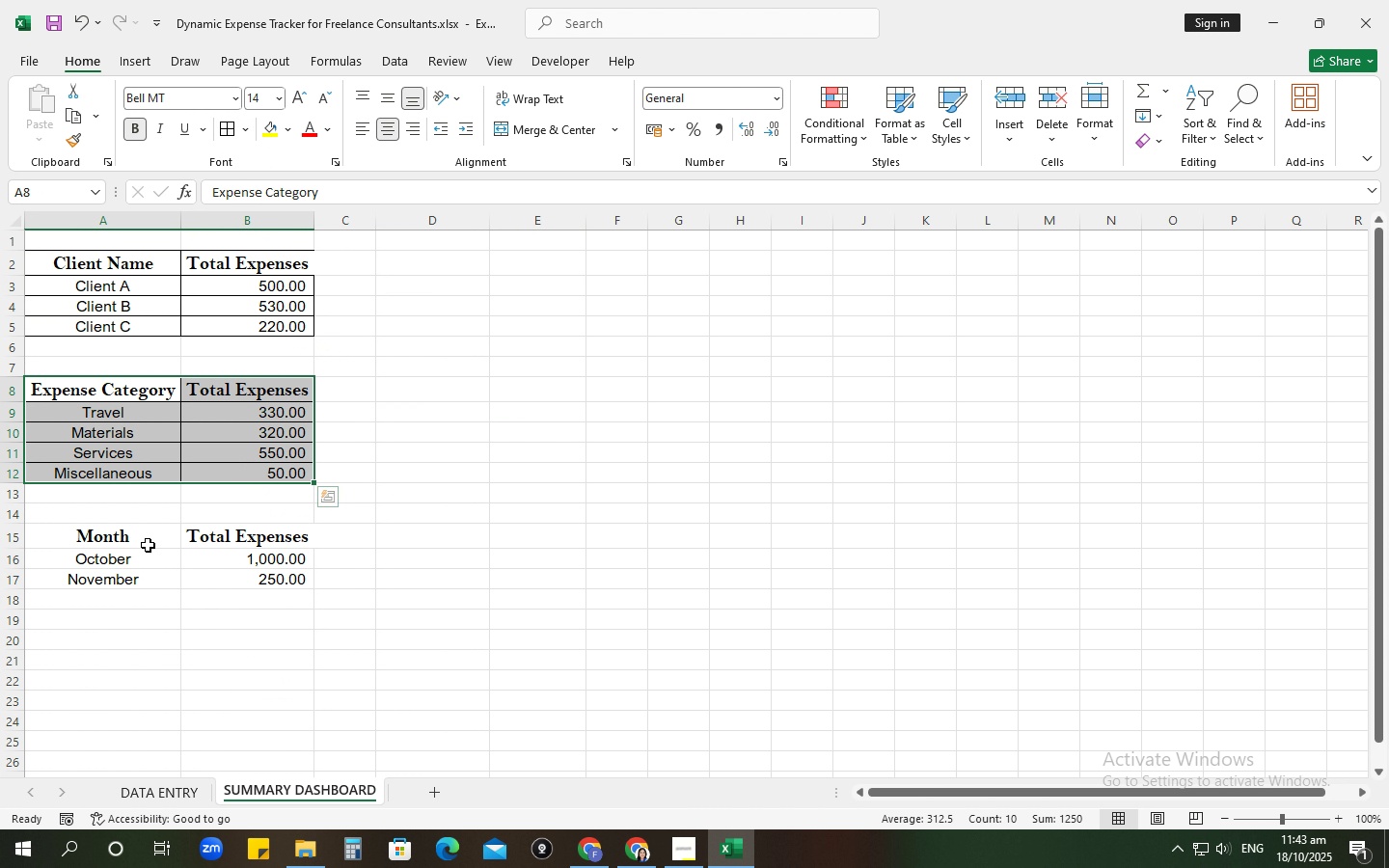 
left_click_drag(start_coordinate=[148, 537], to_coordinate=[277, 578])
 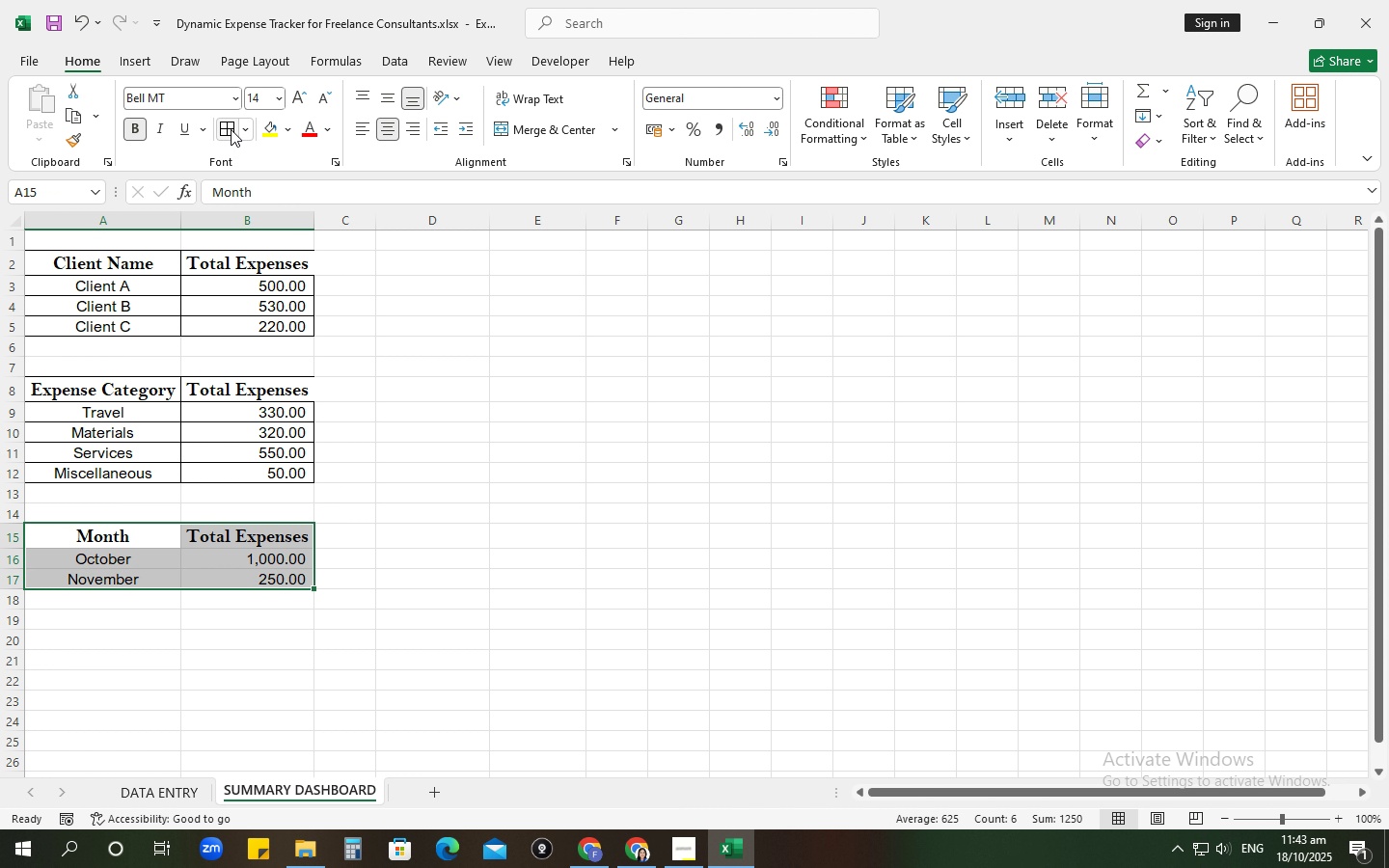 
left_click_drag(start_coordinate=[230, 125], to_coordinate=[230, 130])
 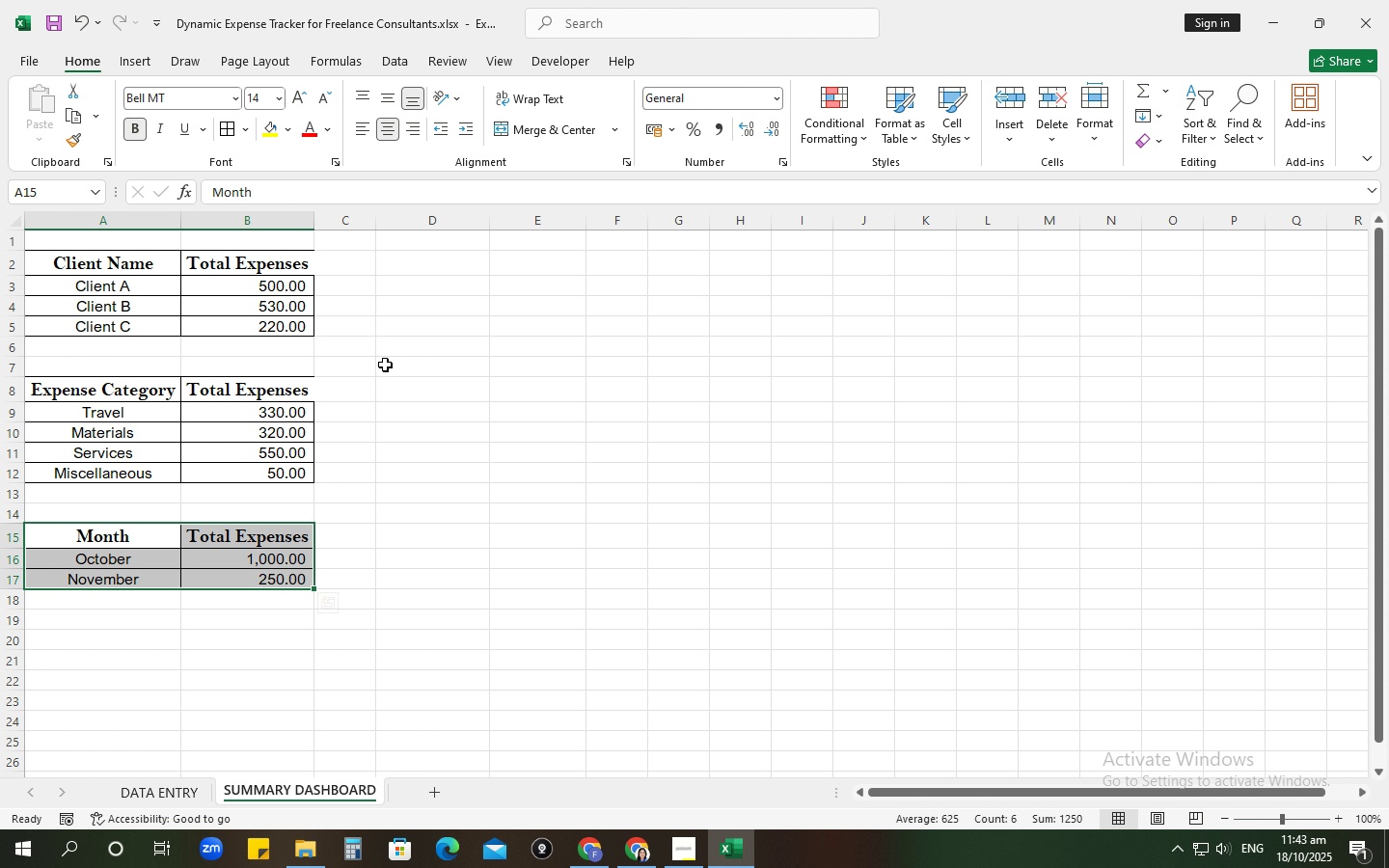 
left_click_drag(start_coordinate=[385, 365], to_coordinate=[389, 370])
 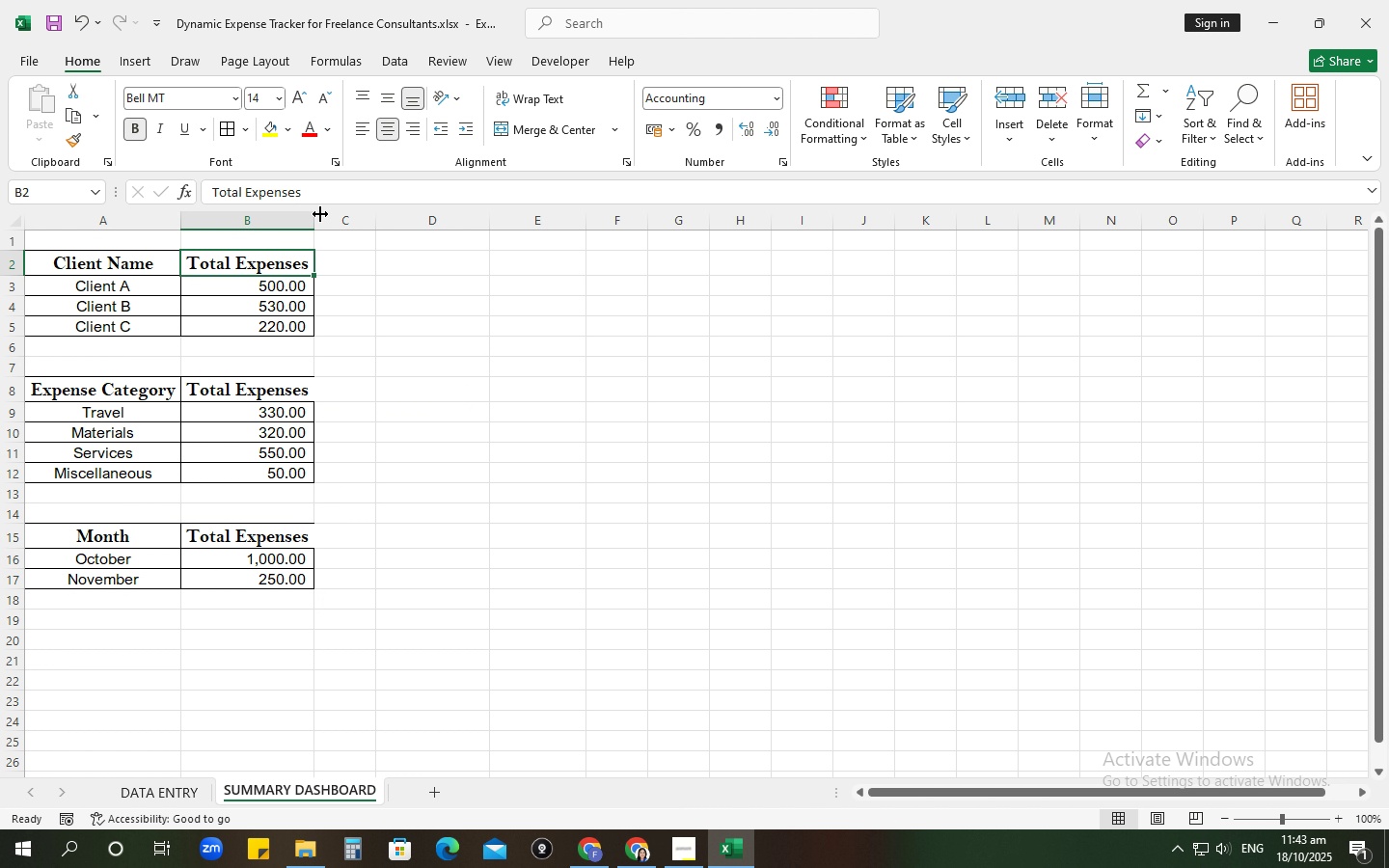 
double_click([321, 214])
 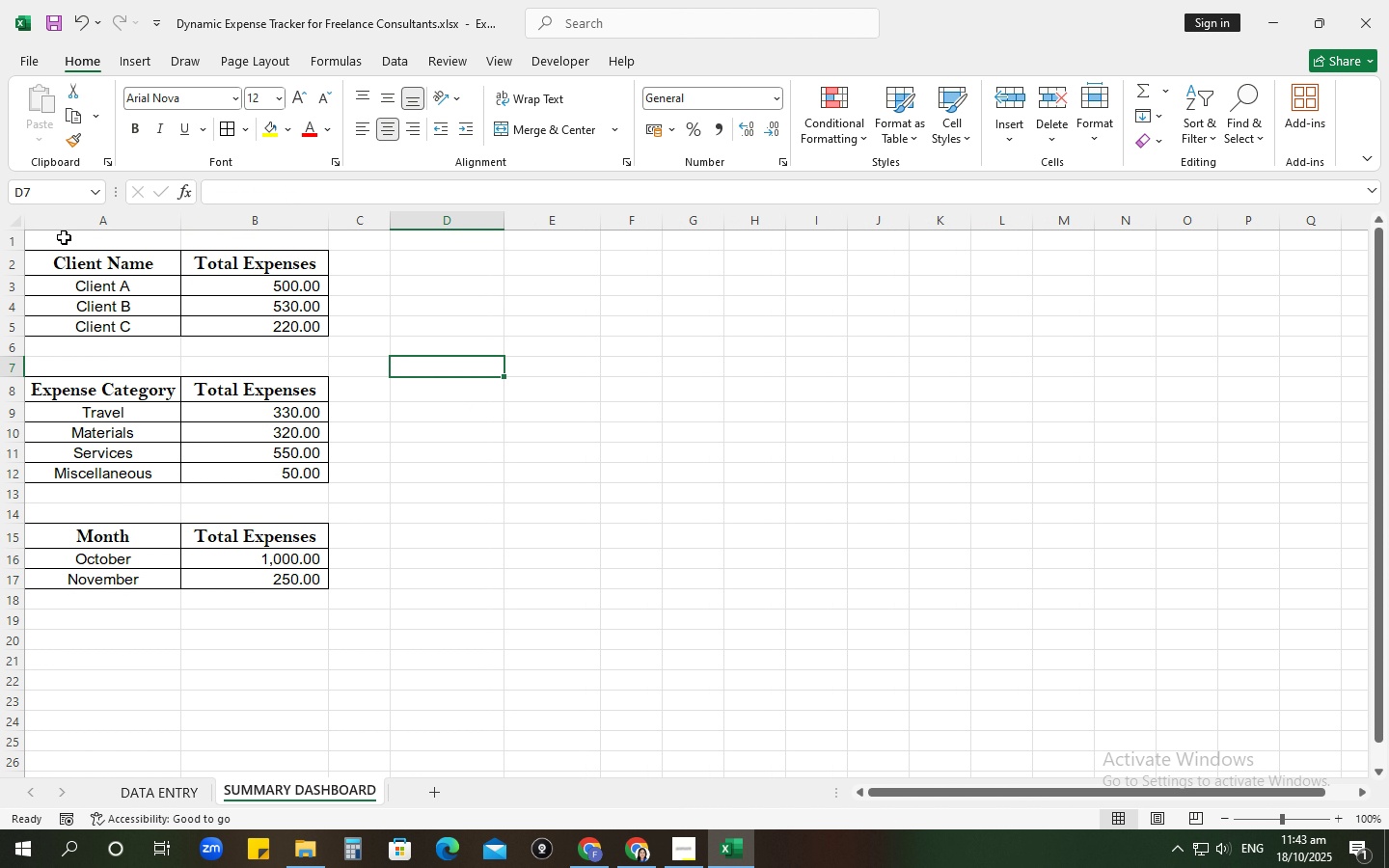 
wait(5.25)
 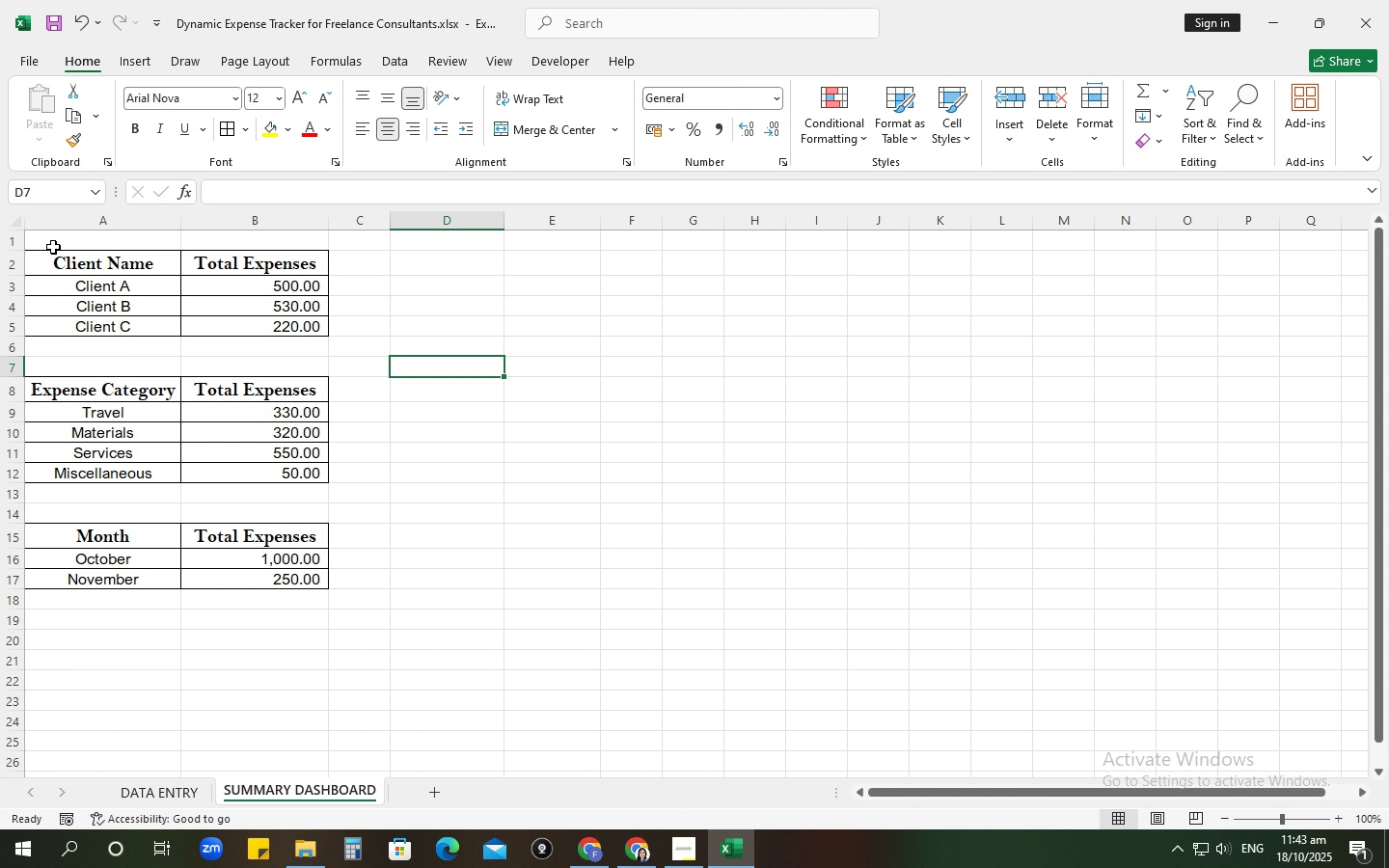 
left_click_drag(start_coordinate=[68, 262], to_coordinate=[280, 253])
 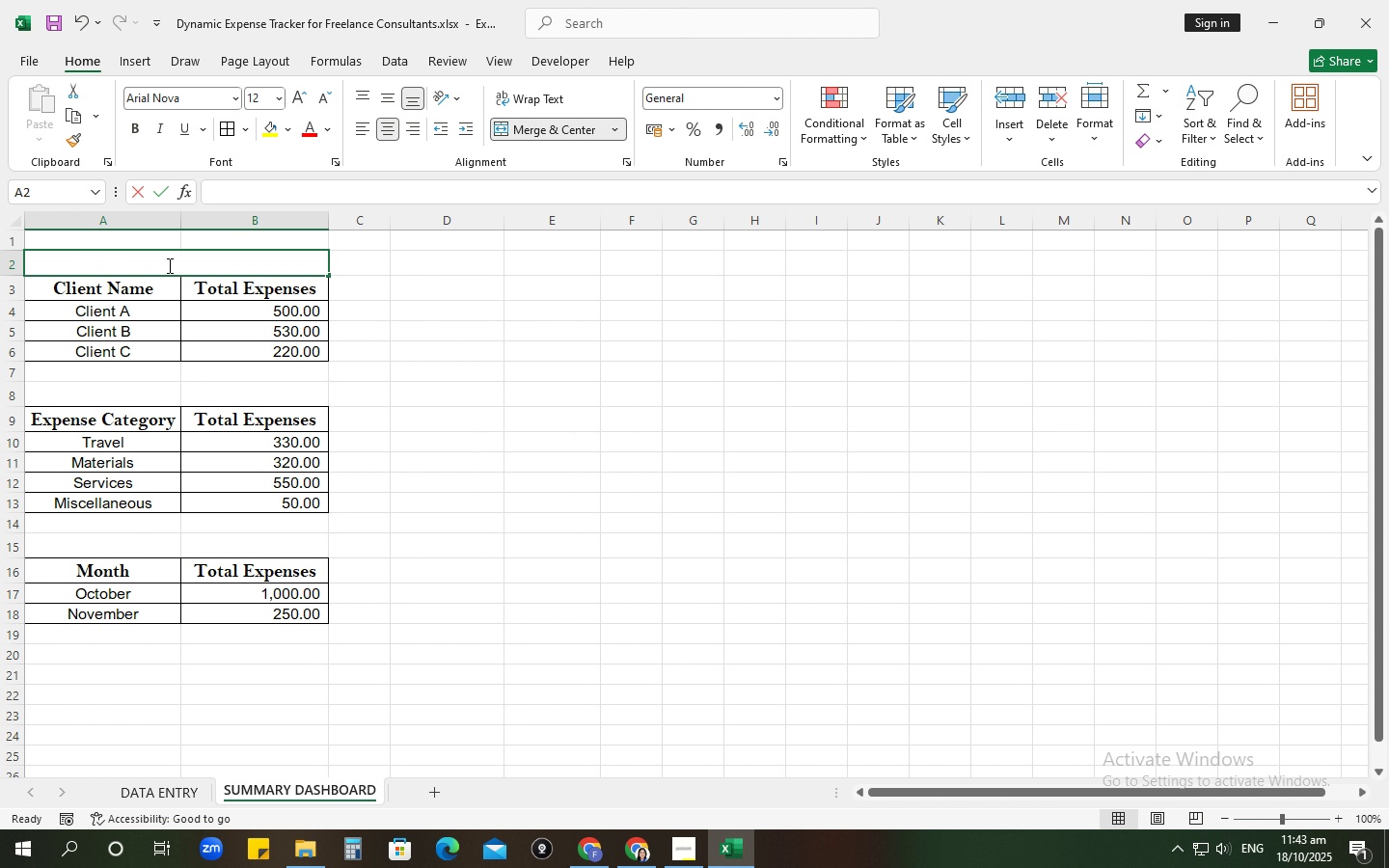 
type(TOTAL EXPENSES BY CLIENT)
 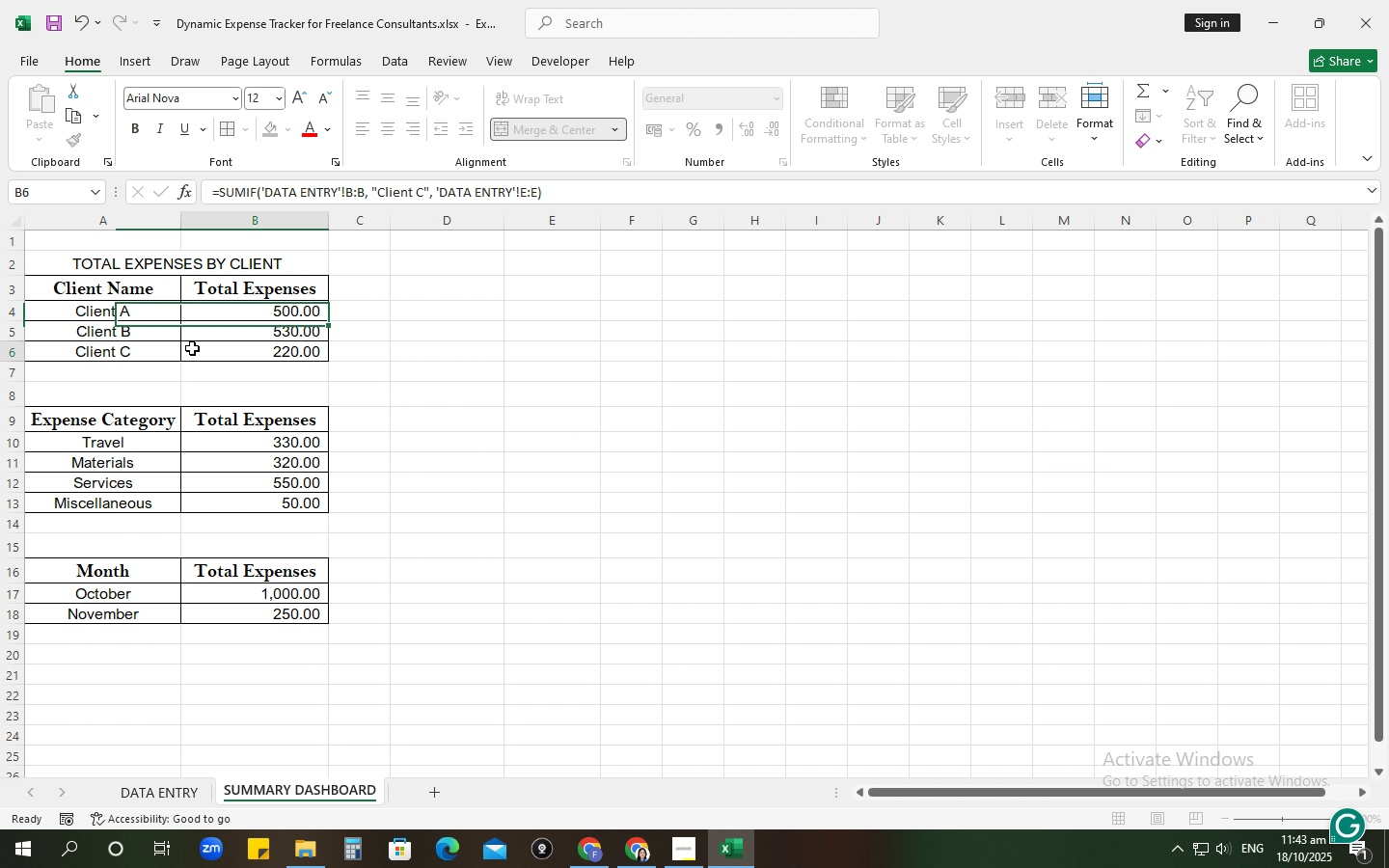 
double_click([178, 280])
 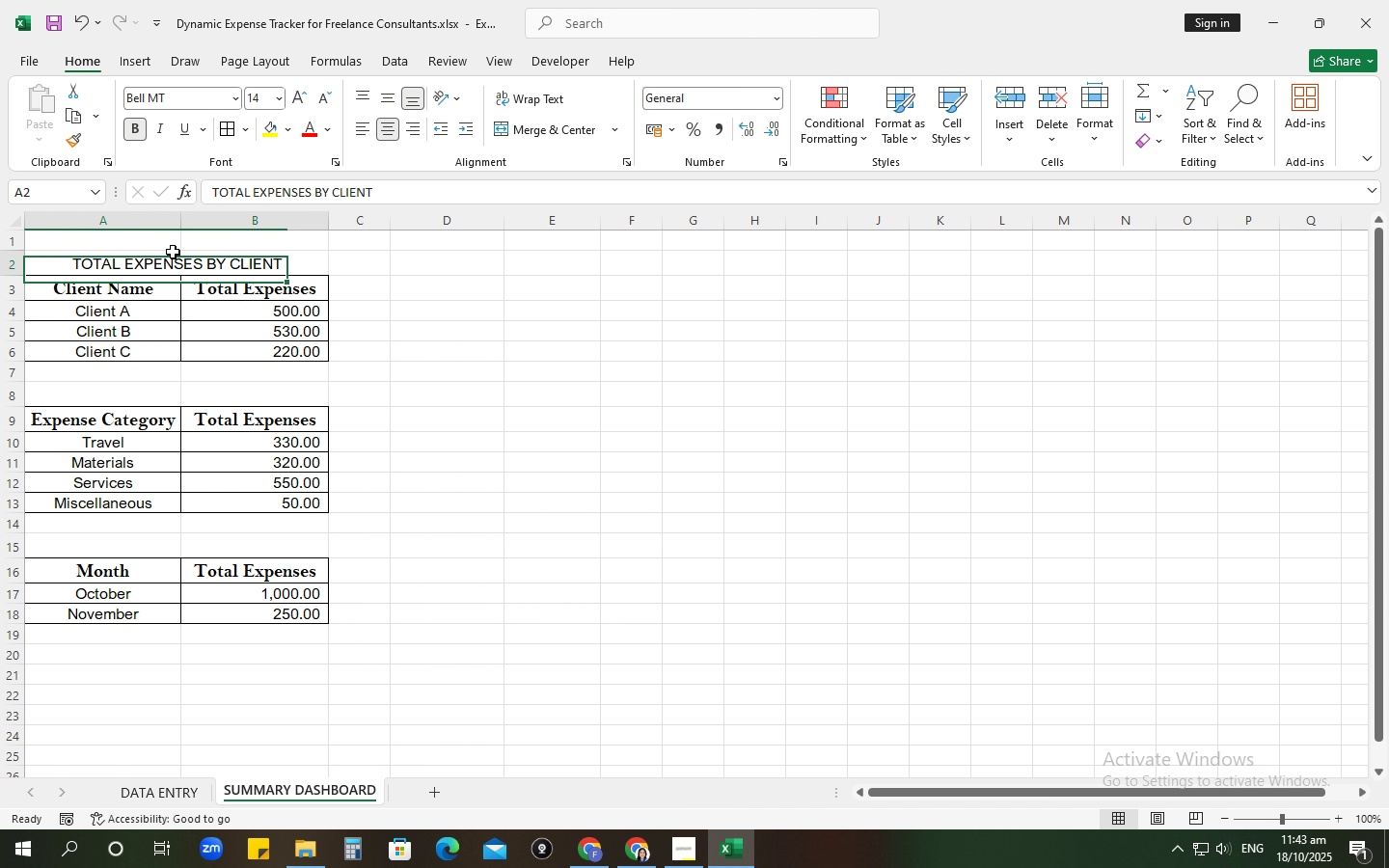 
triple_click([173, 252])
 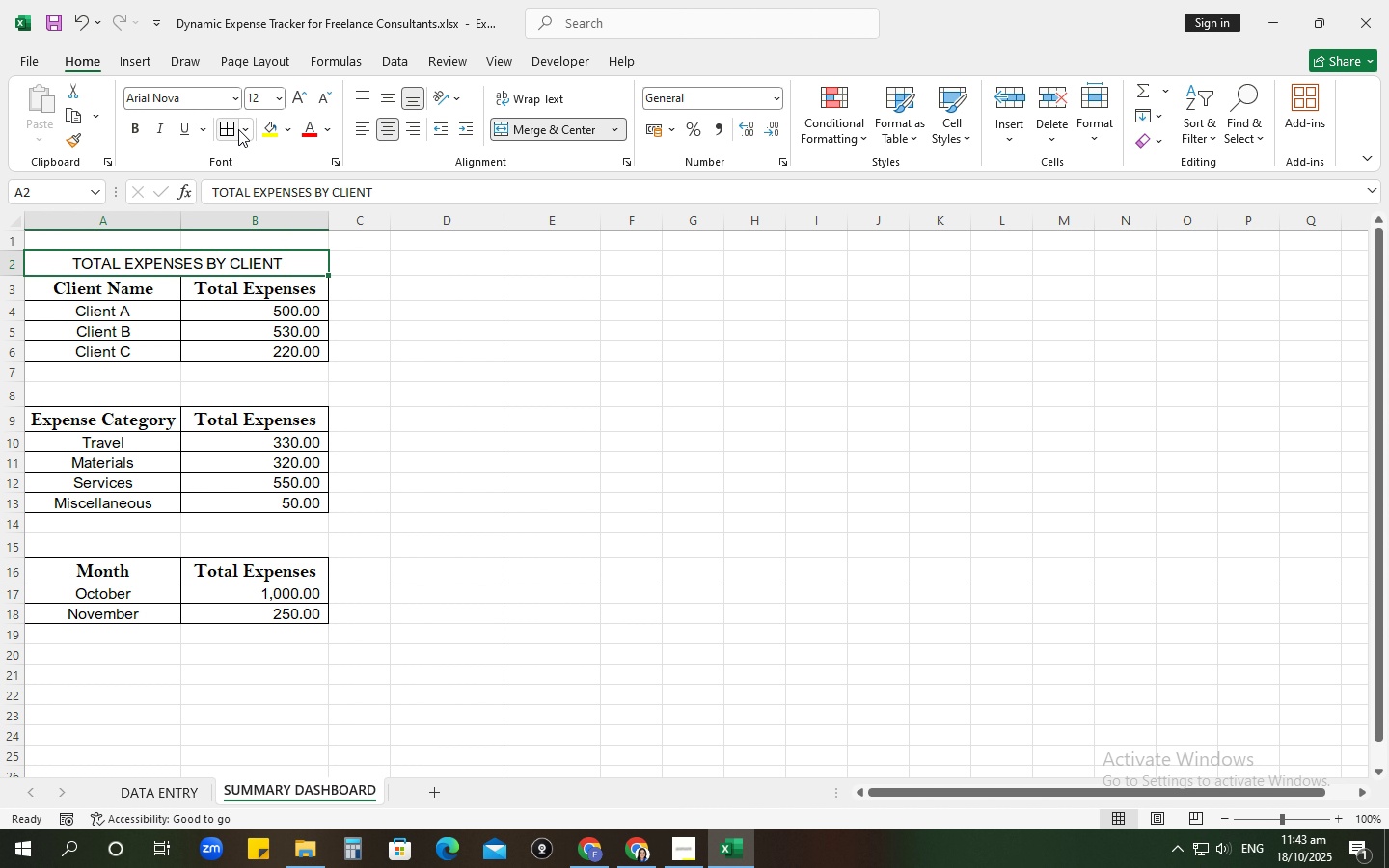 
left_click([239, 130])
 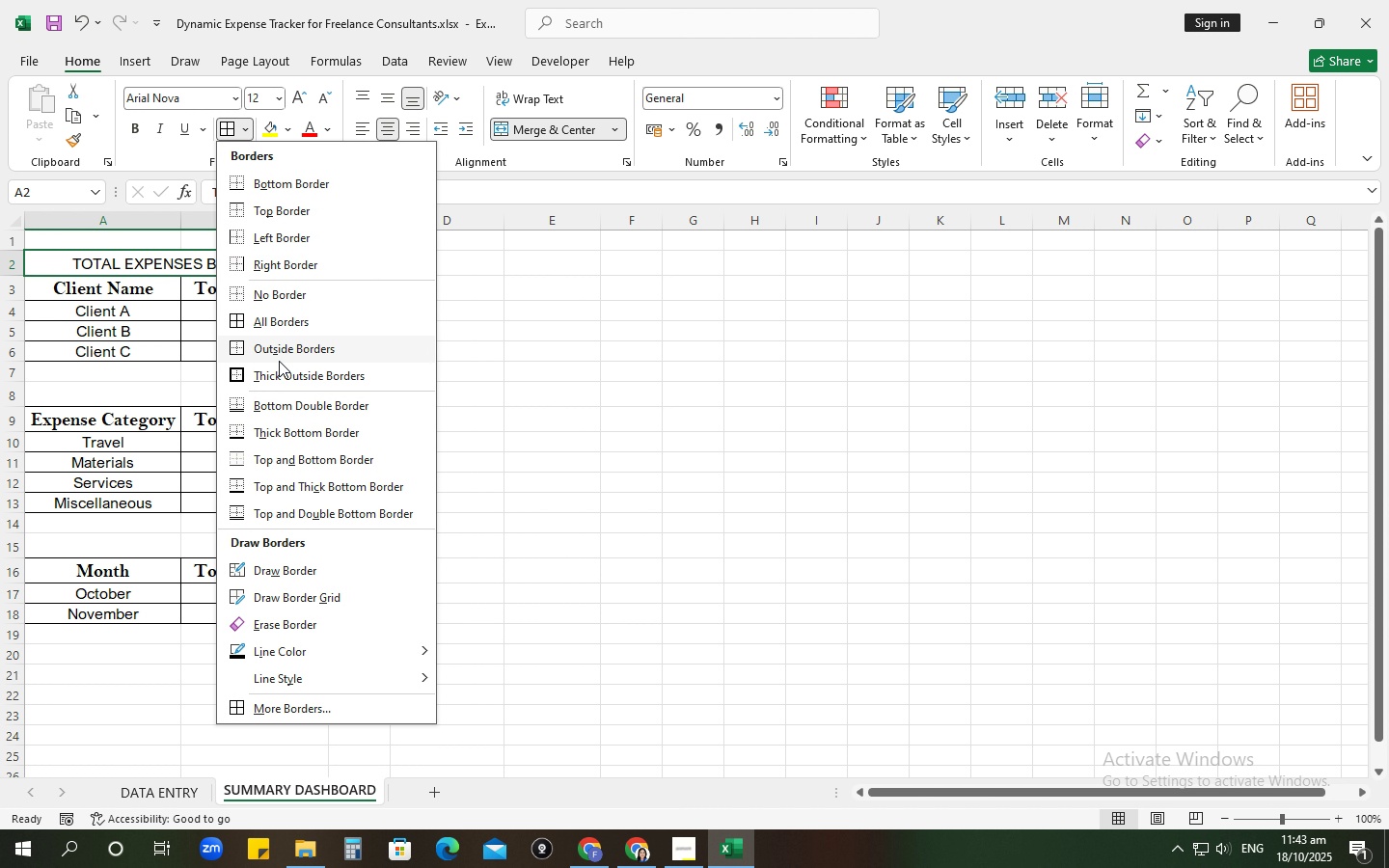 
left_click([281, 365])
 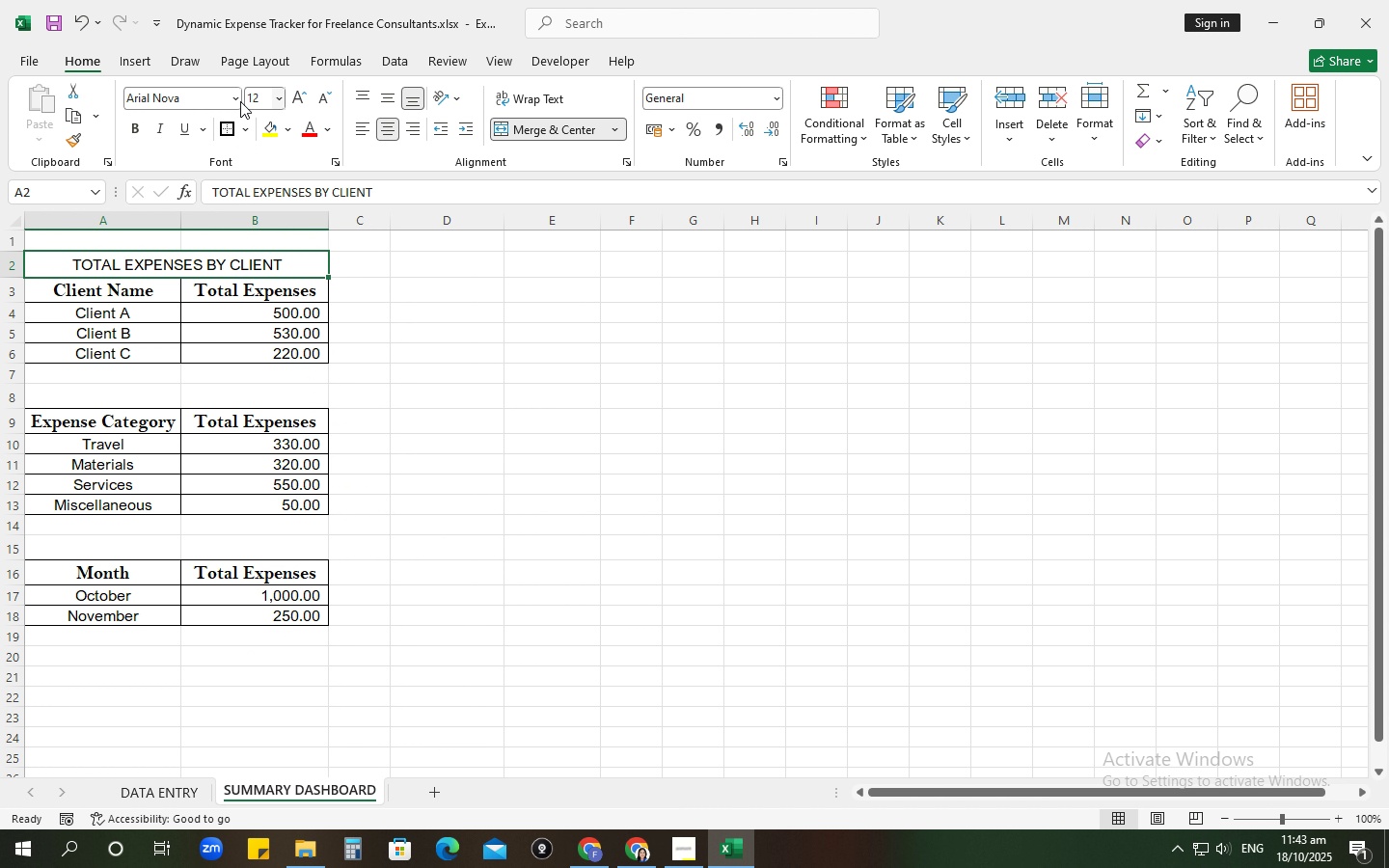 
left_click([238, 101])
 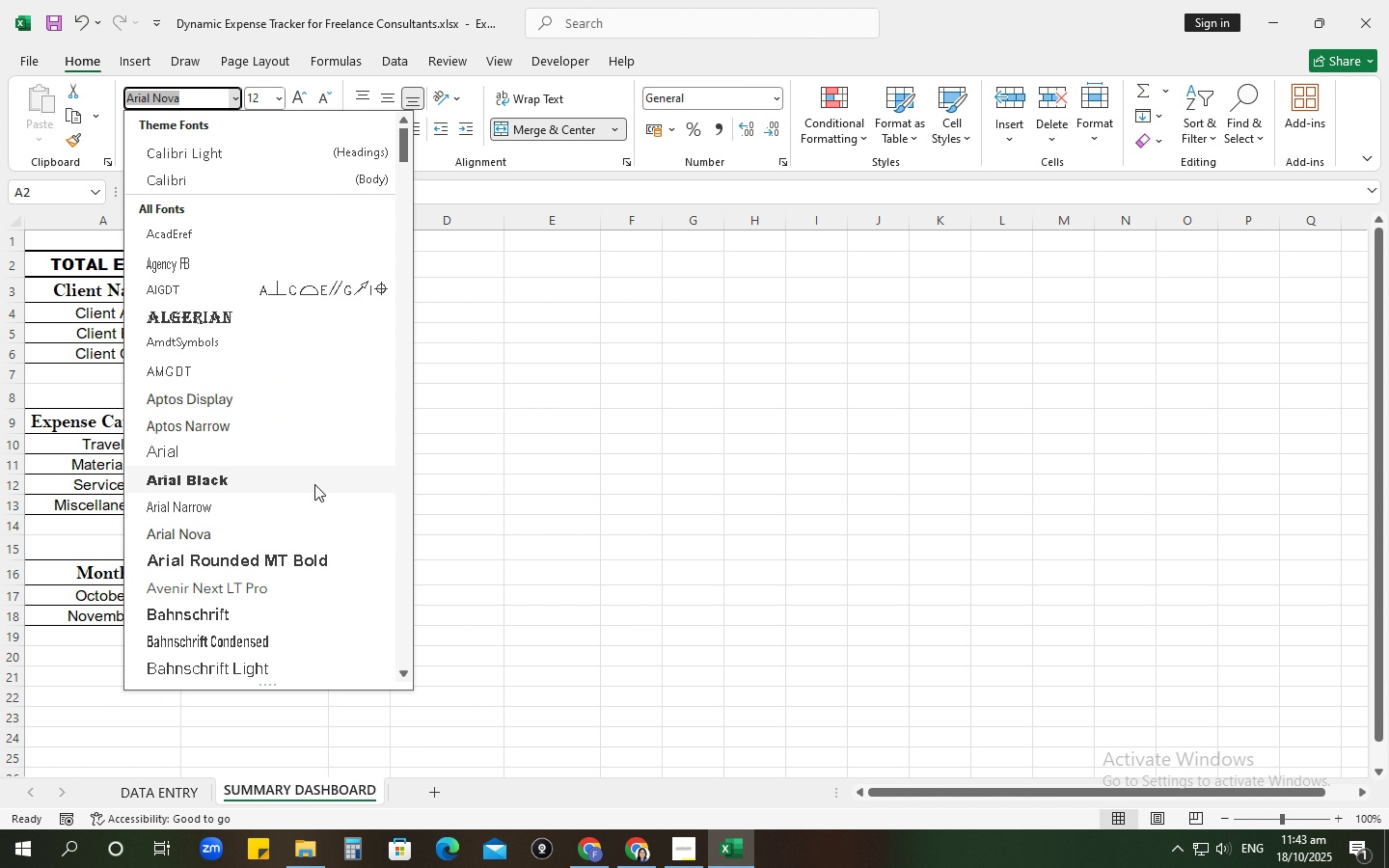 
left_click([314, 484])
 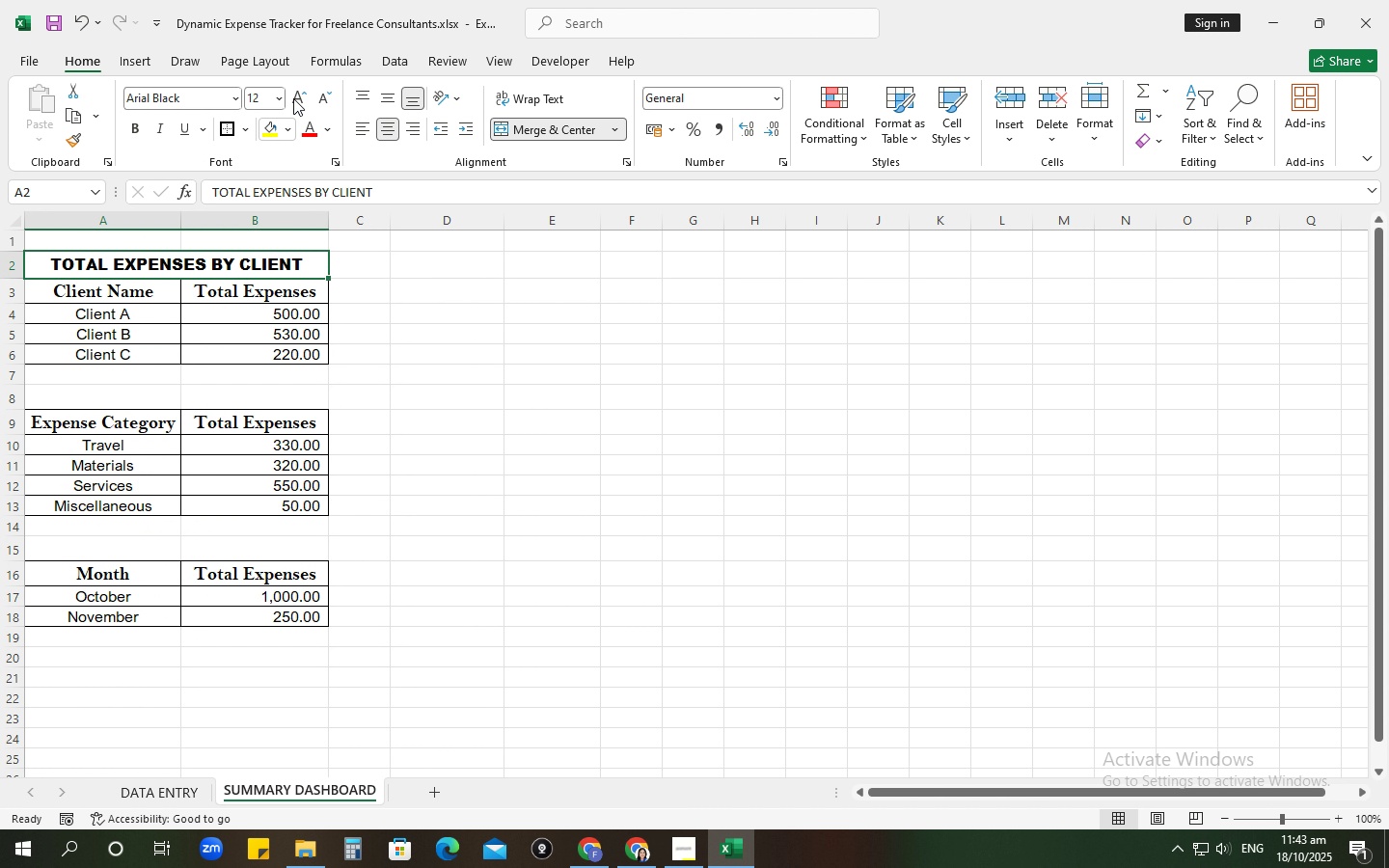 
left_click([301, 93])
 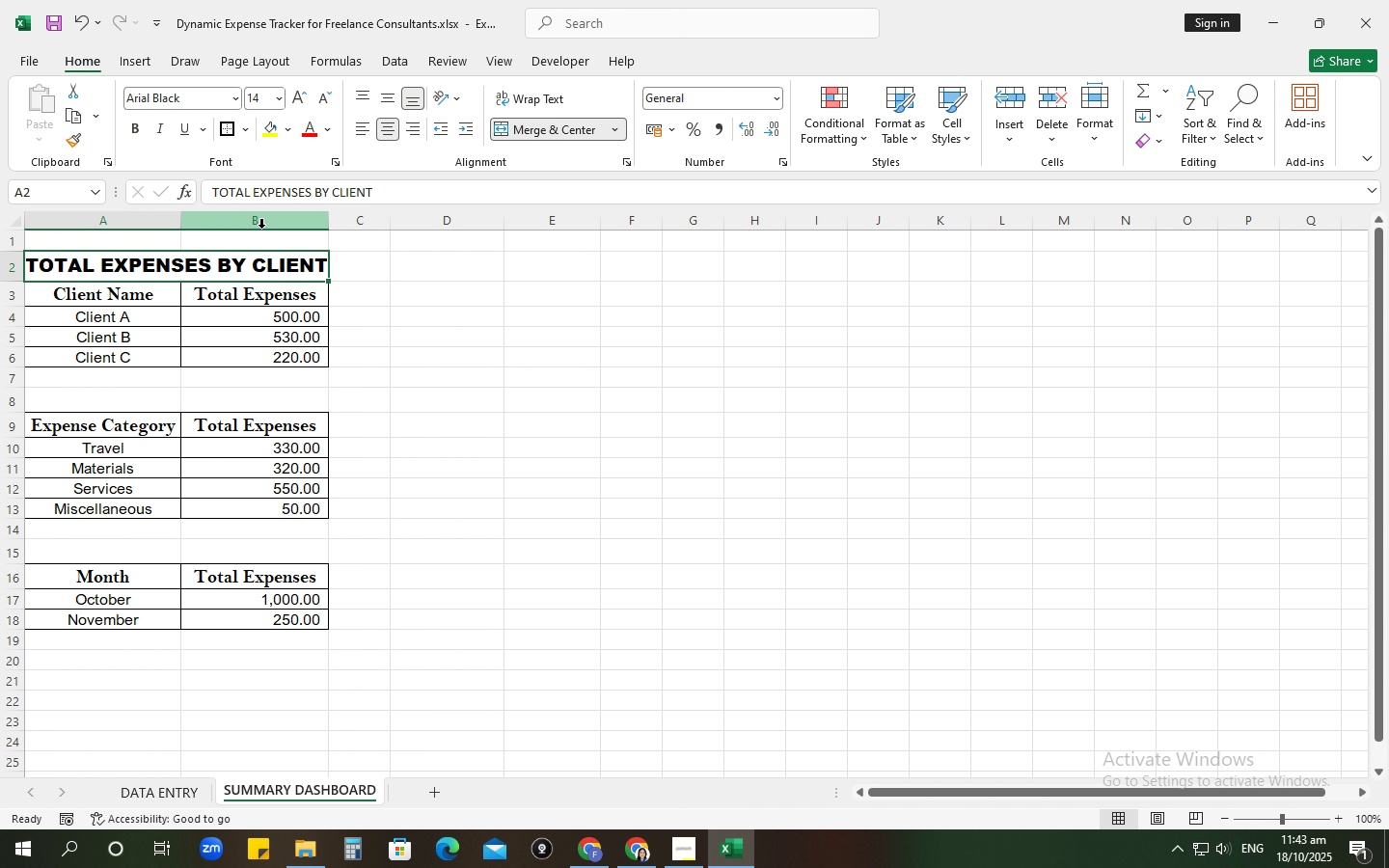 
left_click_drag(start_coordinate=[323, 220], to_coordinate=[348, 221])
 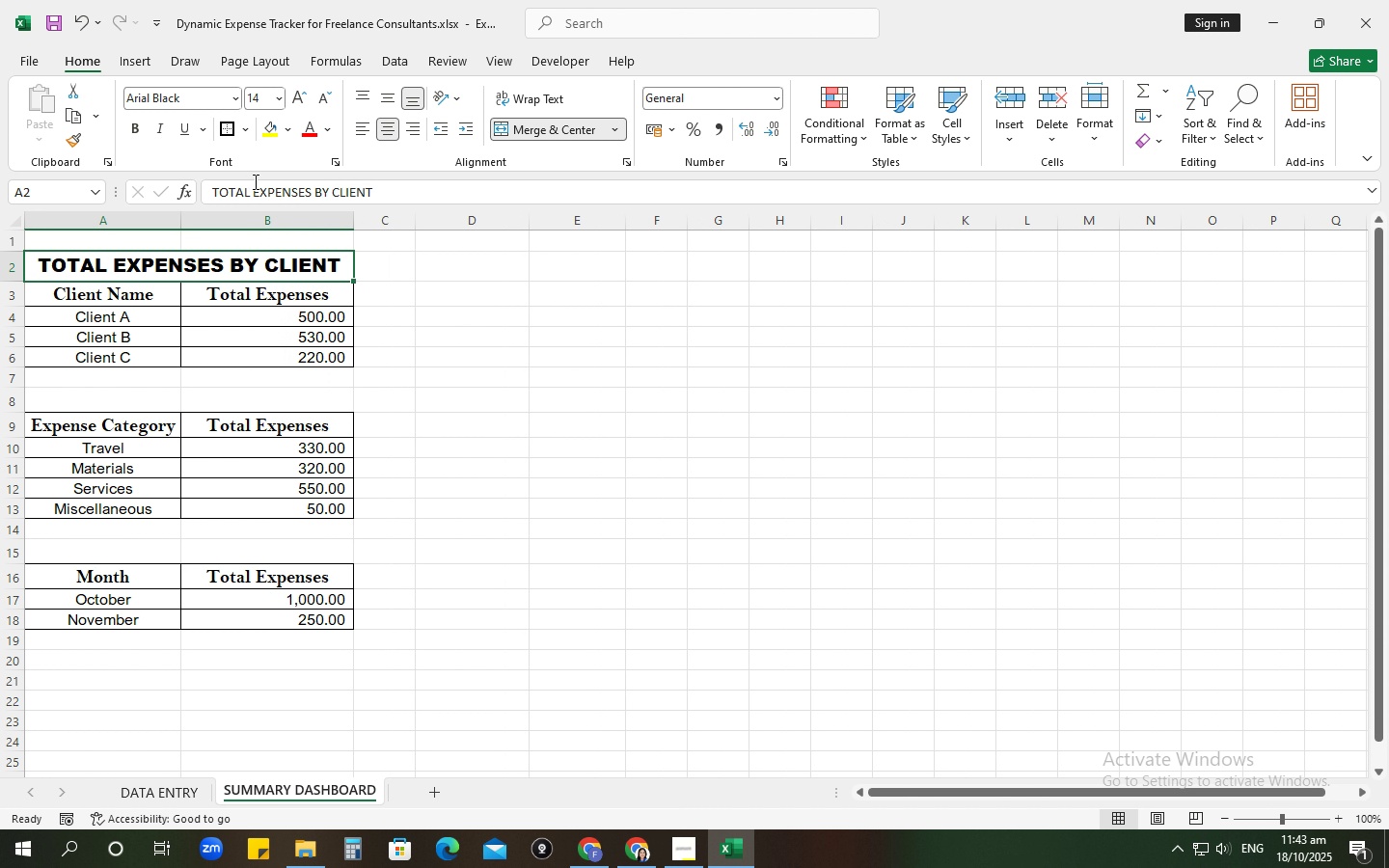 
left_click([291, 132])
 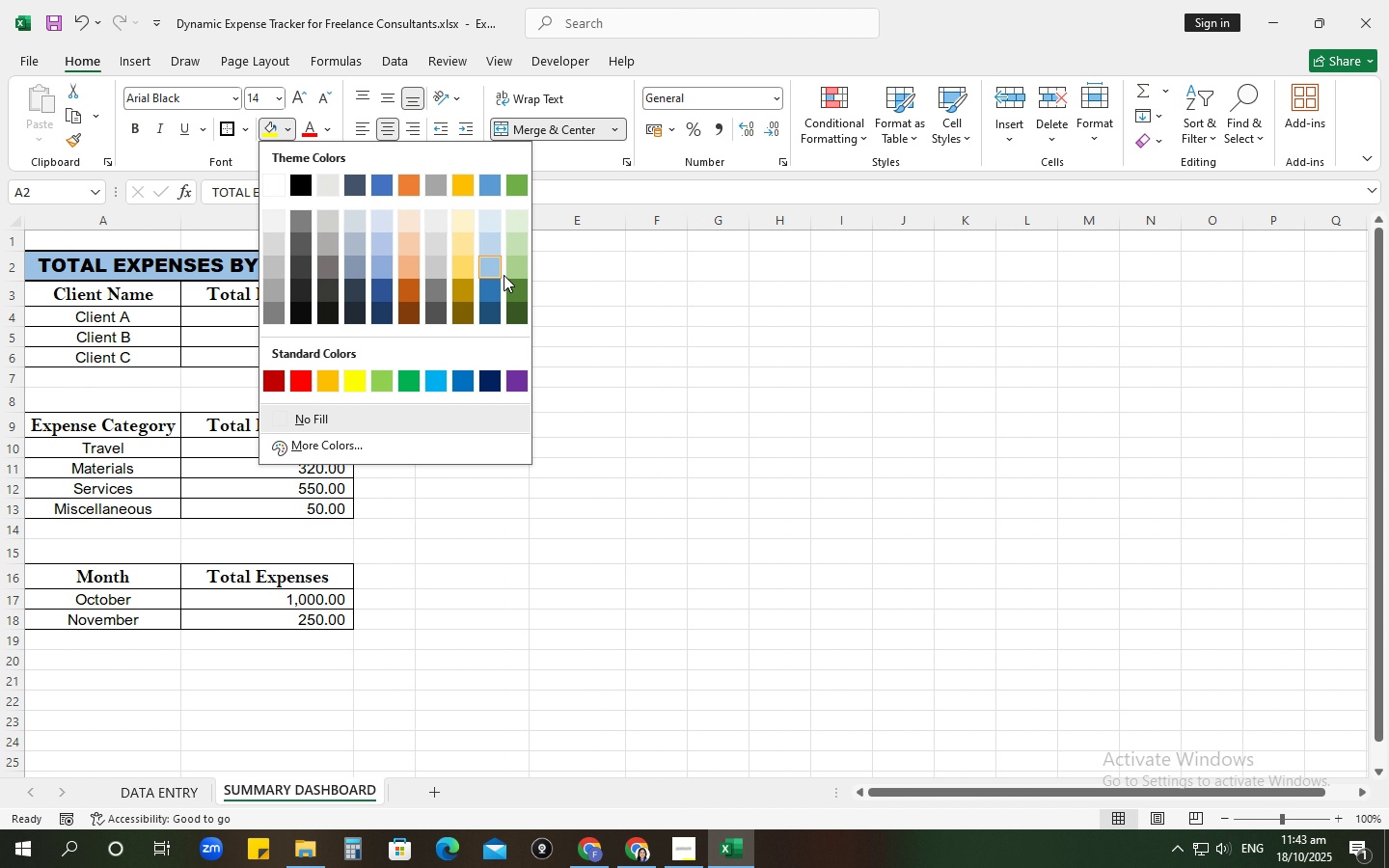 
wait(8.58)
 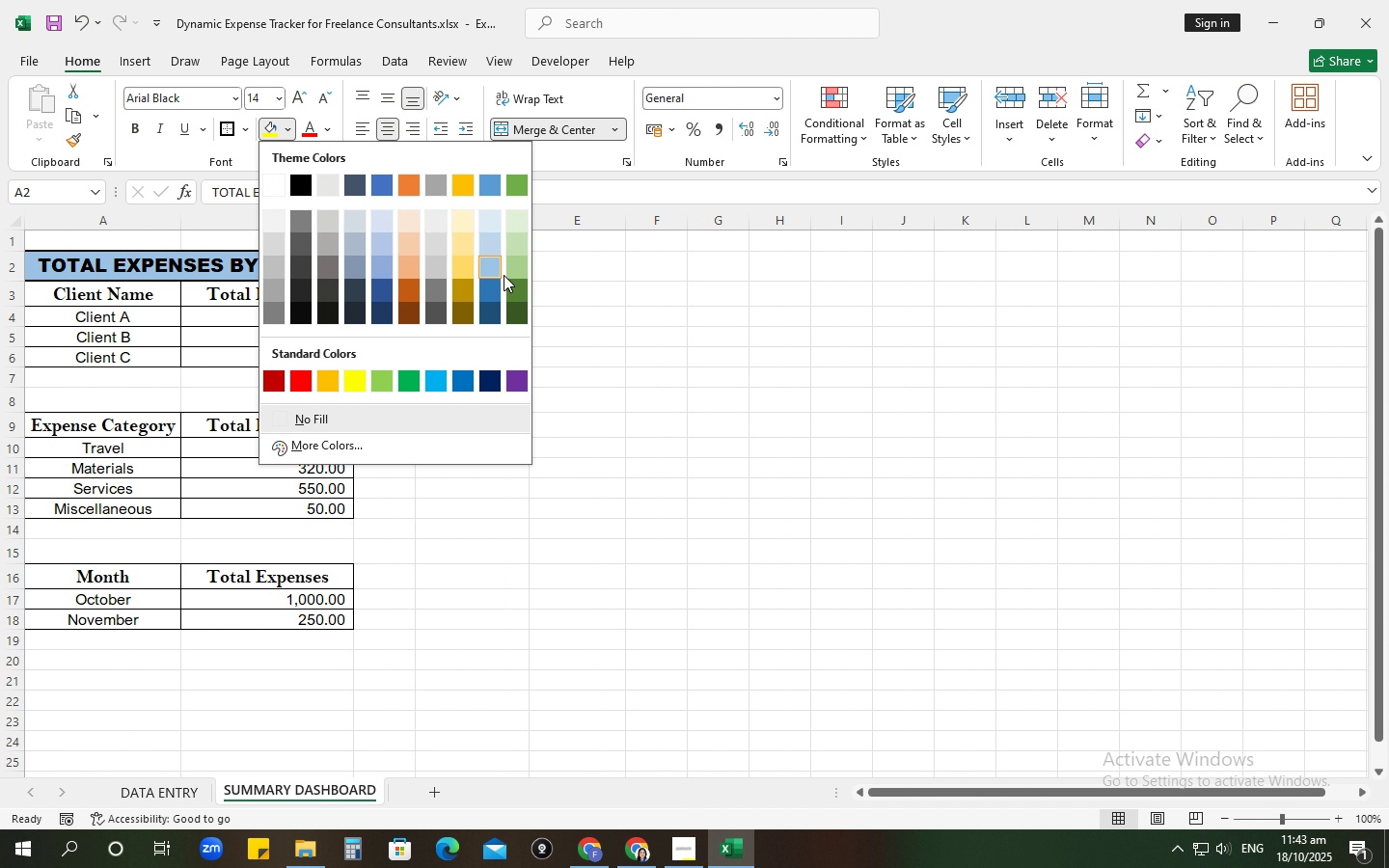 
left_click_drag(start_coordinate=[388, 378], to_coordinate=[331, 380])
 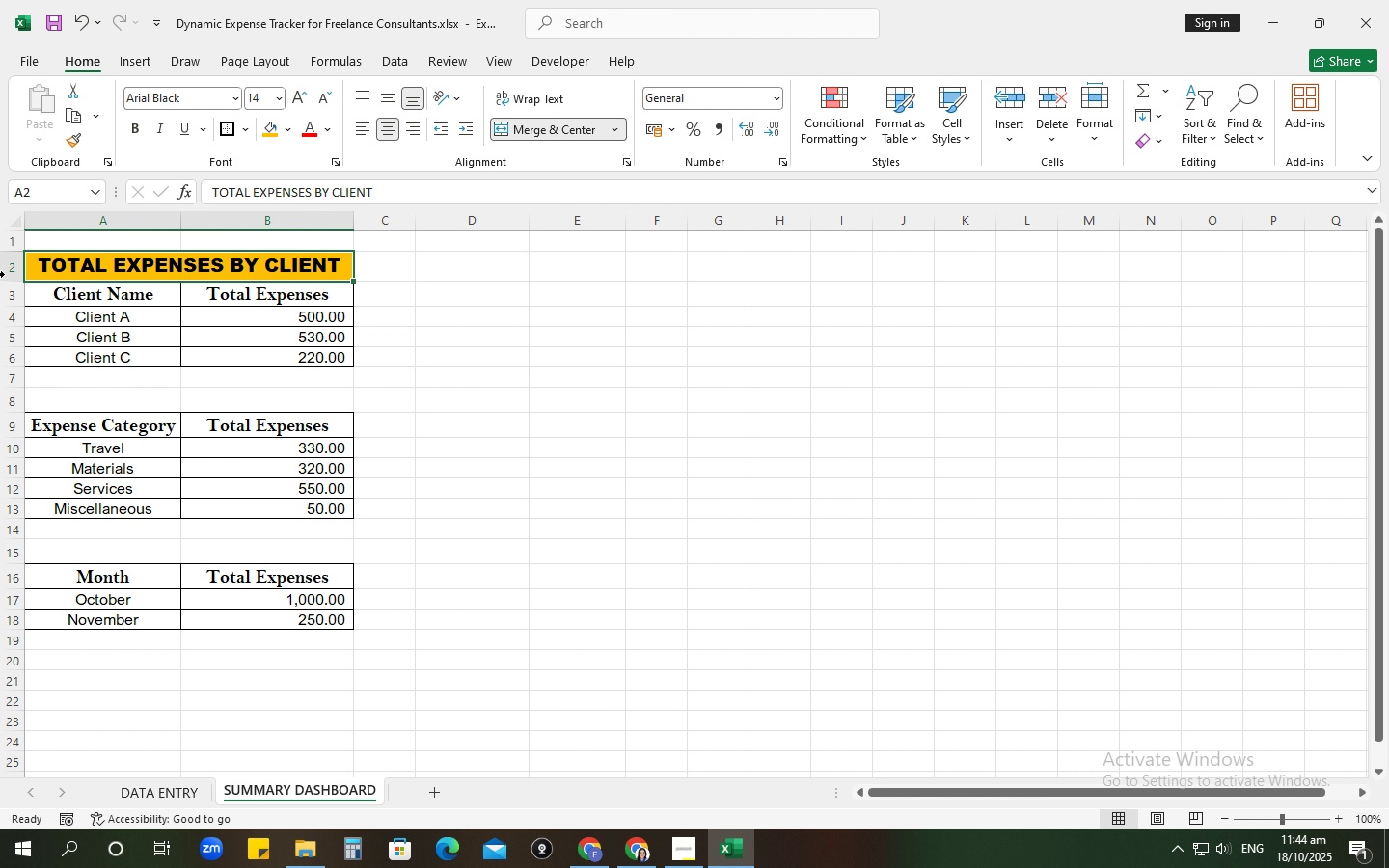 
left_click([8, 269])
 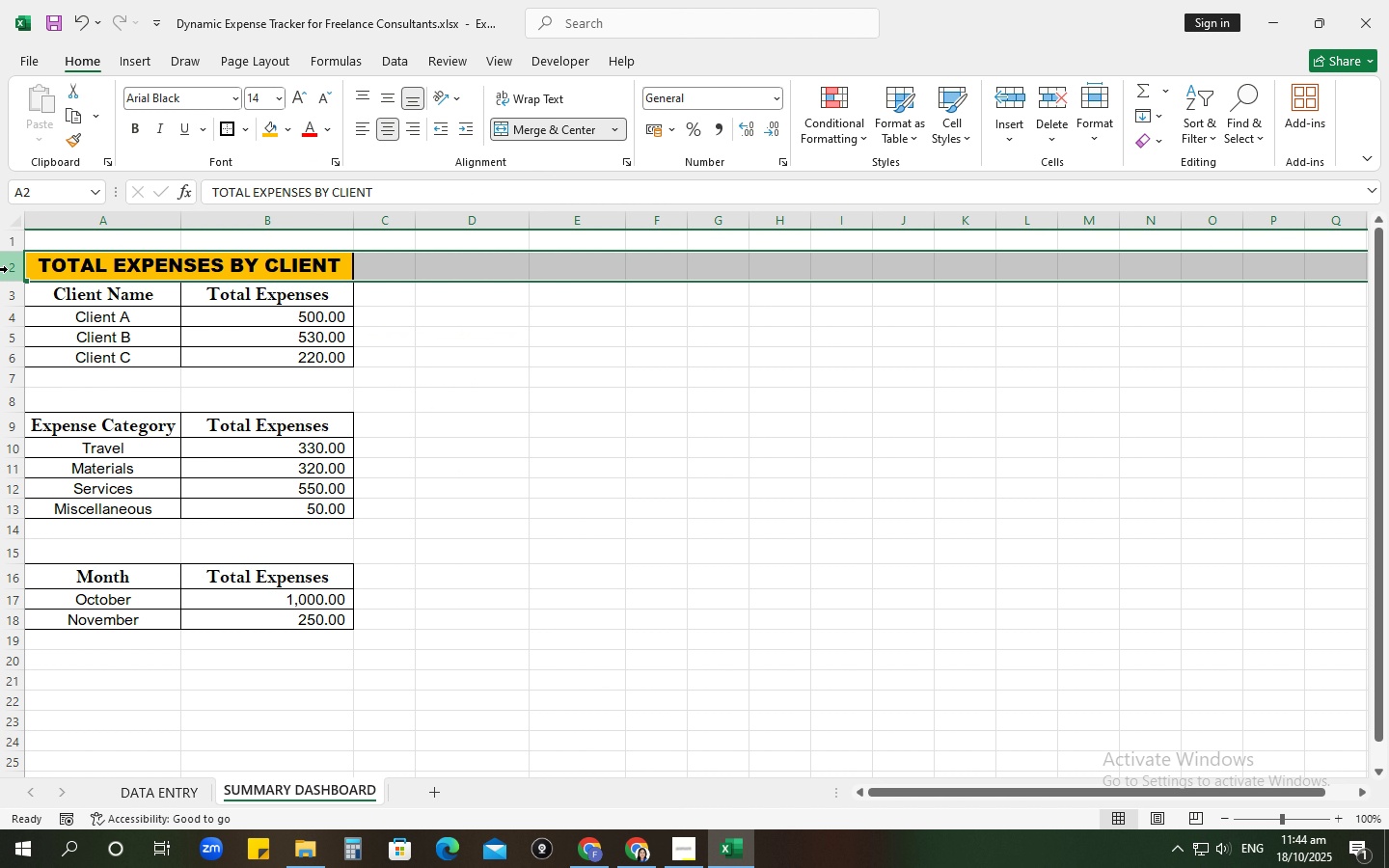 
key(Control+C)
 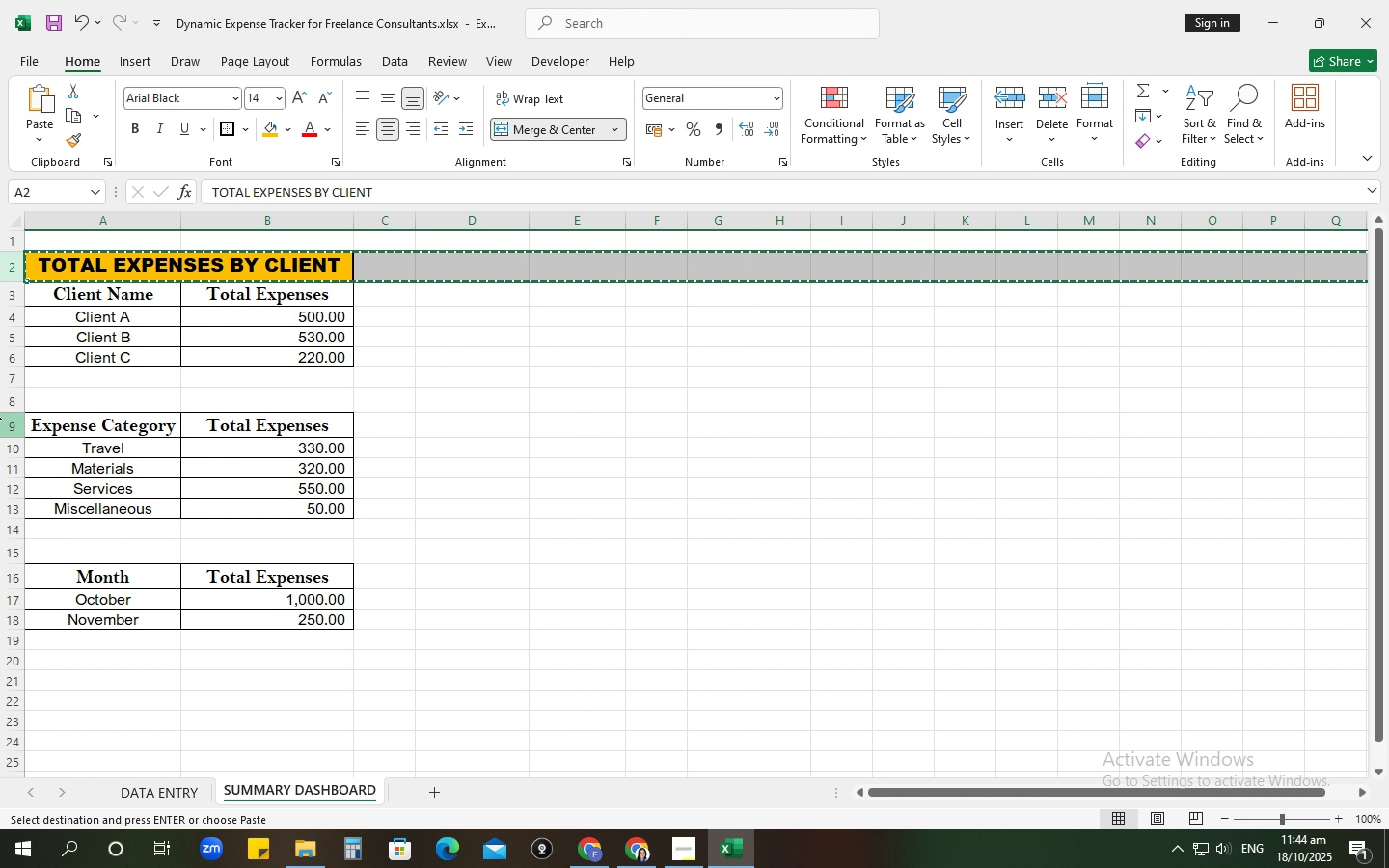 
left_click([2, 419])
 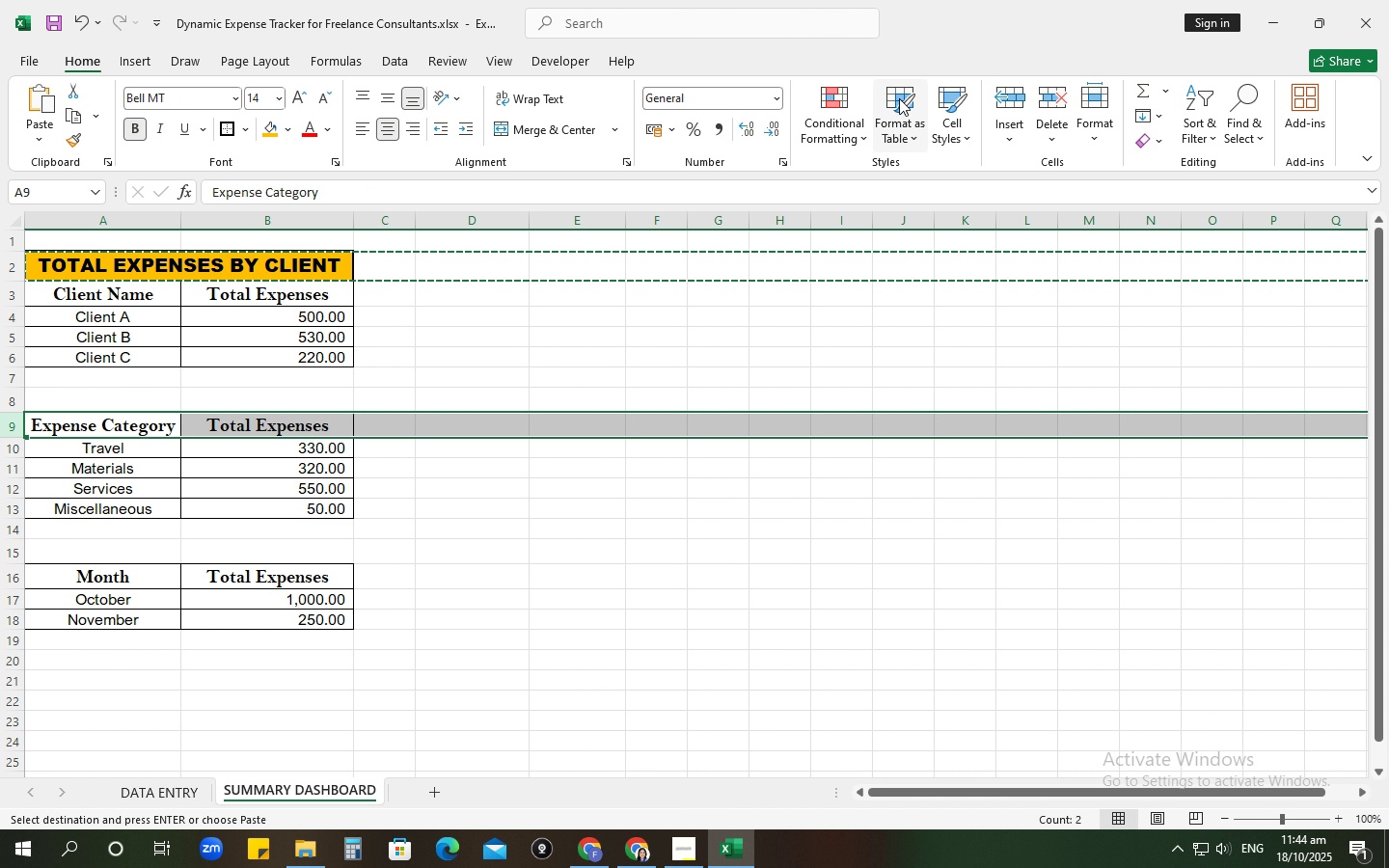 
left_click([900, 99])
 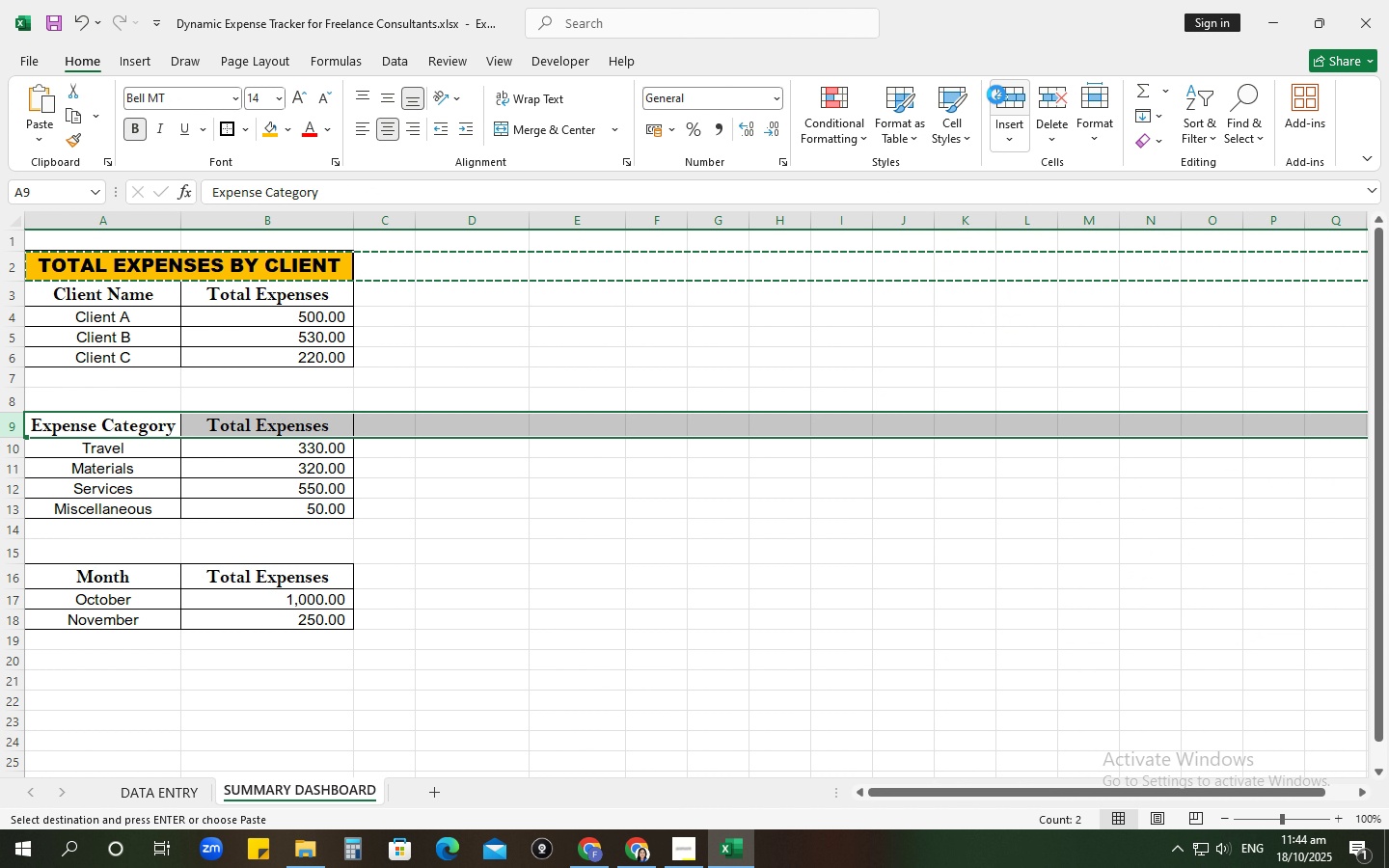 
double_click([996, 95])
 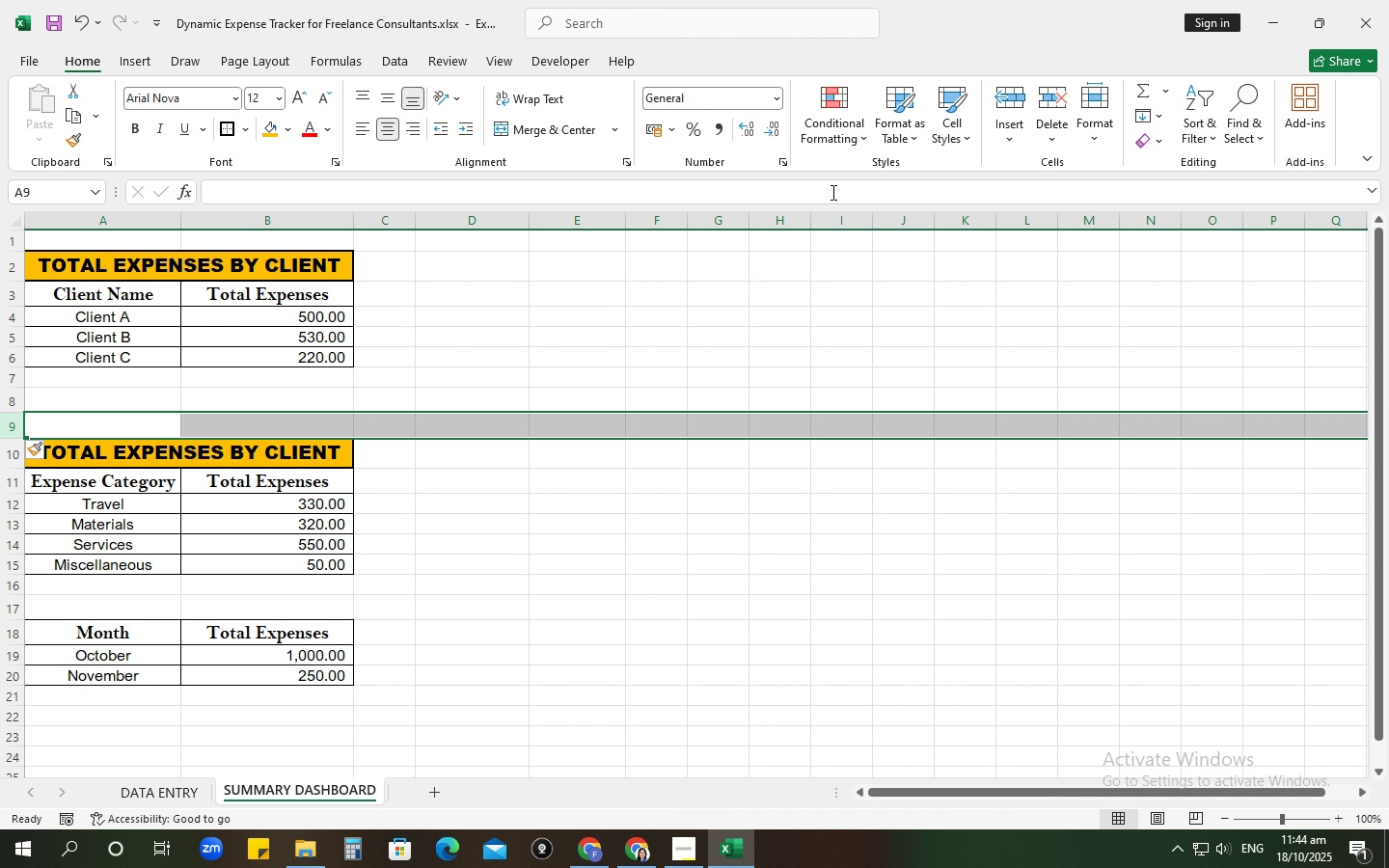 
key(Control+Z)
 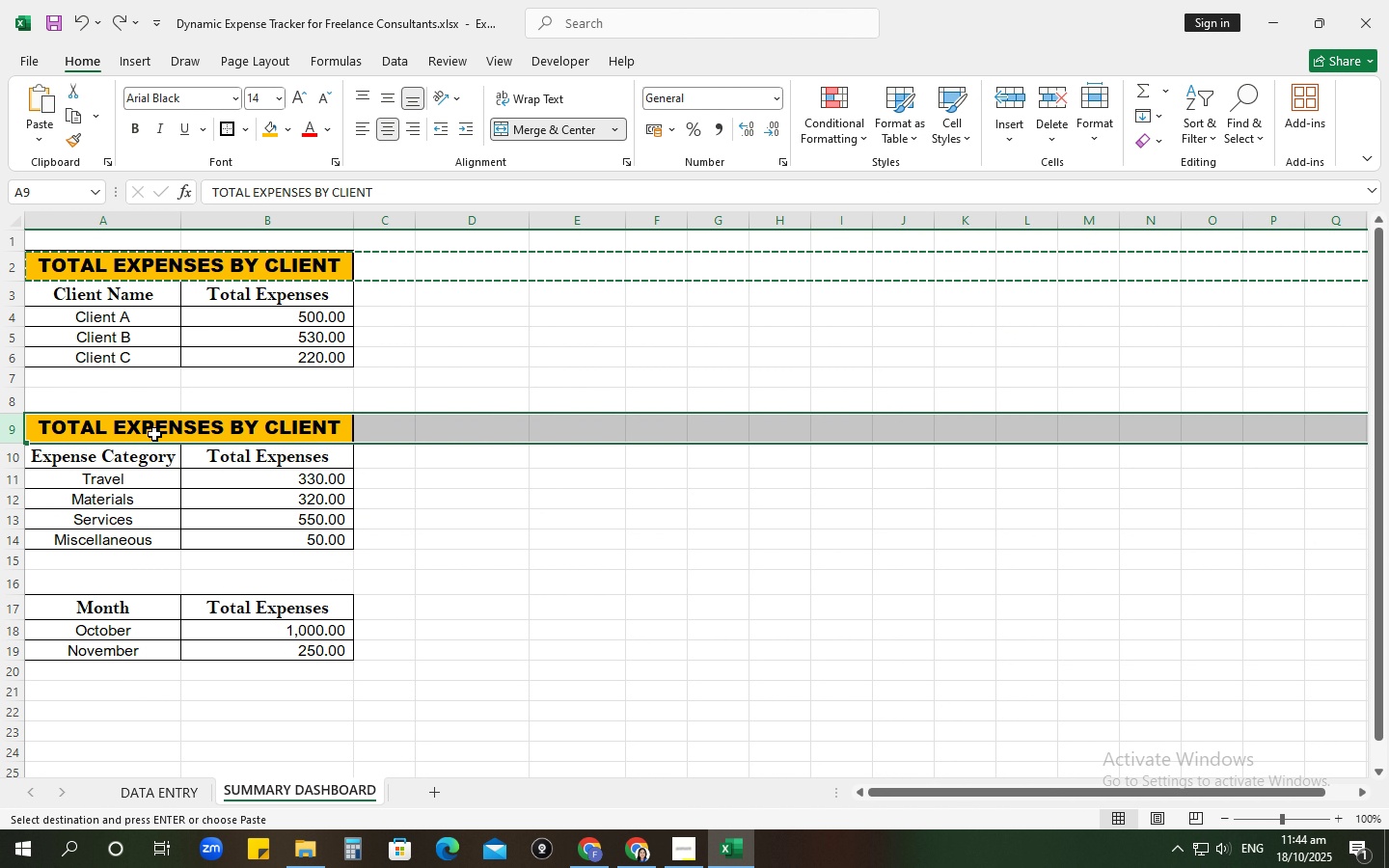 
left_click([154, 434])
 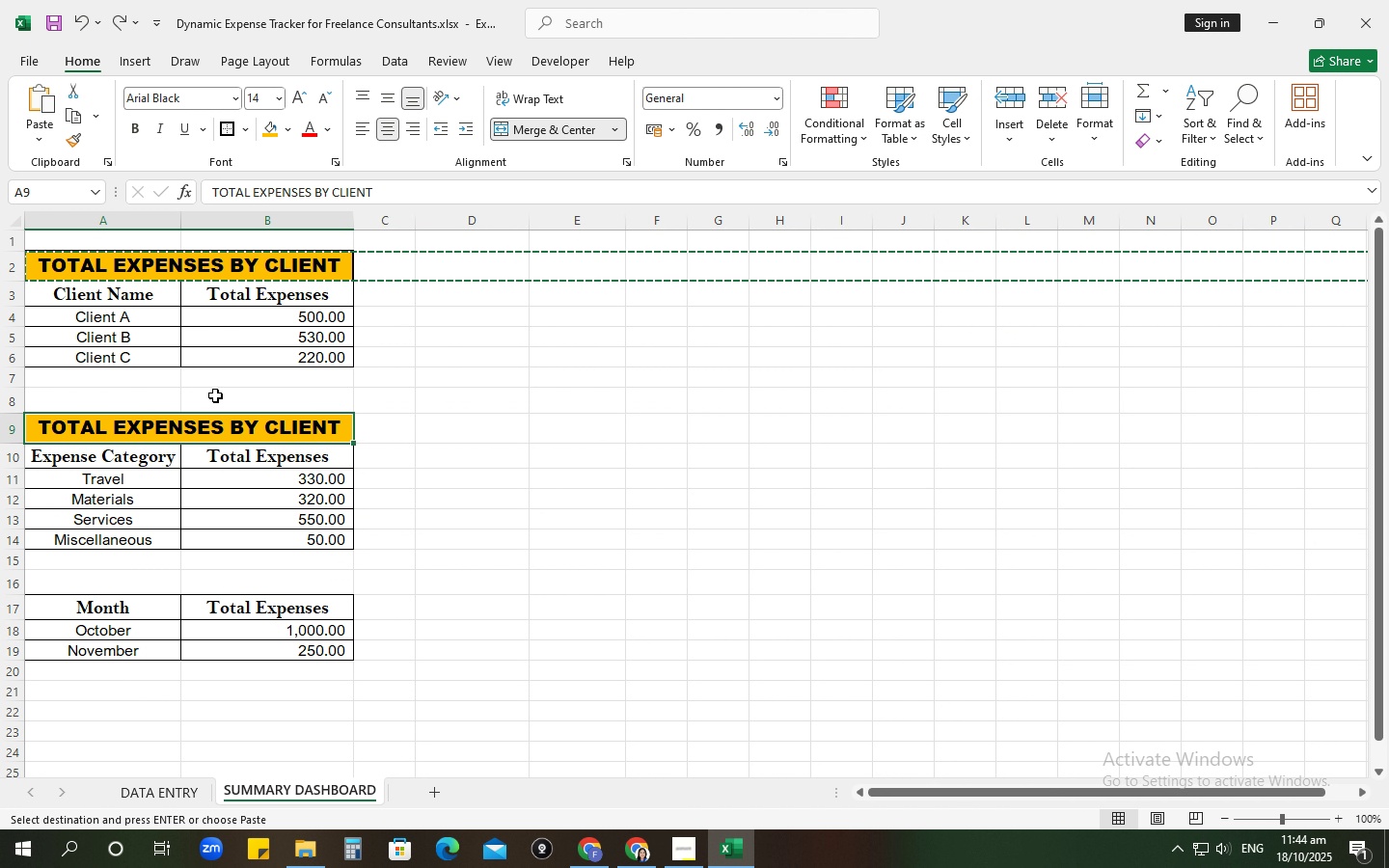 
wait(5.06)
 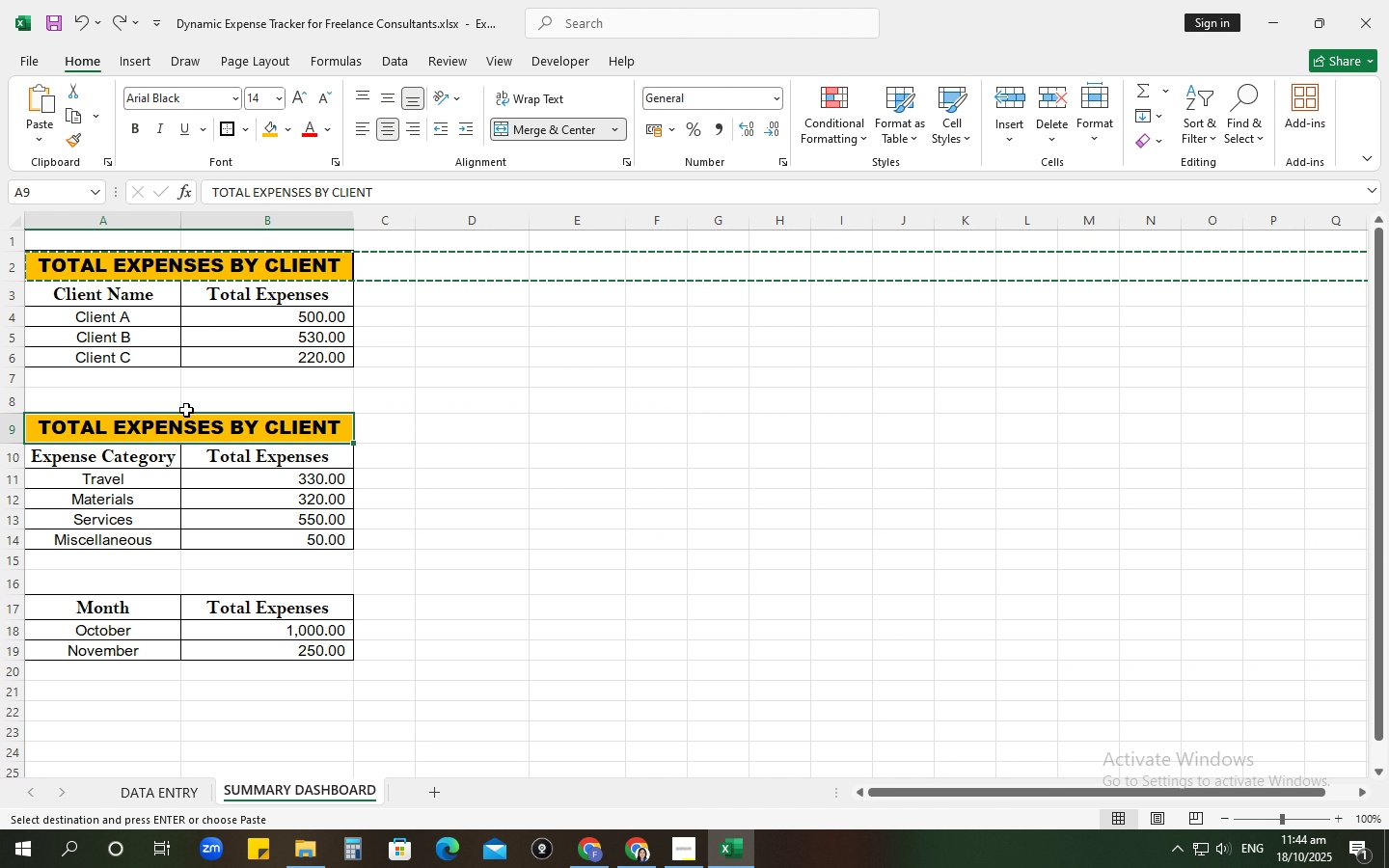 
left_click_drag(start_coordinate=[379, 192], to_coordinate=[332, 183])
 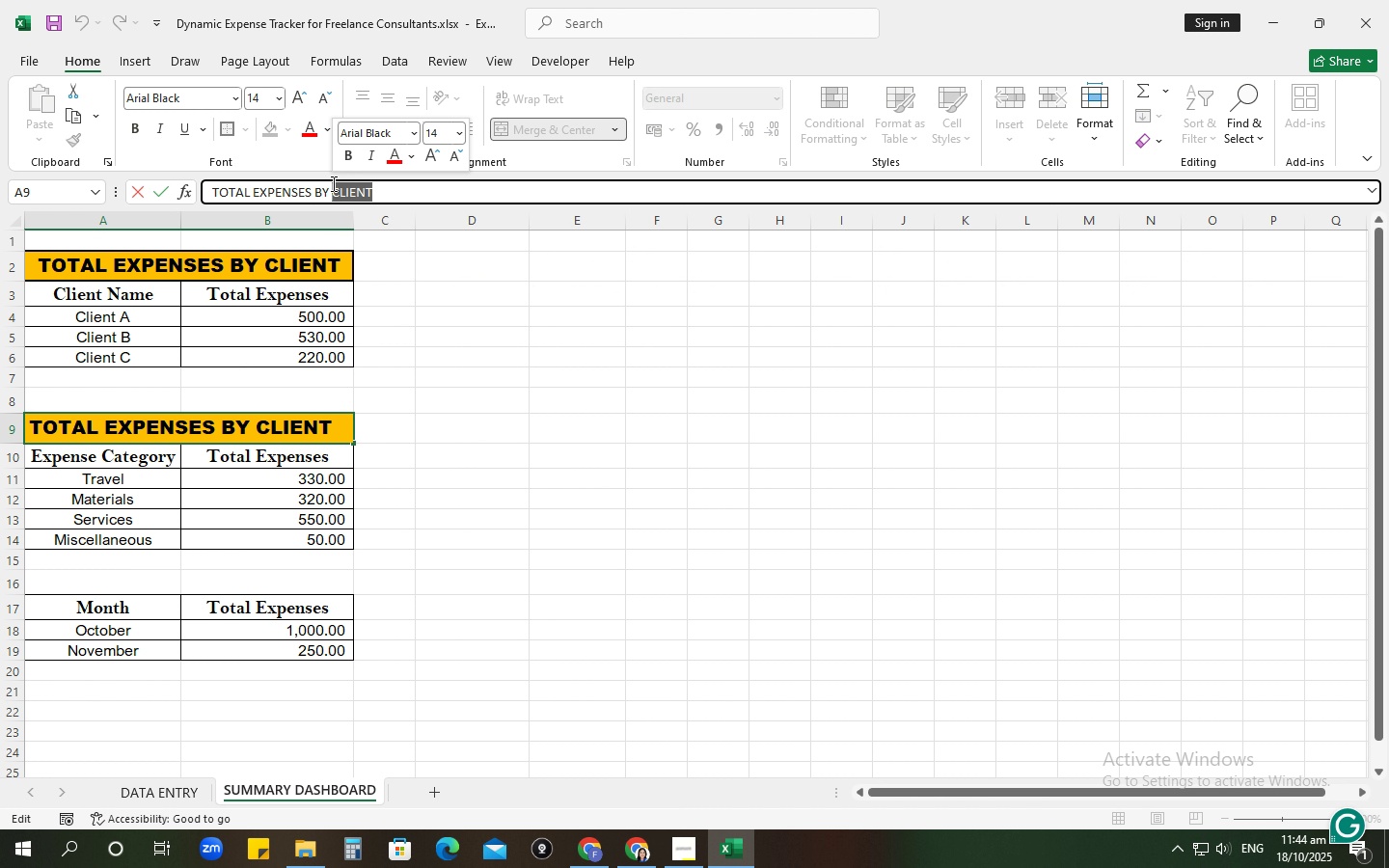 
type(CATEGORY)
 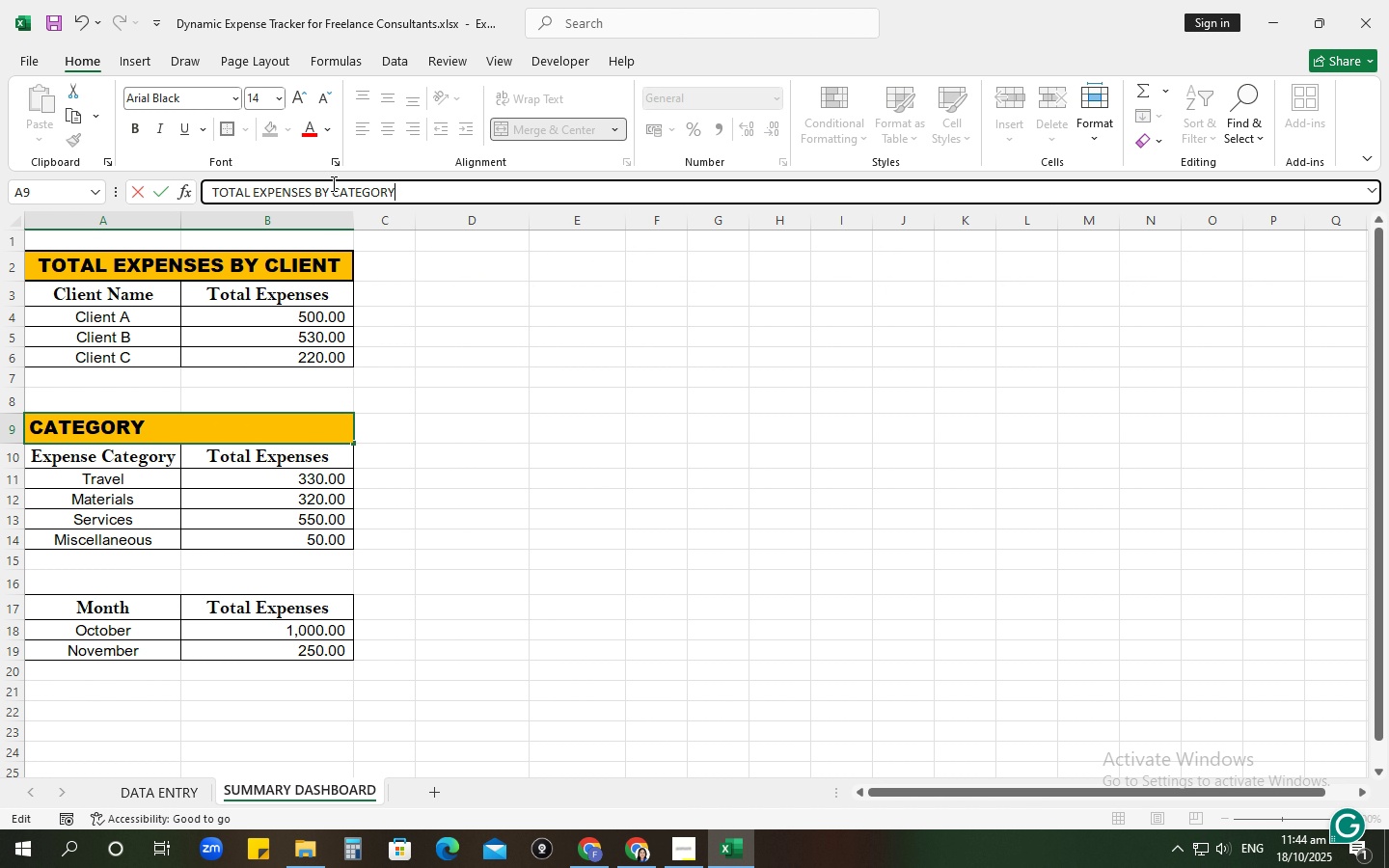 
key(Enter)
 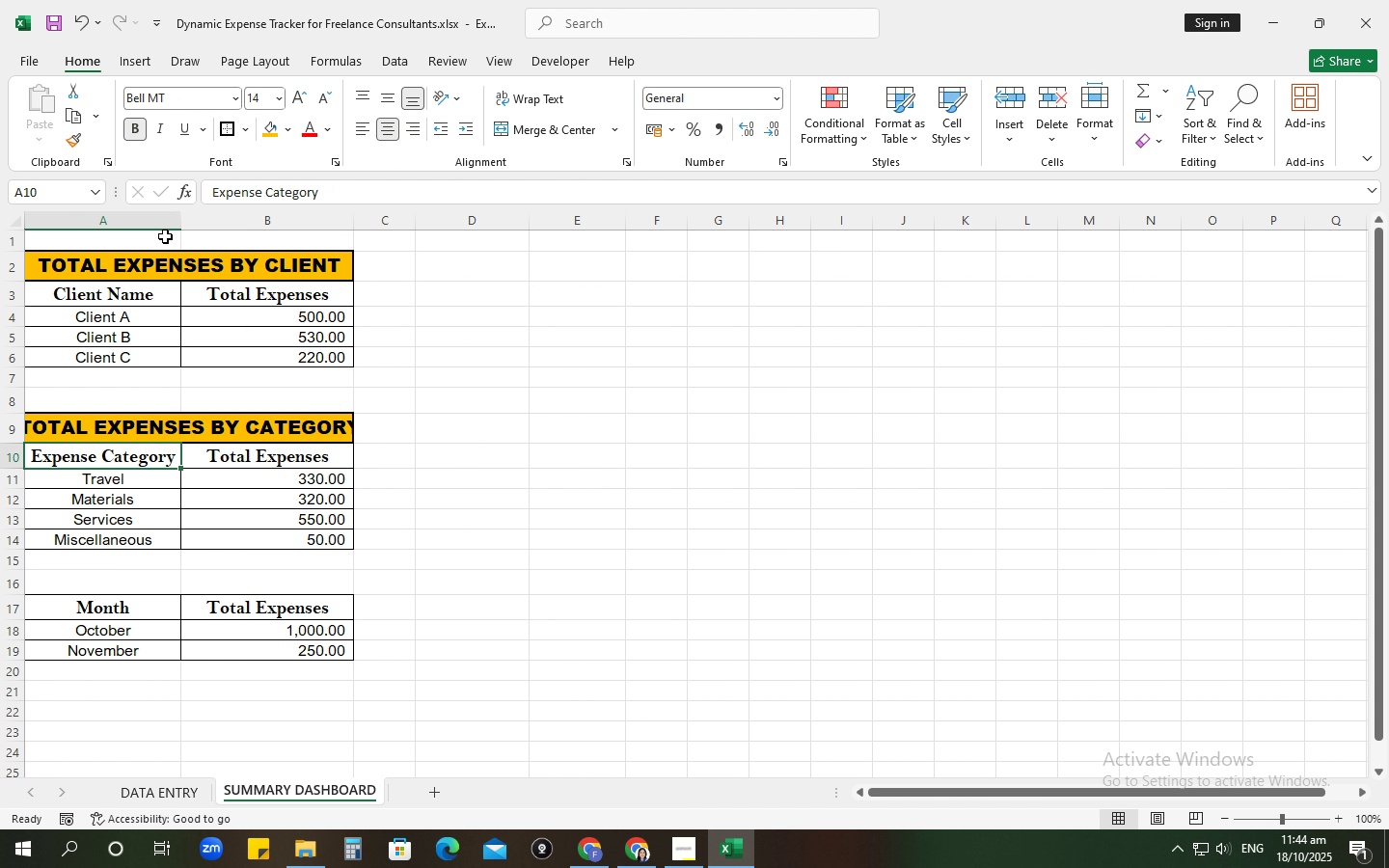 
left_click_drag(start_coordinate=[184, 223], to_coordinate=[205, 226])
 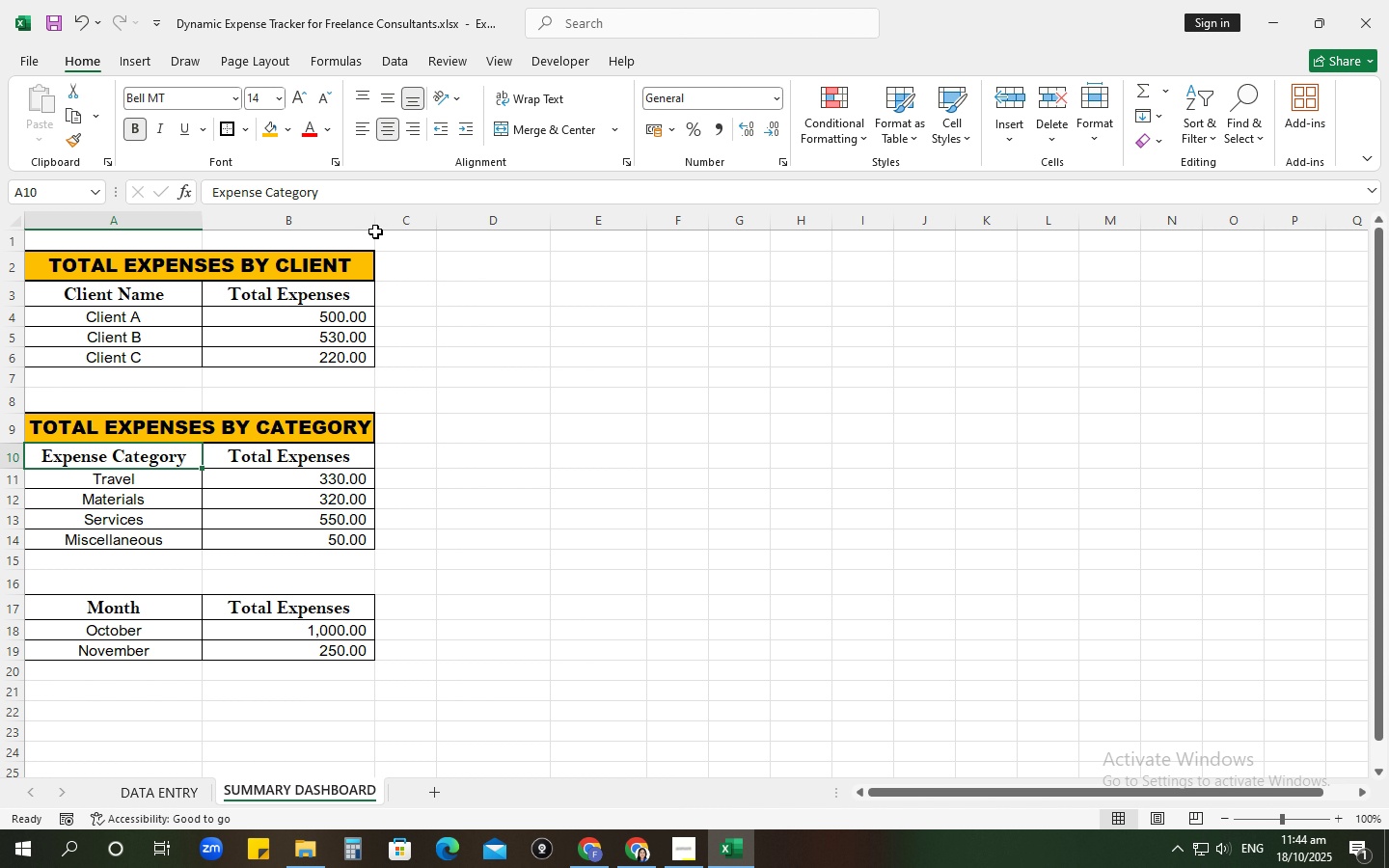 
left_click_drag(start_coordinate=[372, 225], to_coordinate=[378, 225])
 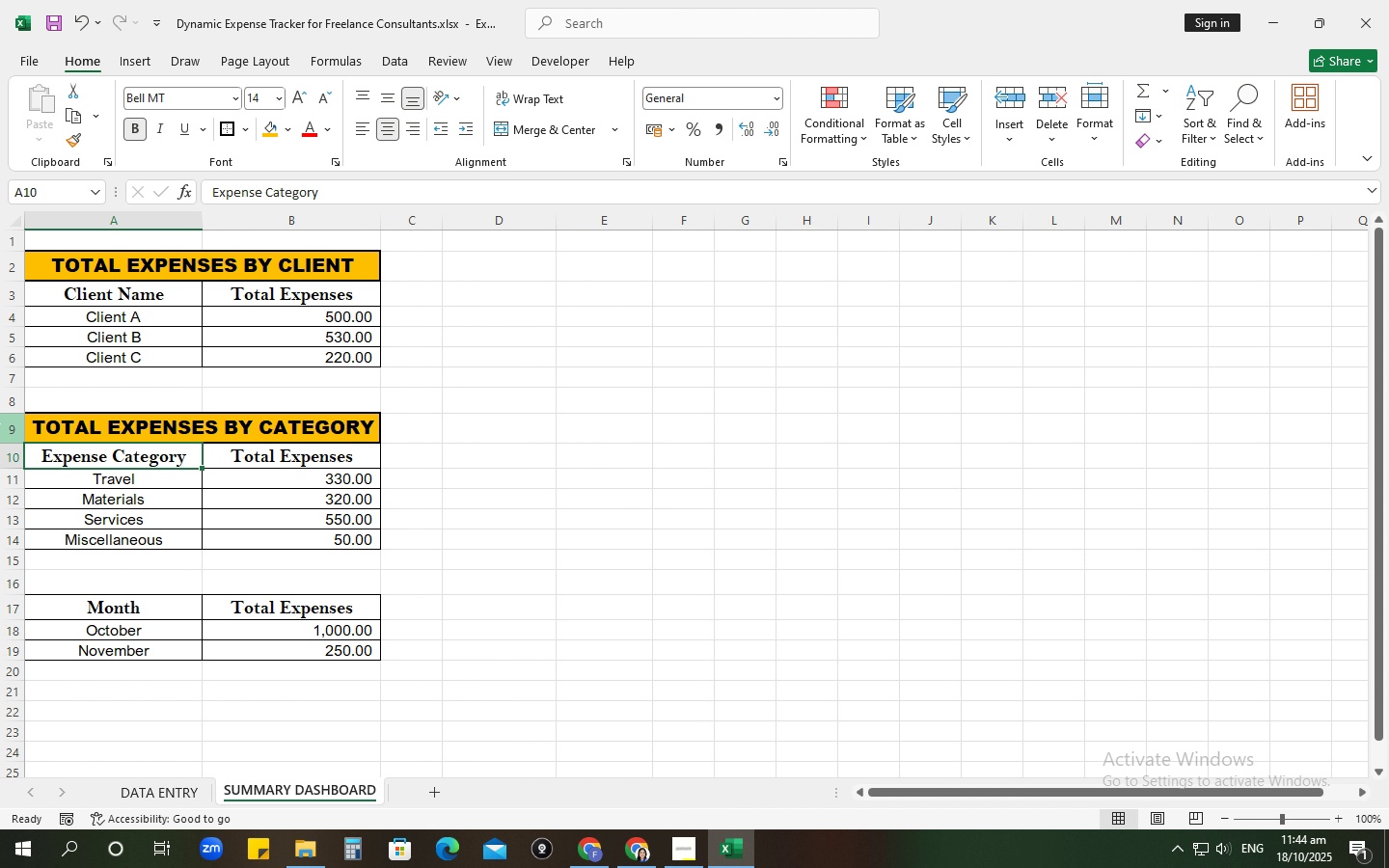 
left_click([0, 423])
 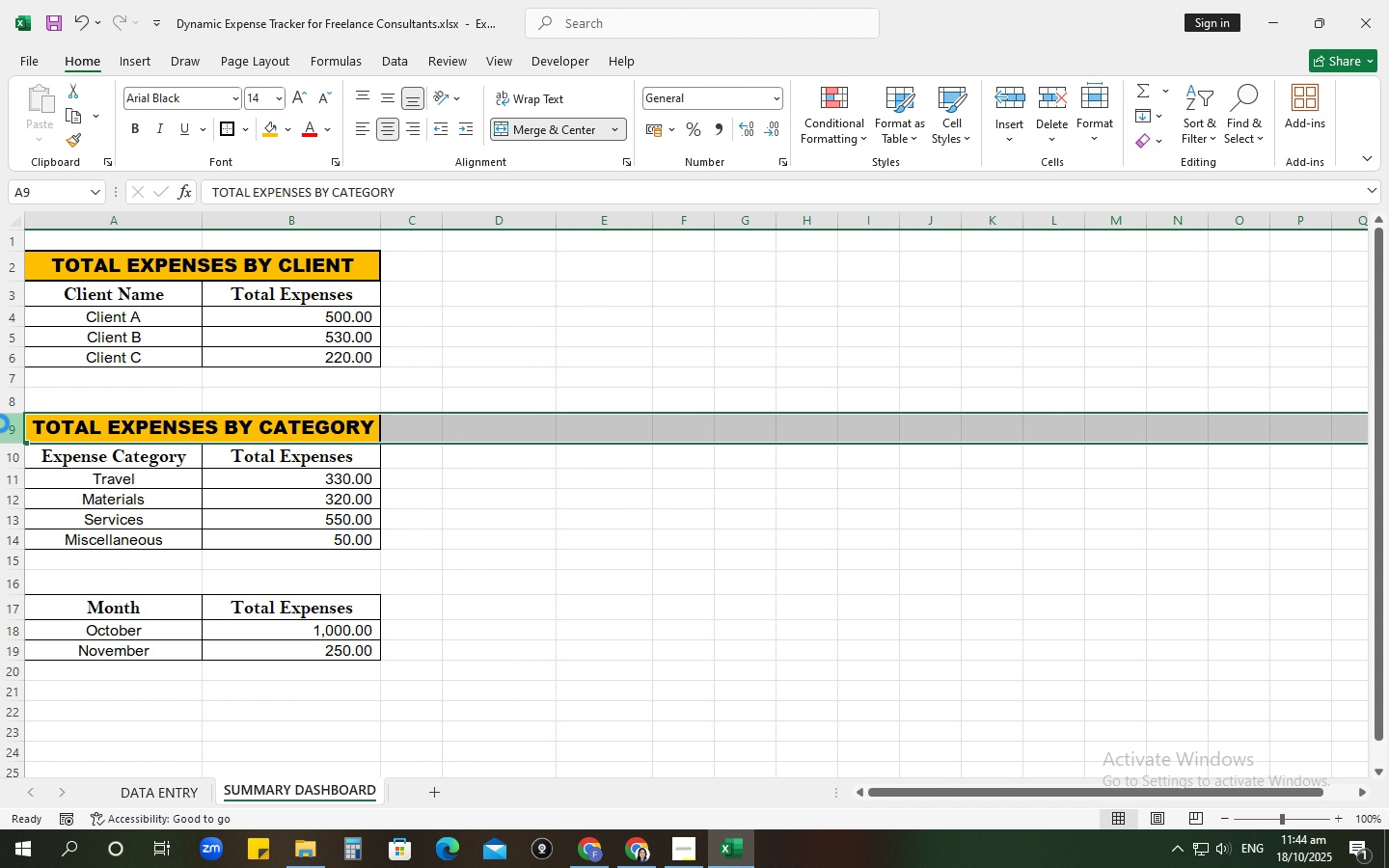 
key(Control+C)
 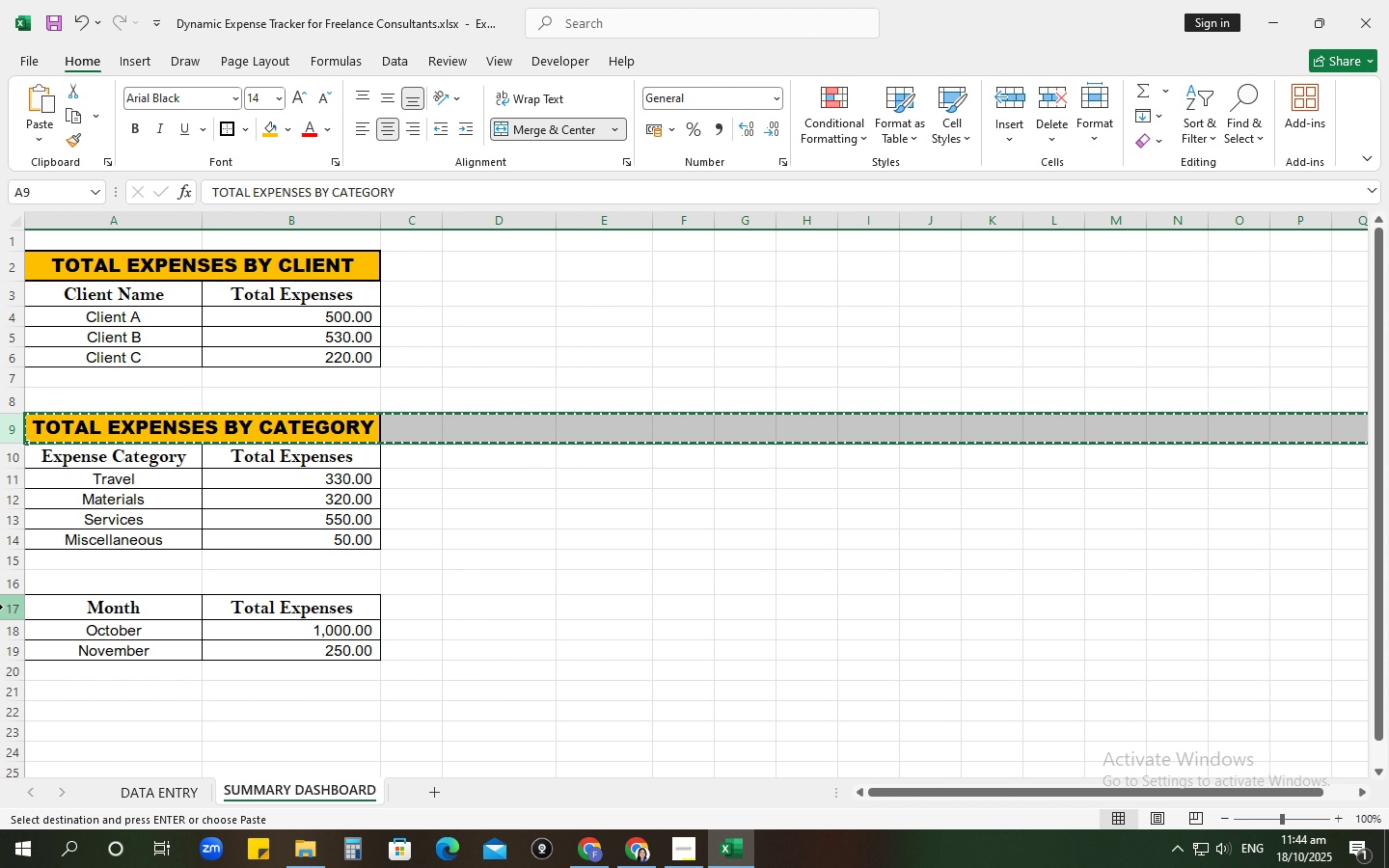 
left_click([2, 608])
 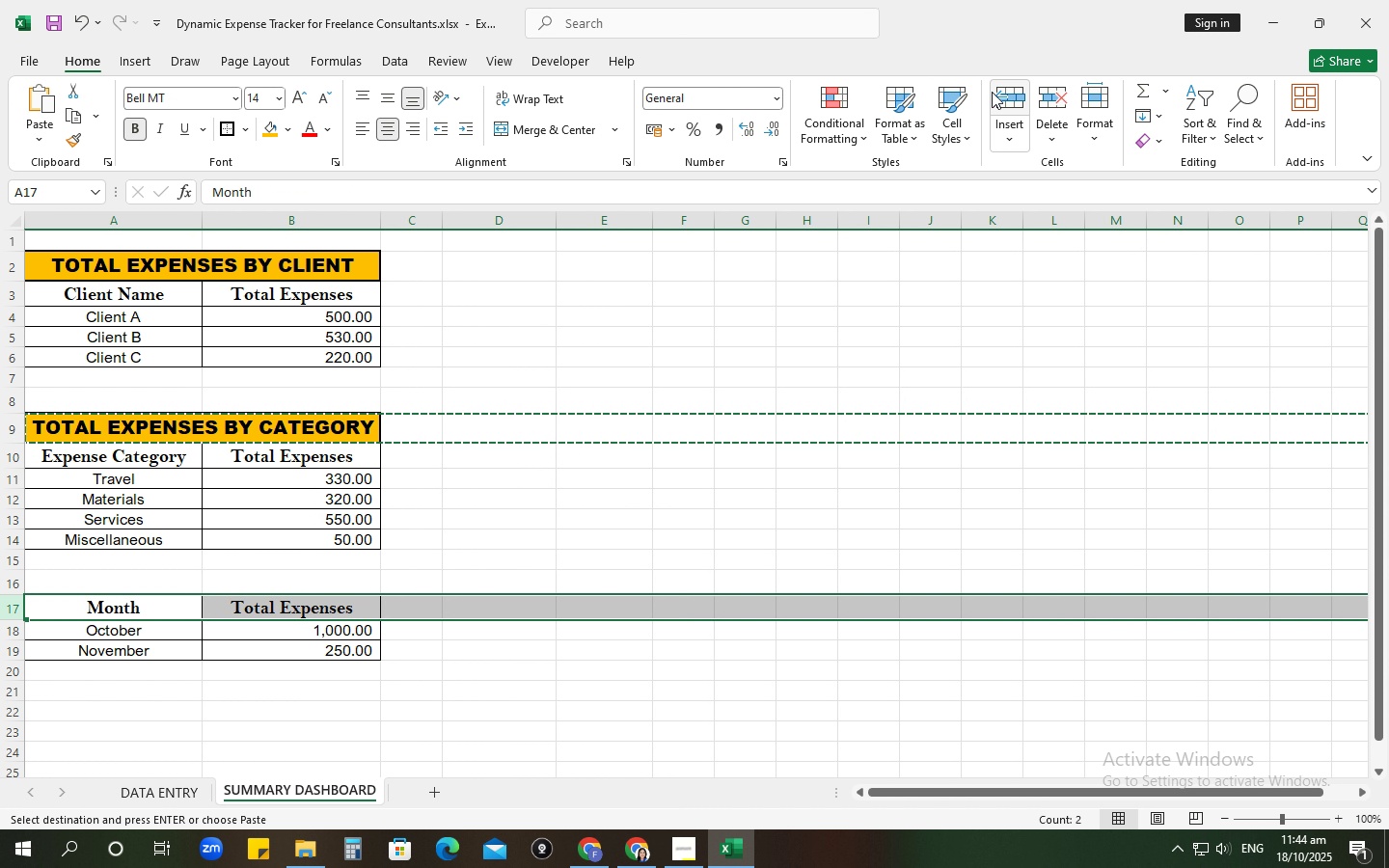 
left_click([1002, 92])
 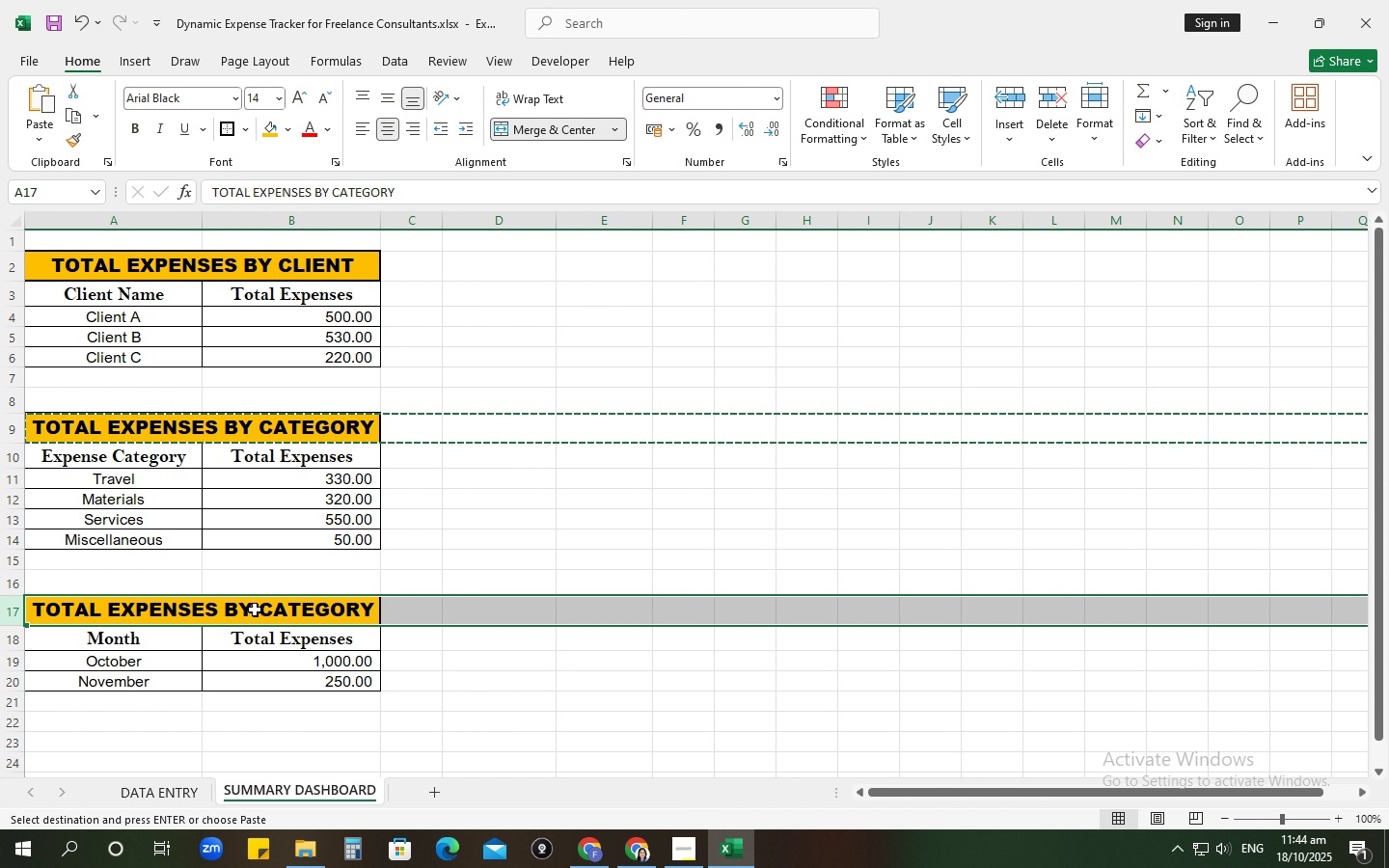 
left_click([255, 610])
 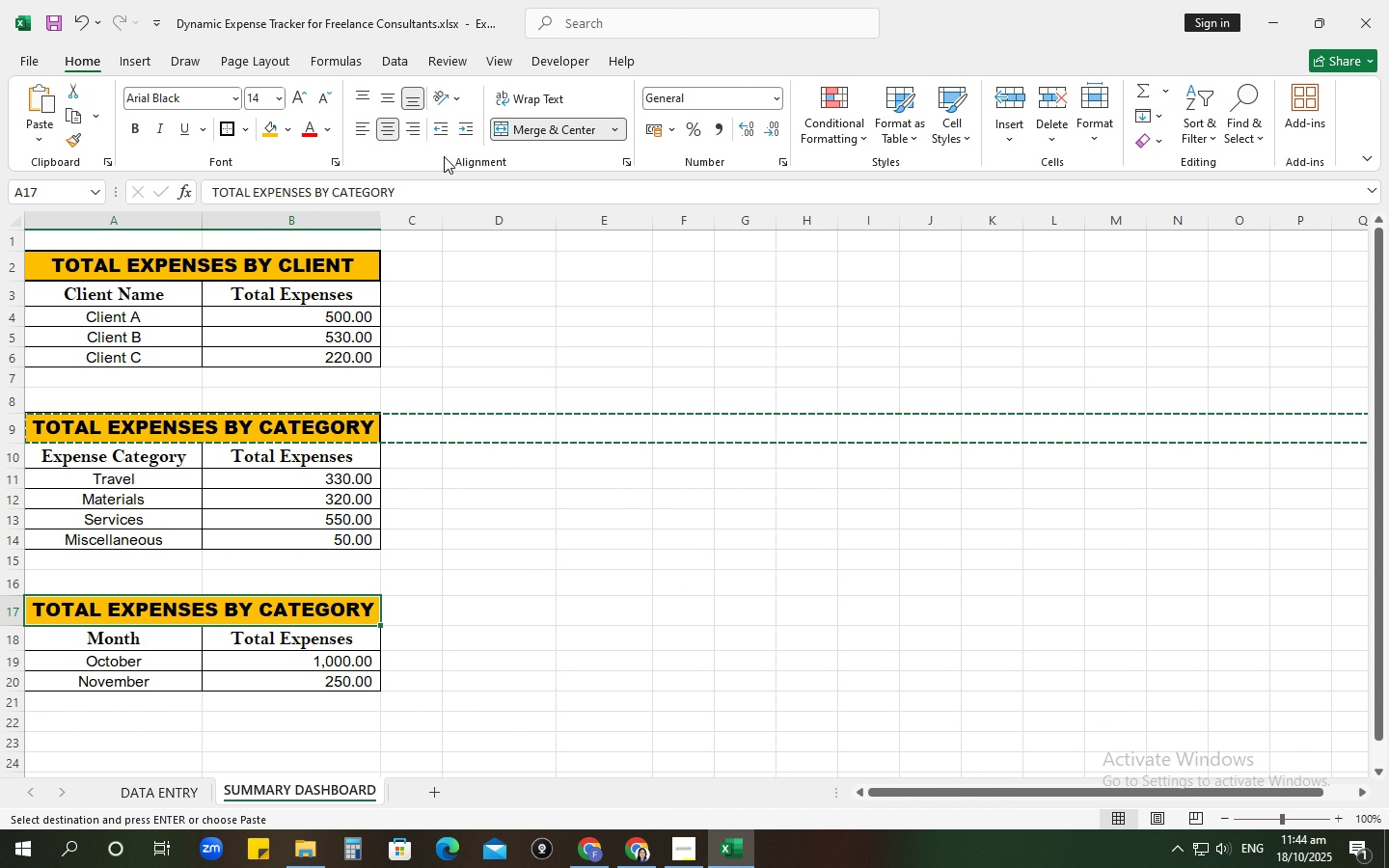 
left_click([206, 269])
 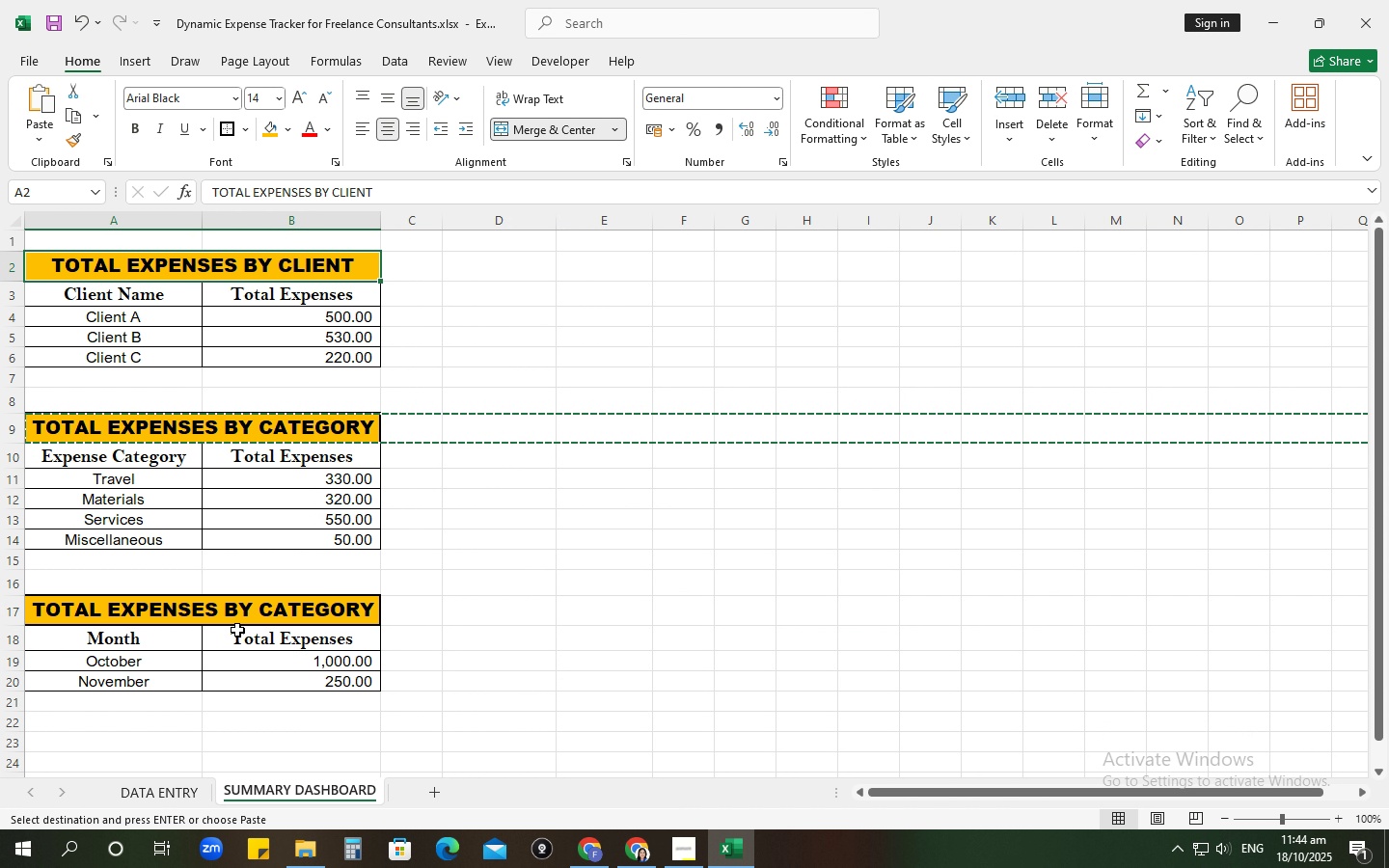 
left_click([236, 615])
 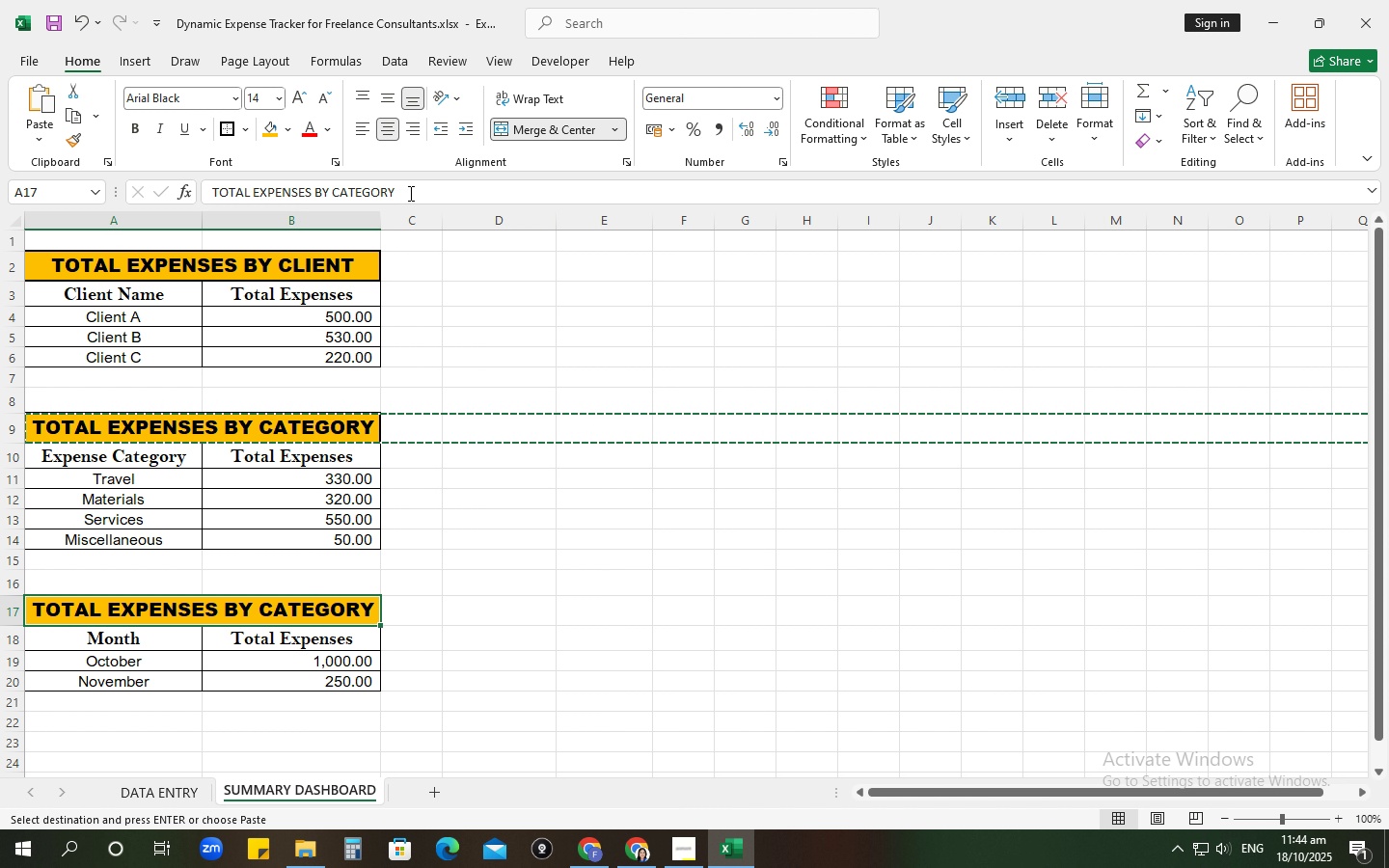 
left_click_drag(start_coordinate=[409, 193], to_coordinate=[335, 185])
 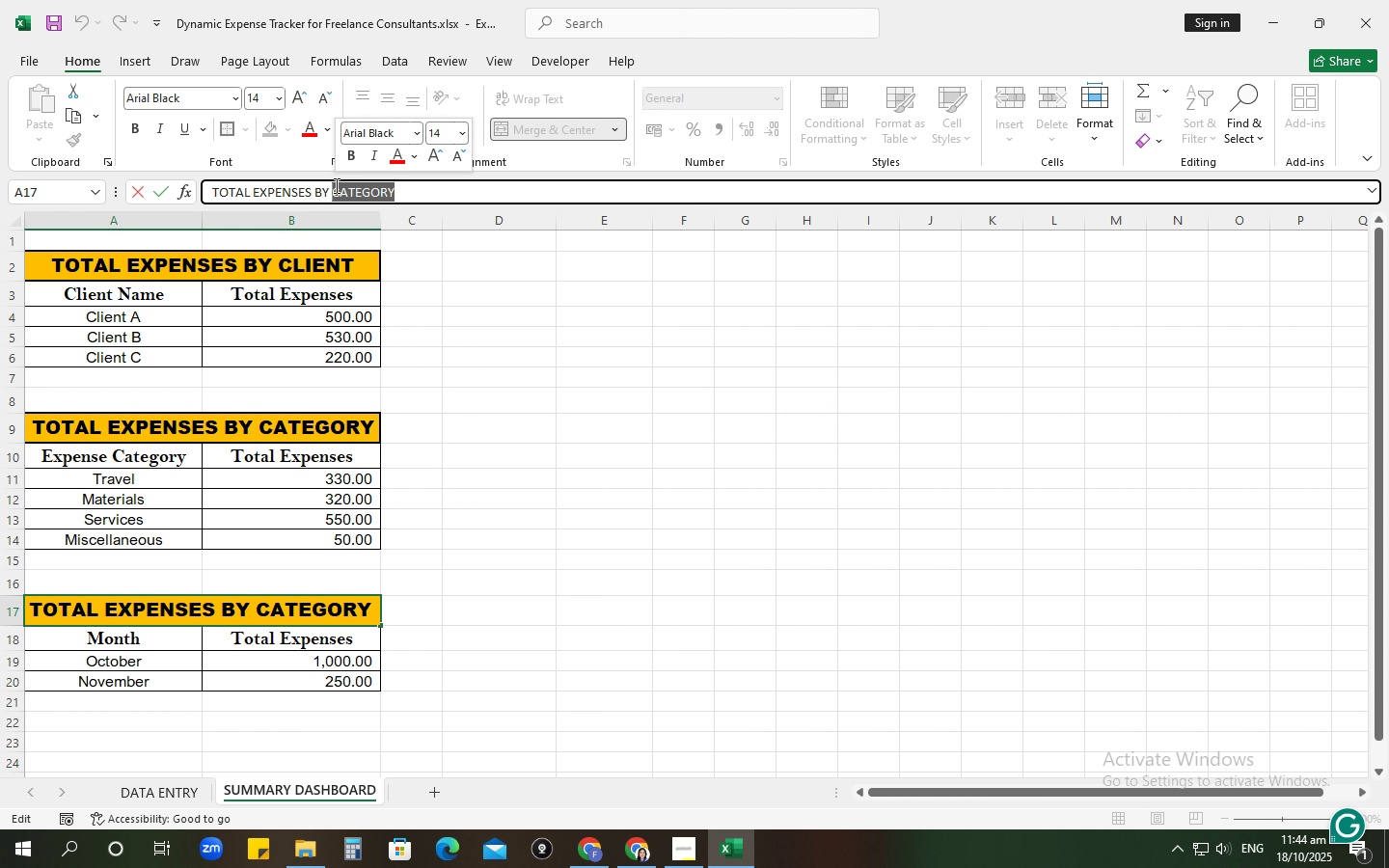 
type(MONTH)
 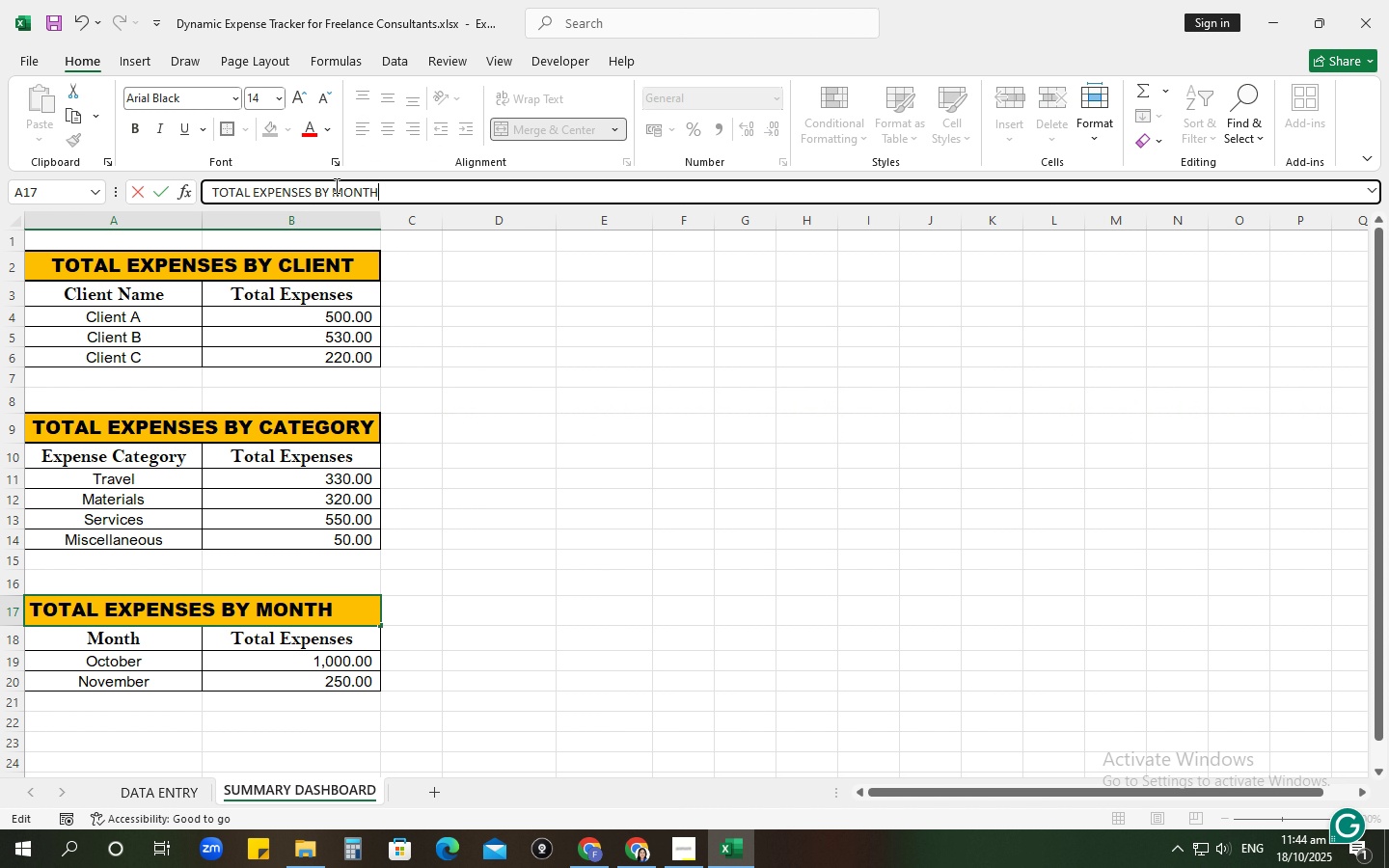 
key(Enter)
 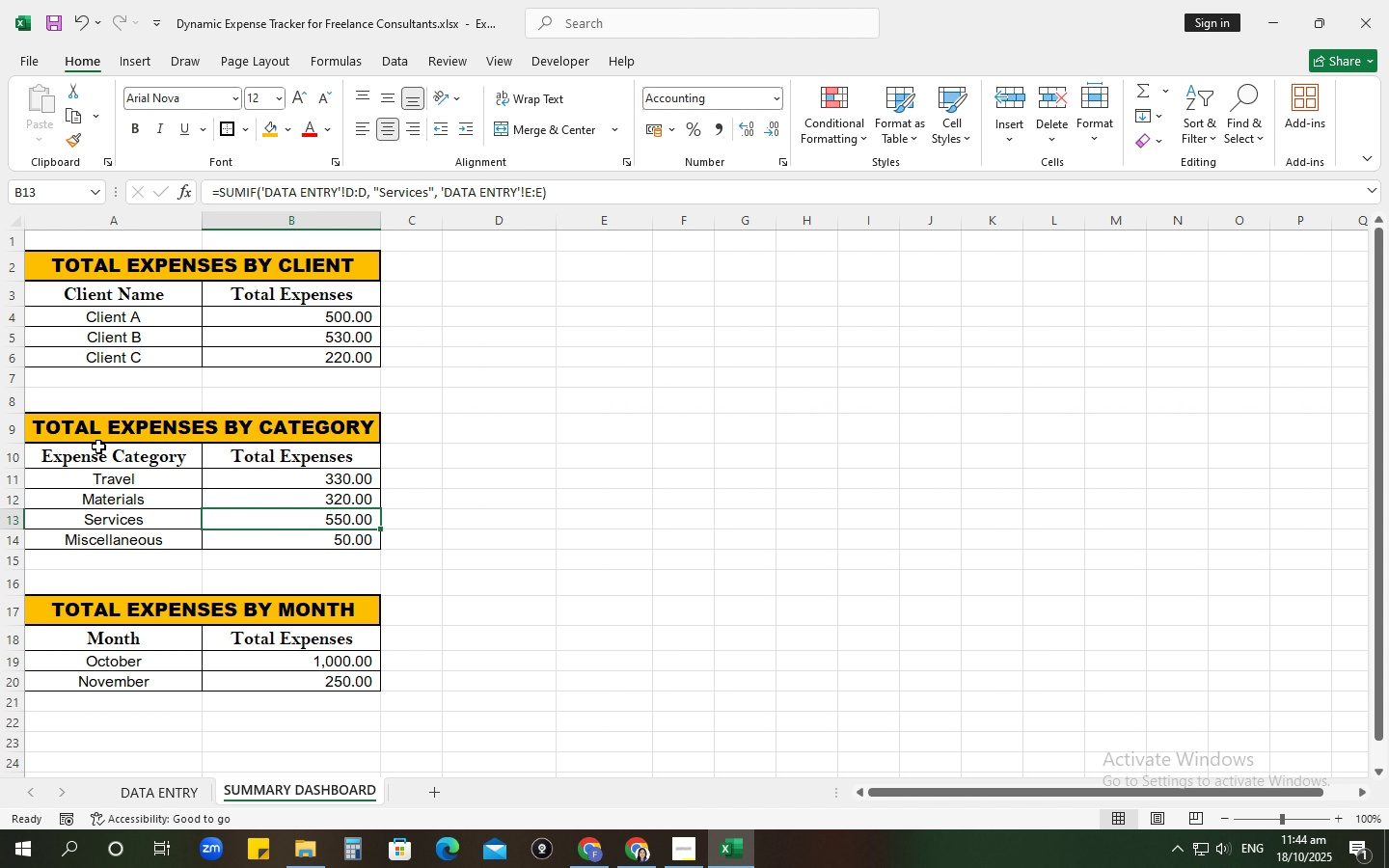 
scroll: coordinate [605, 425], scroll_direction: up, amount: 3.0
 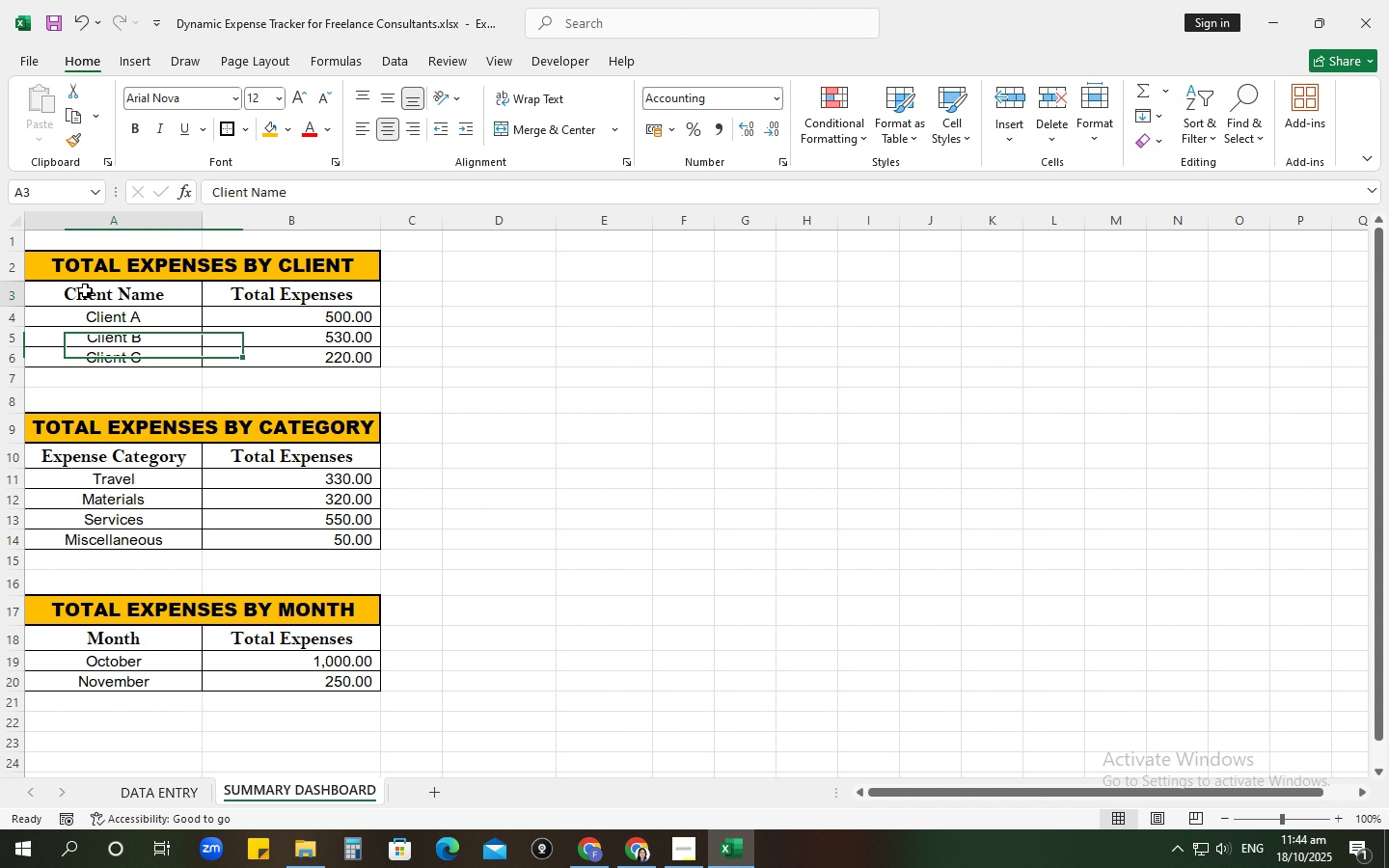 
left_click_drag(start_coordinate=[85, 290], to_coordinate=[315, 353])
 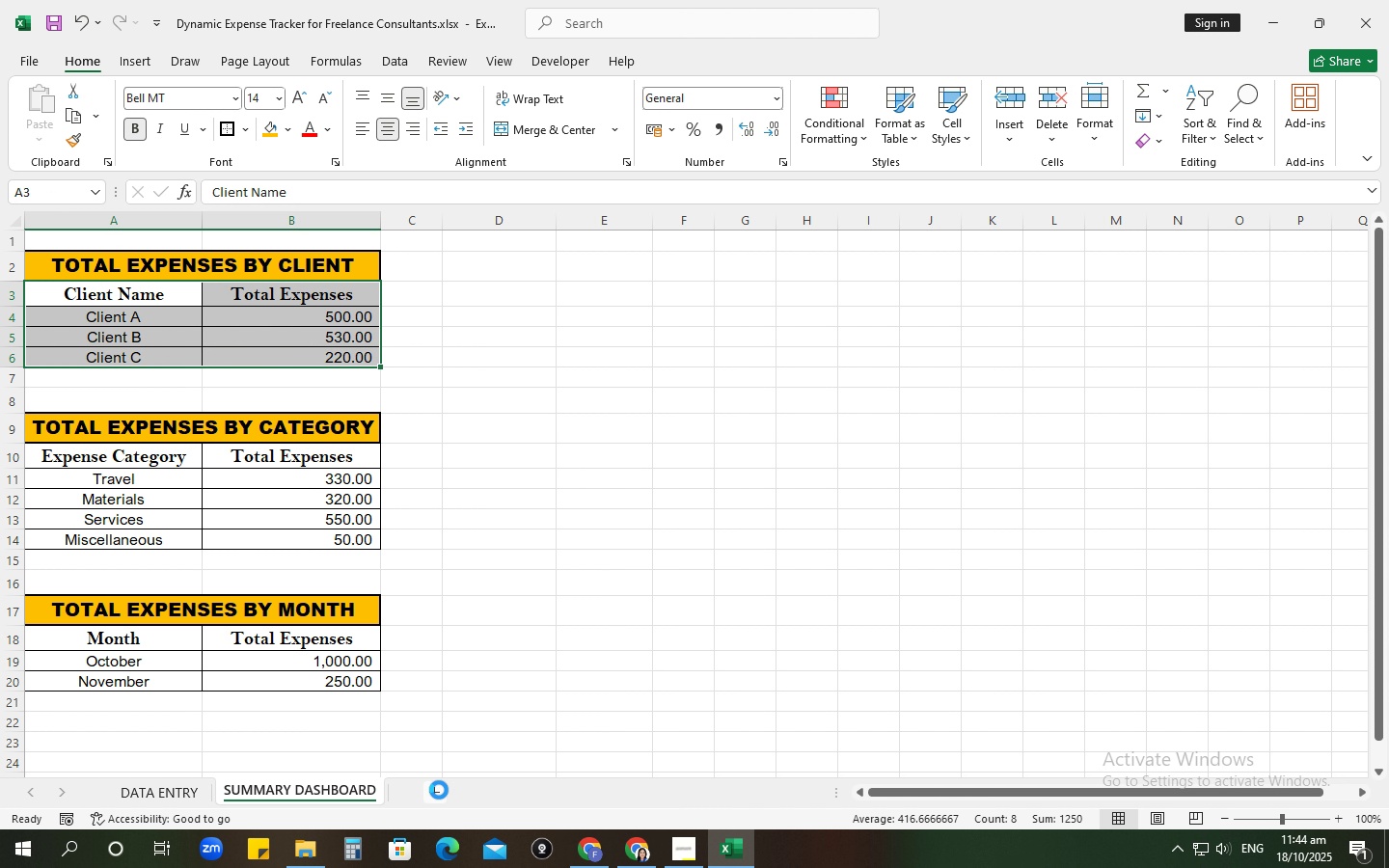 
left_click([439, 790])
 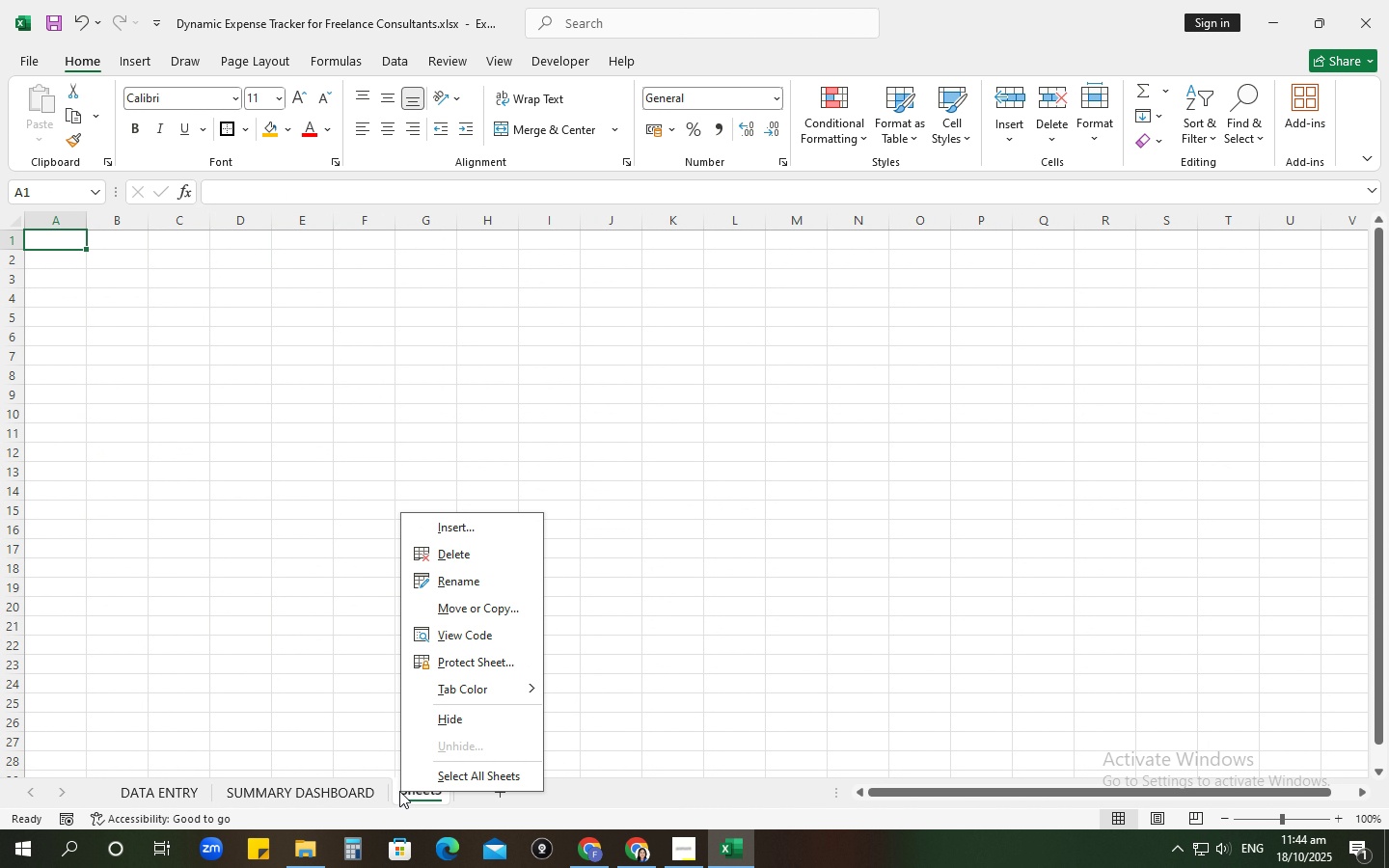 
right_click([399, 791])
 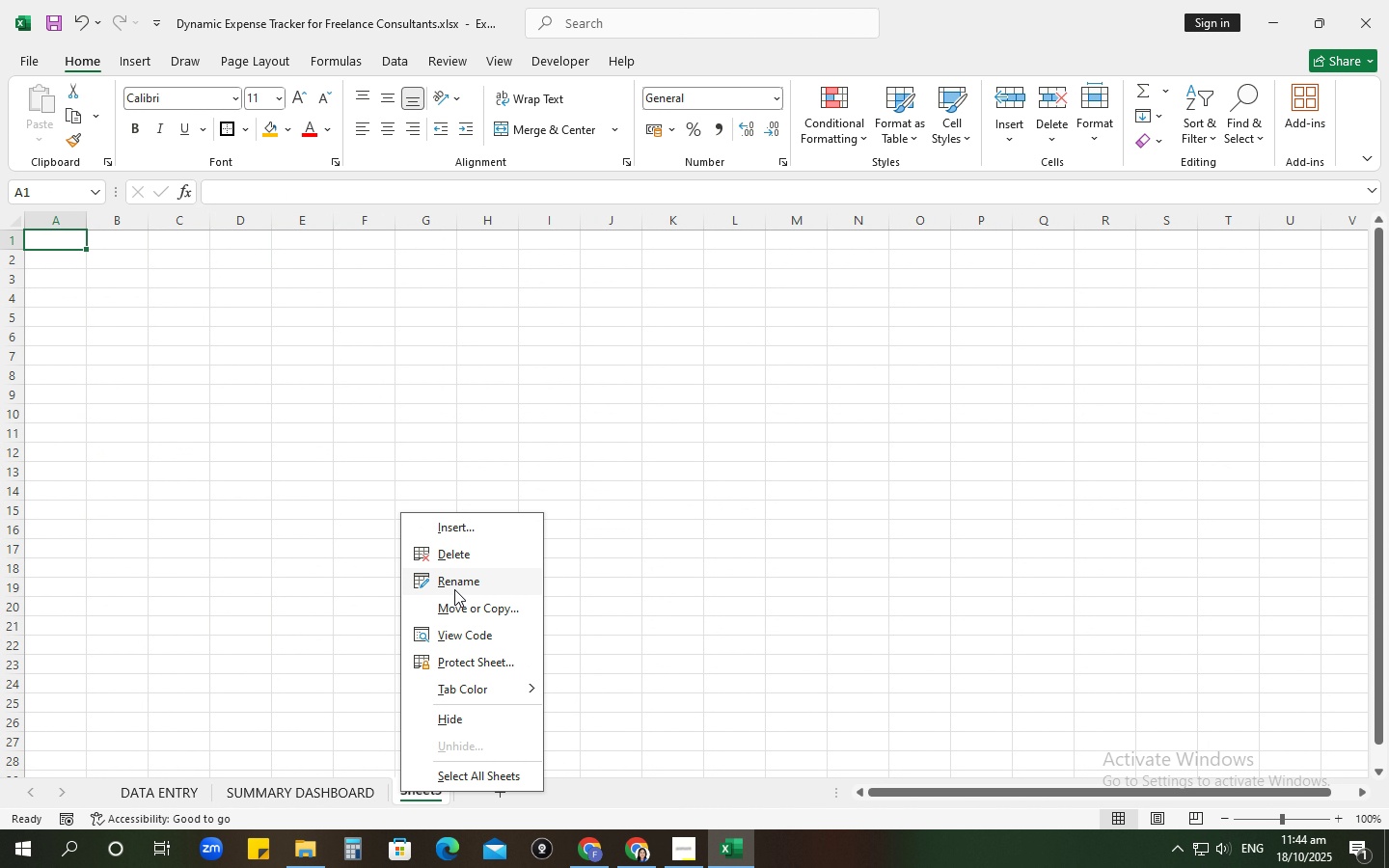 
left_click([454, 589])
 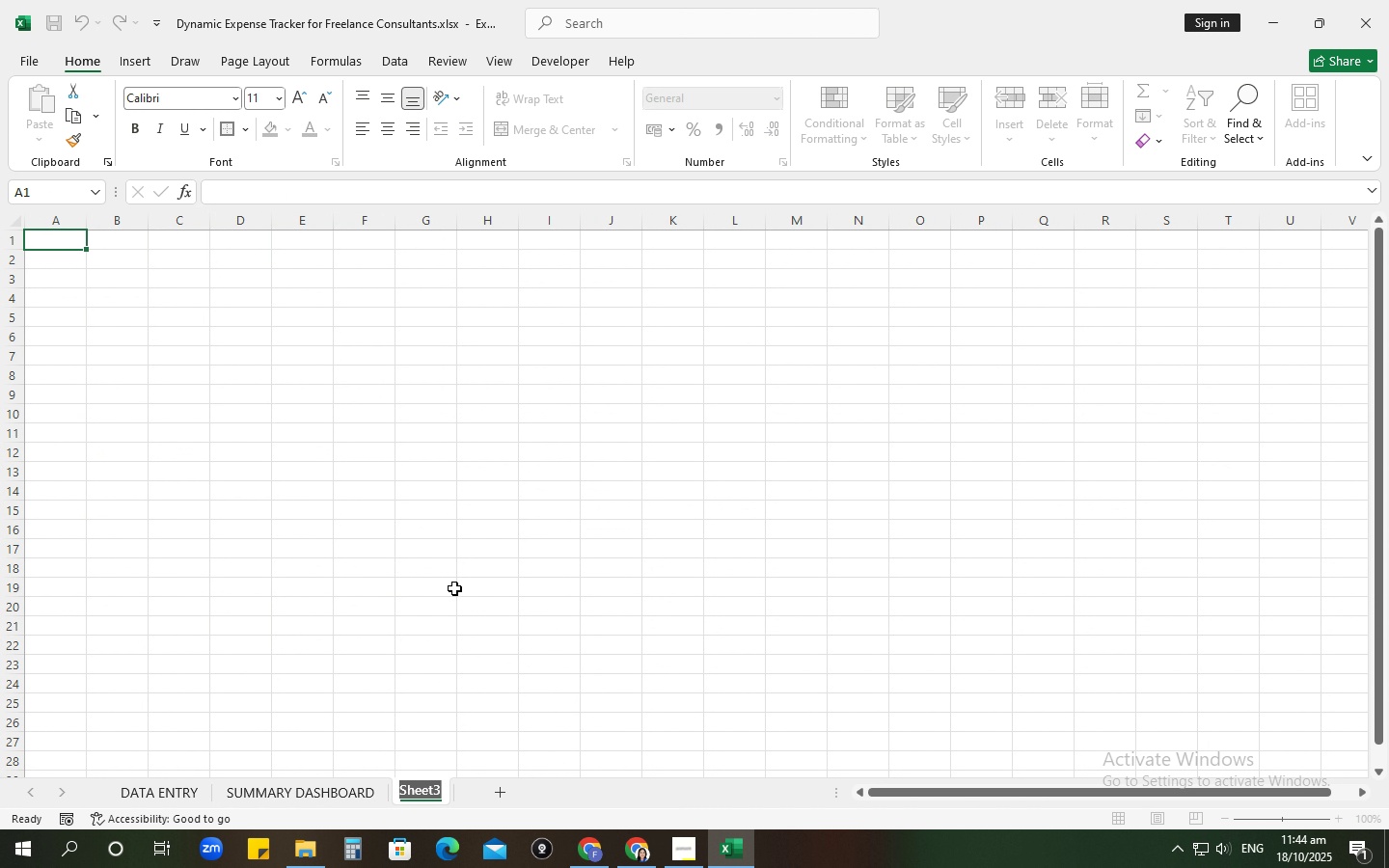 
type(ASSUMPTIONS)
 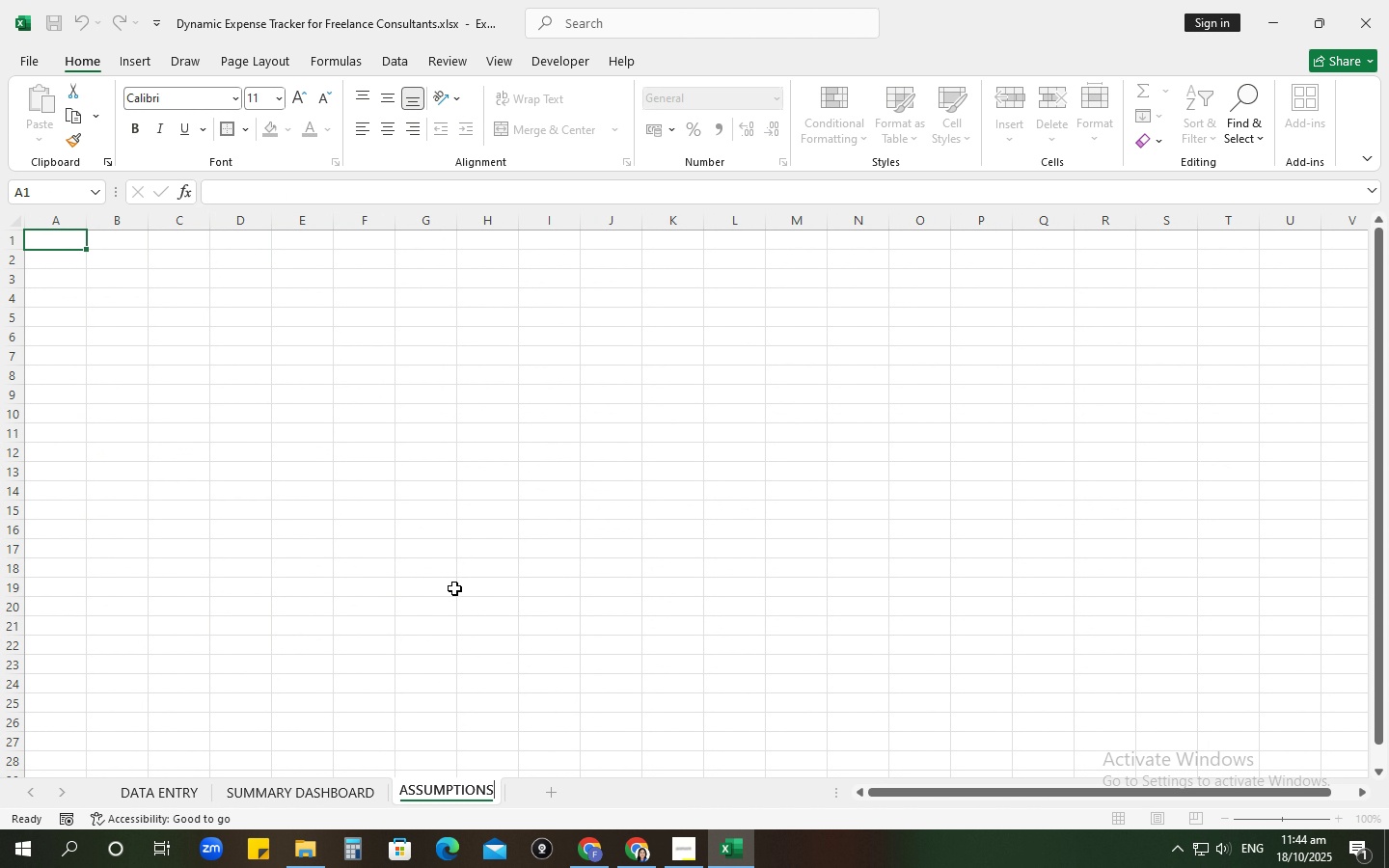 
key(Enter)
 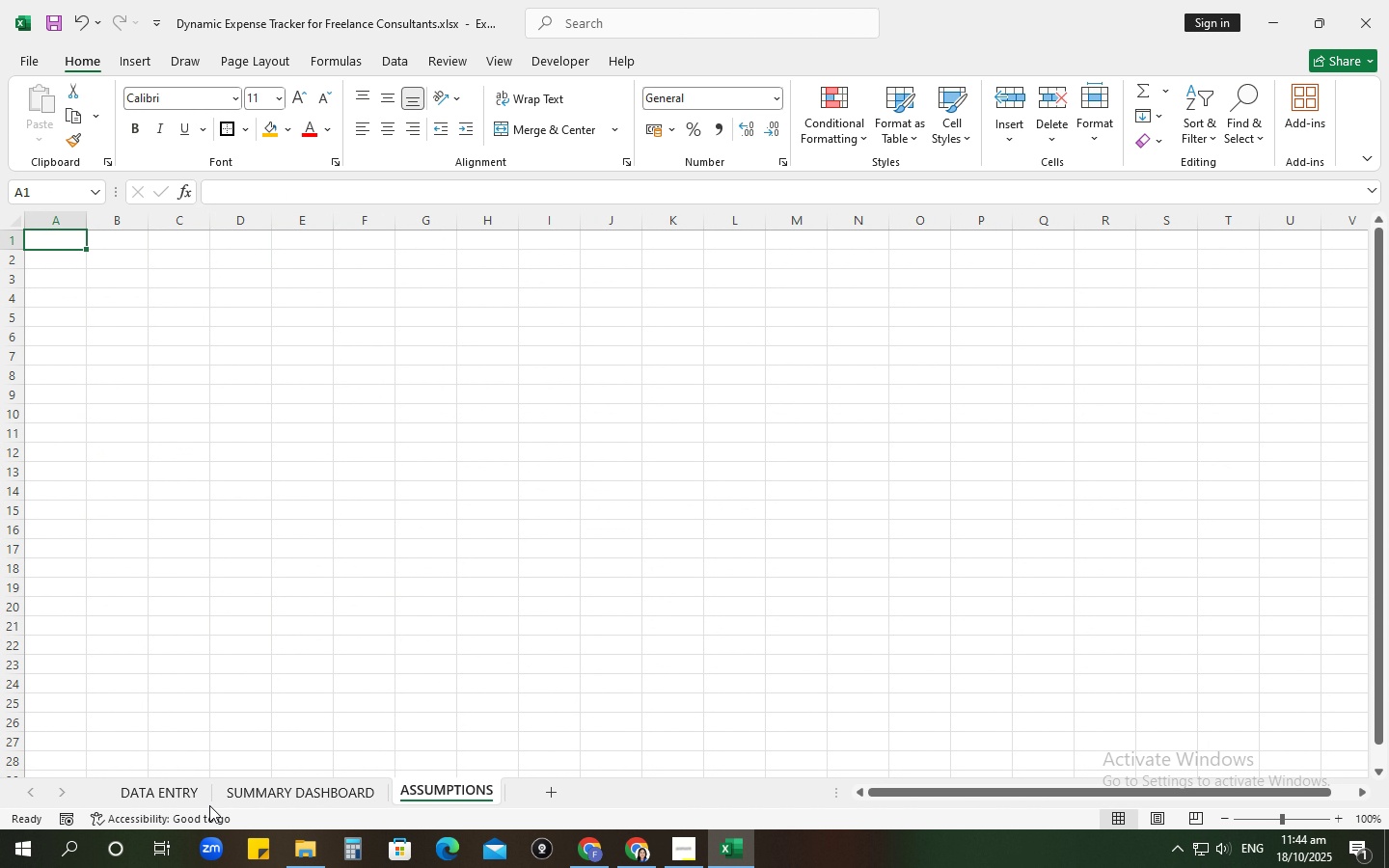 
left_click([199, 797])
 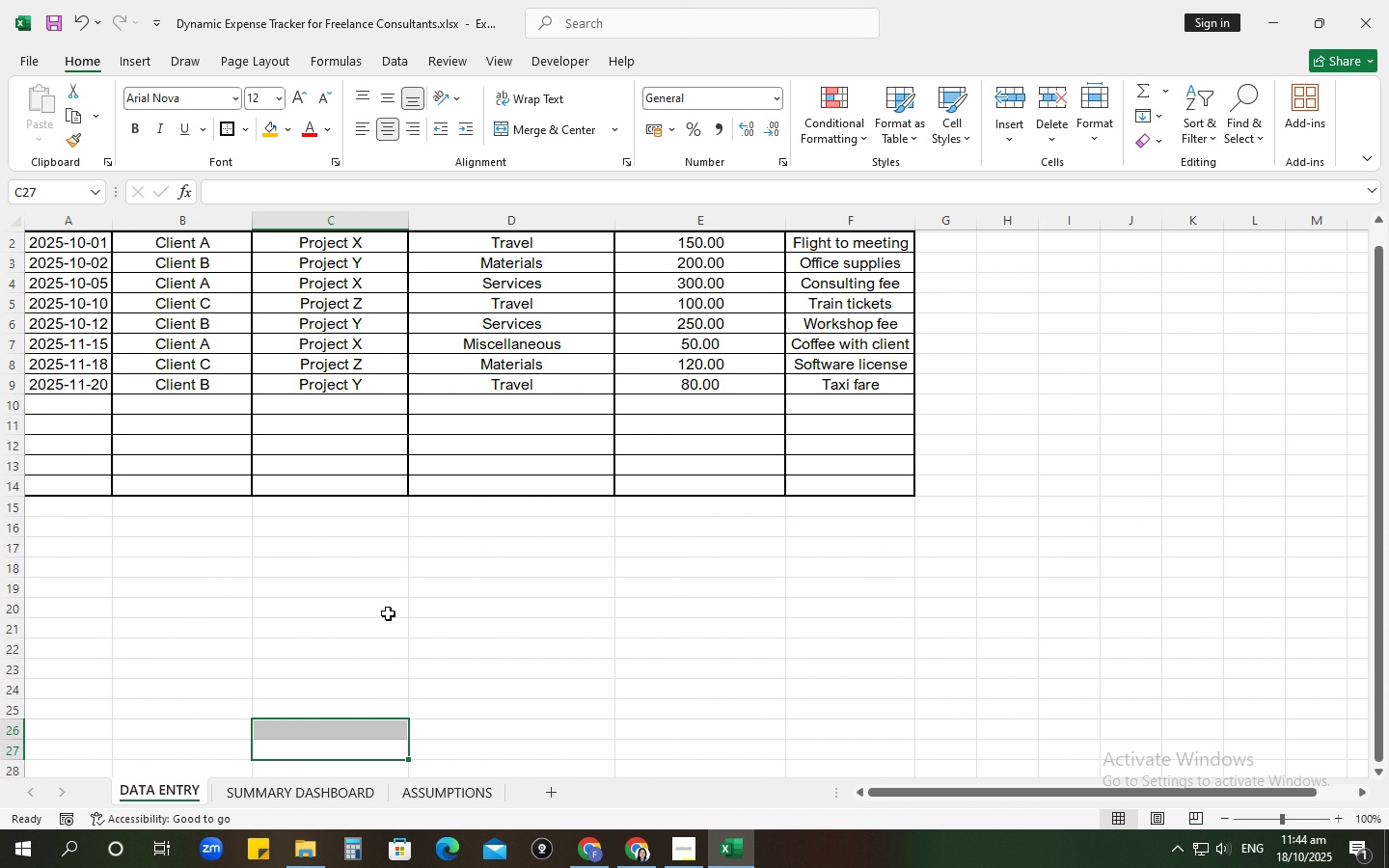 
scroll: coordinate [388, 613], scroll_direction: up, amount: 5.0
 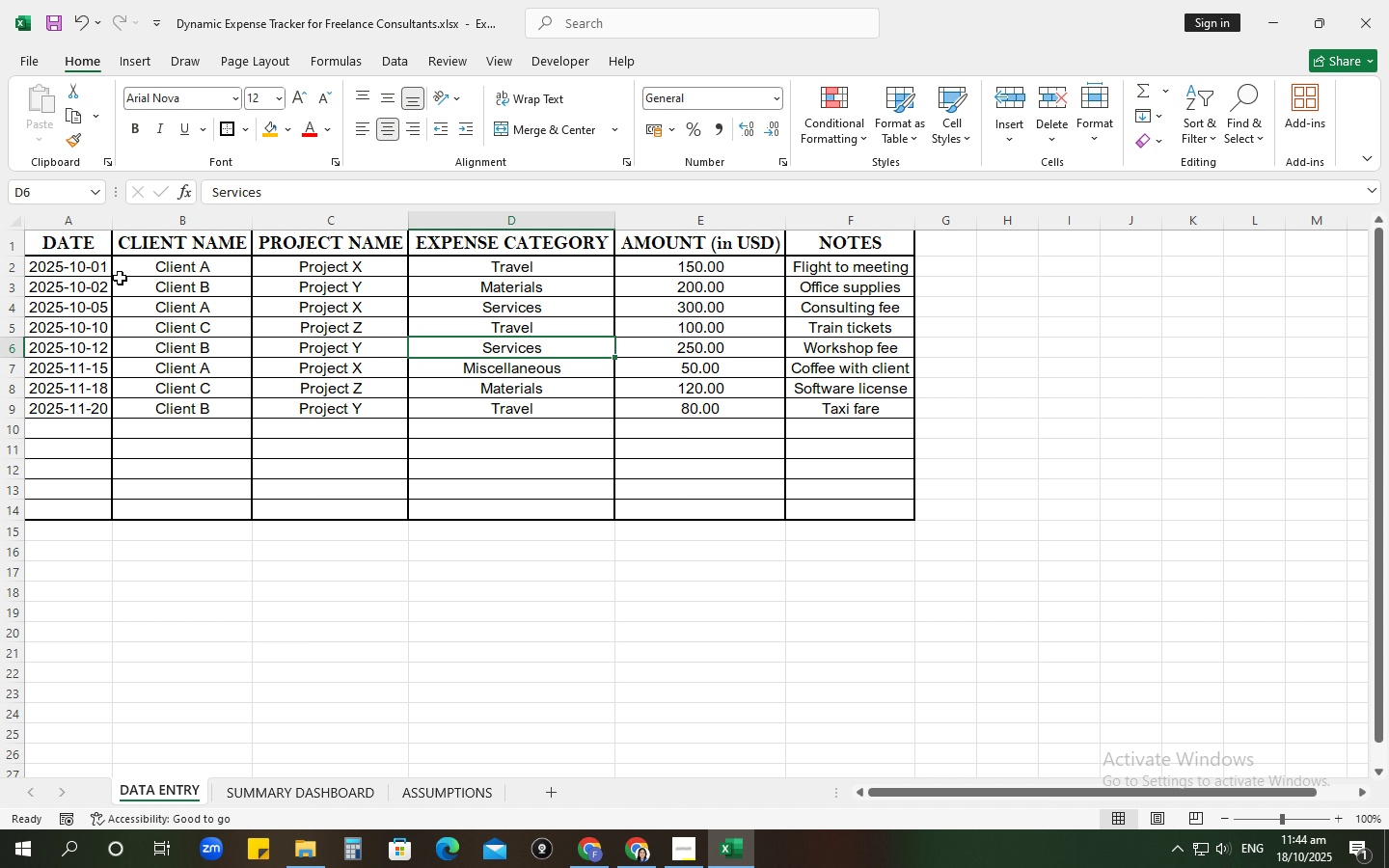 
left_click_drag(start_coordinate=[89, 248], to_coordinate=[841, 216])
 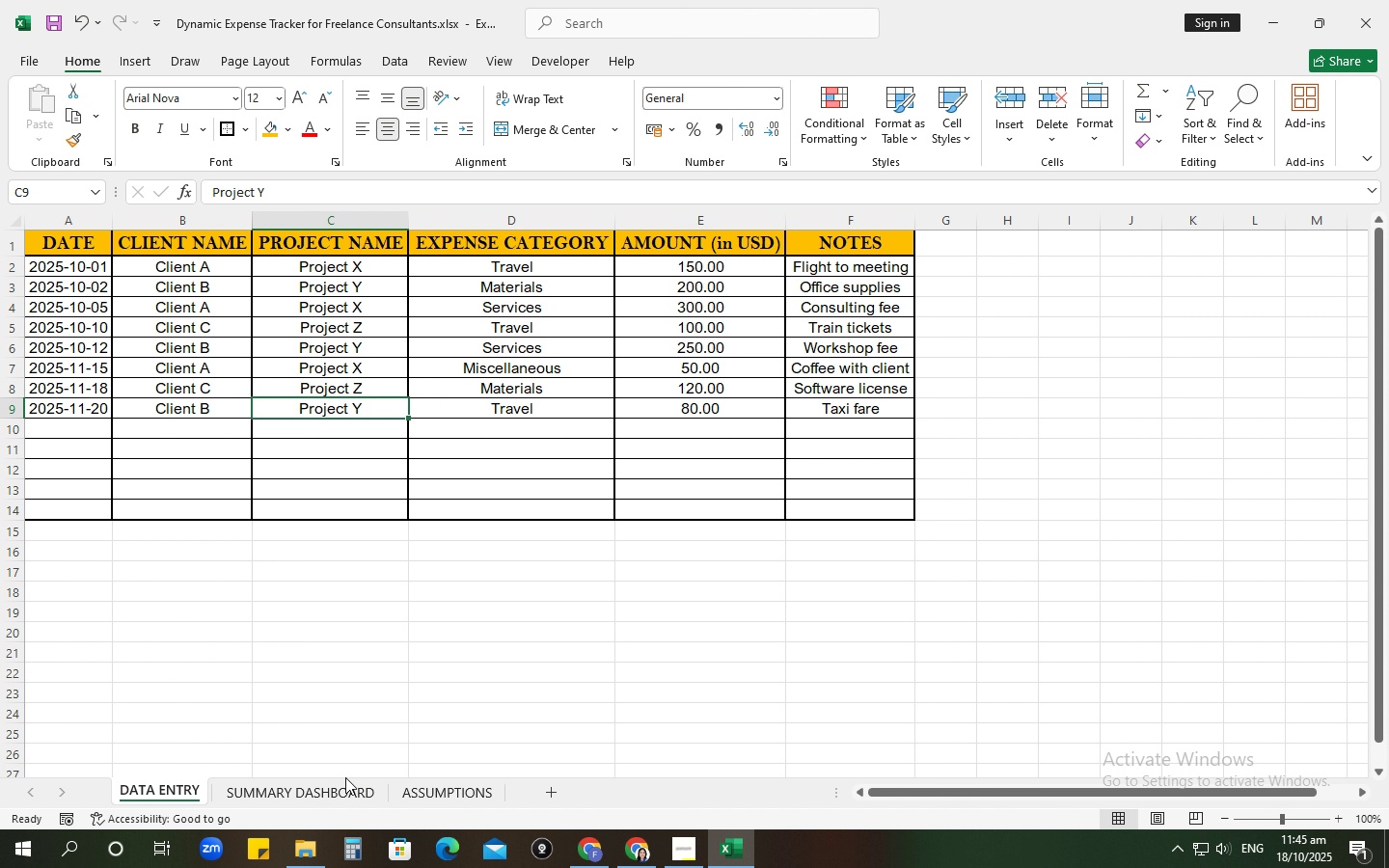 
left_click([421, 793])
 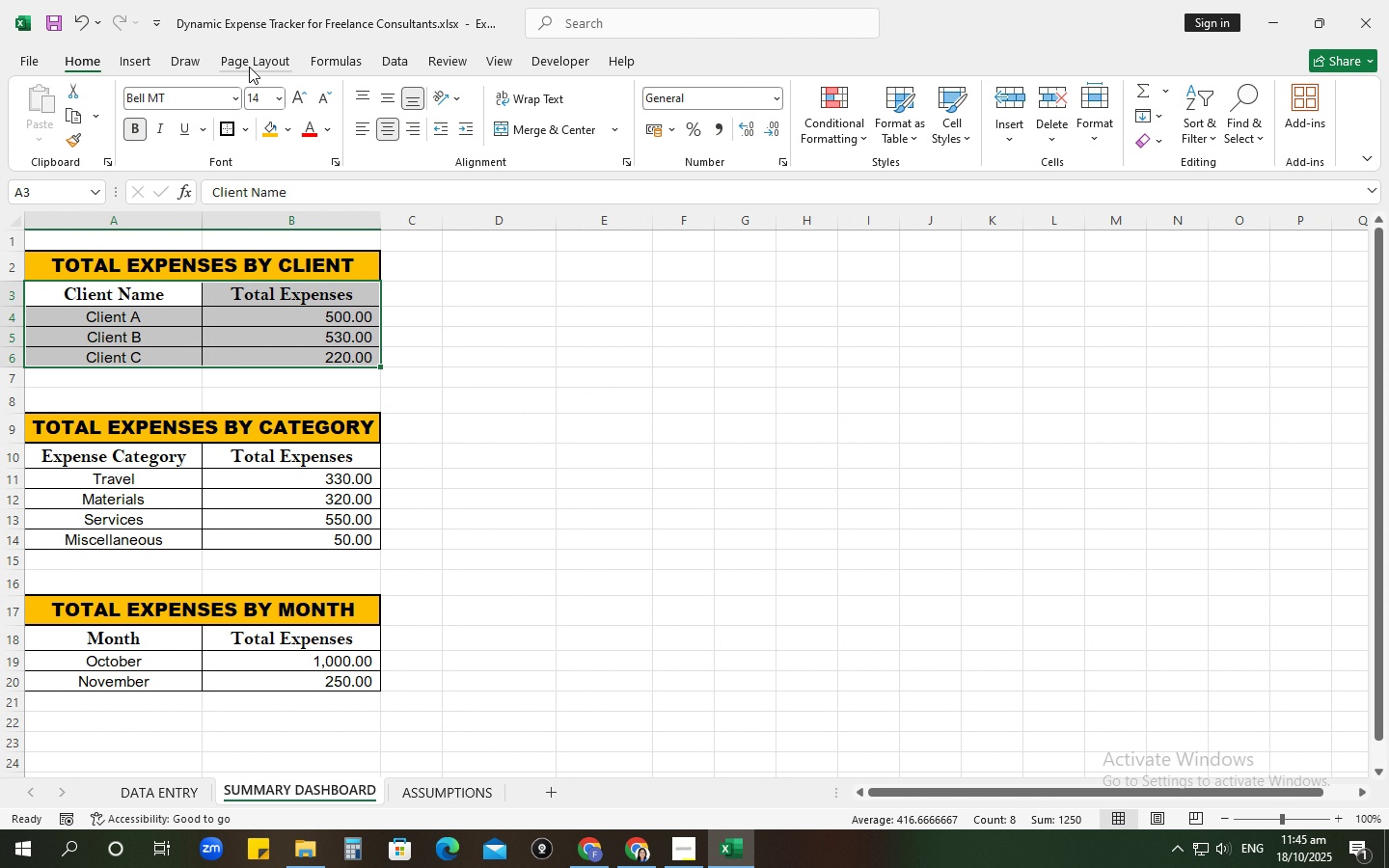 
left_click([152, 56])
 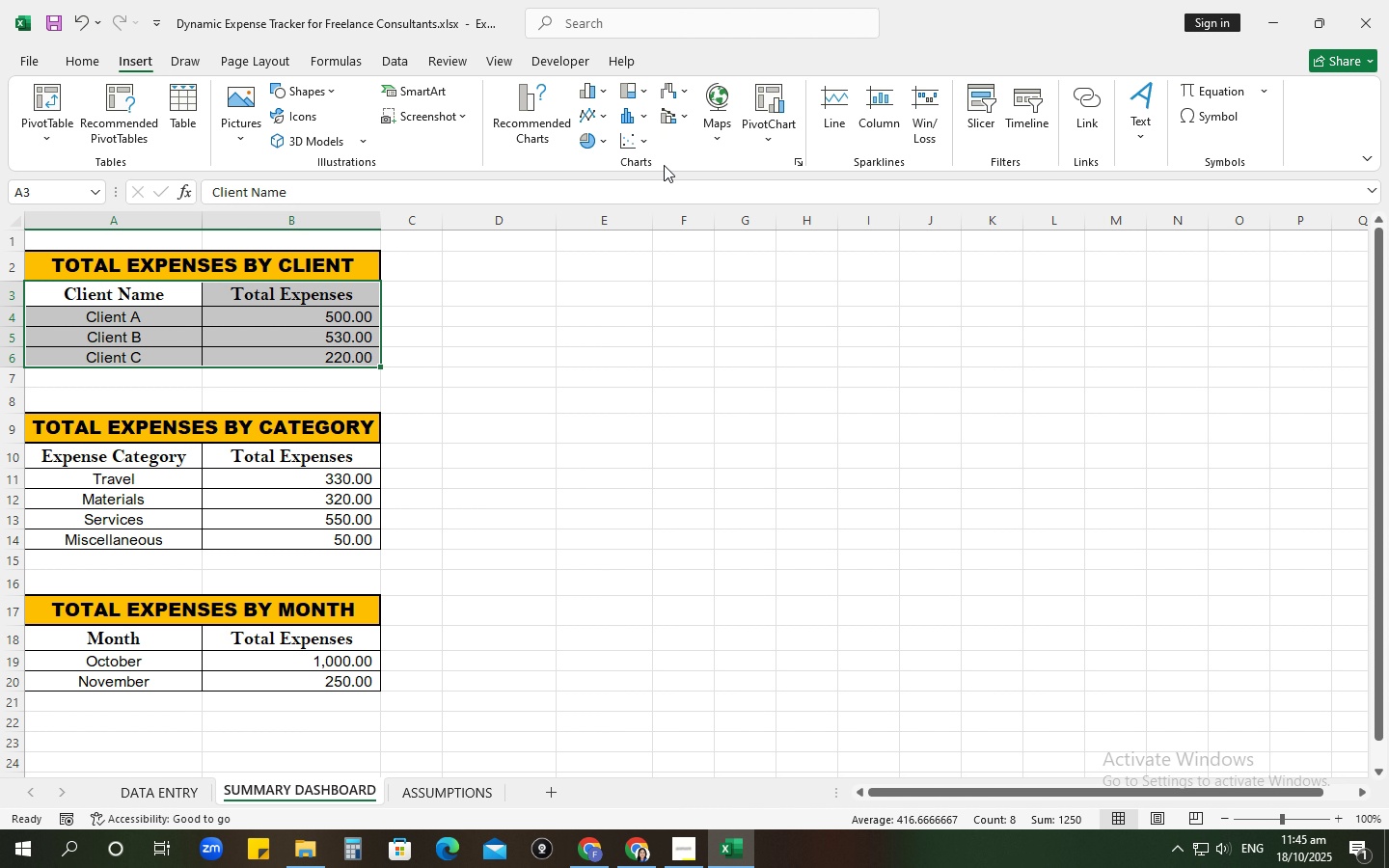 
left_click([792, 163])
 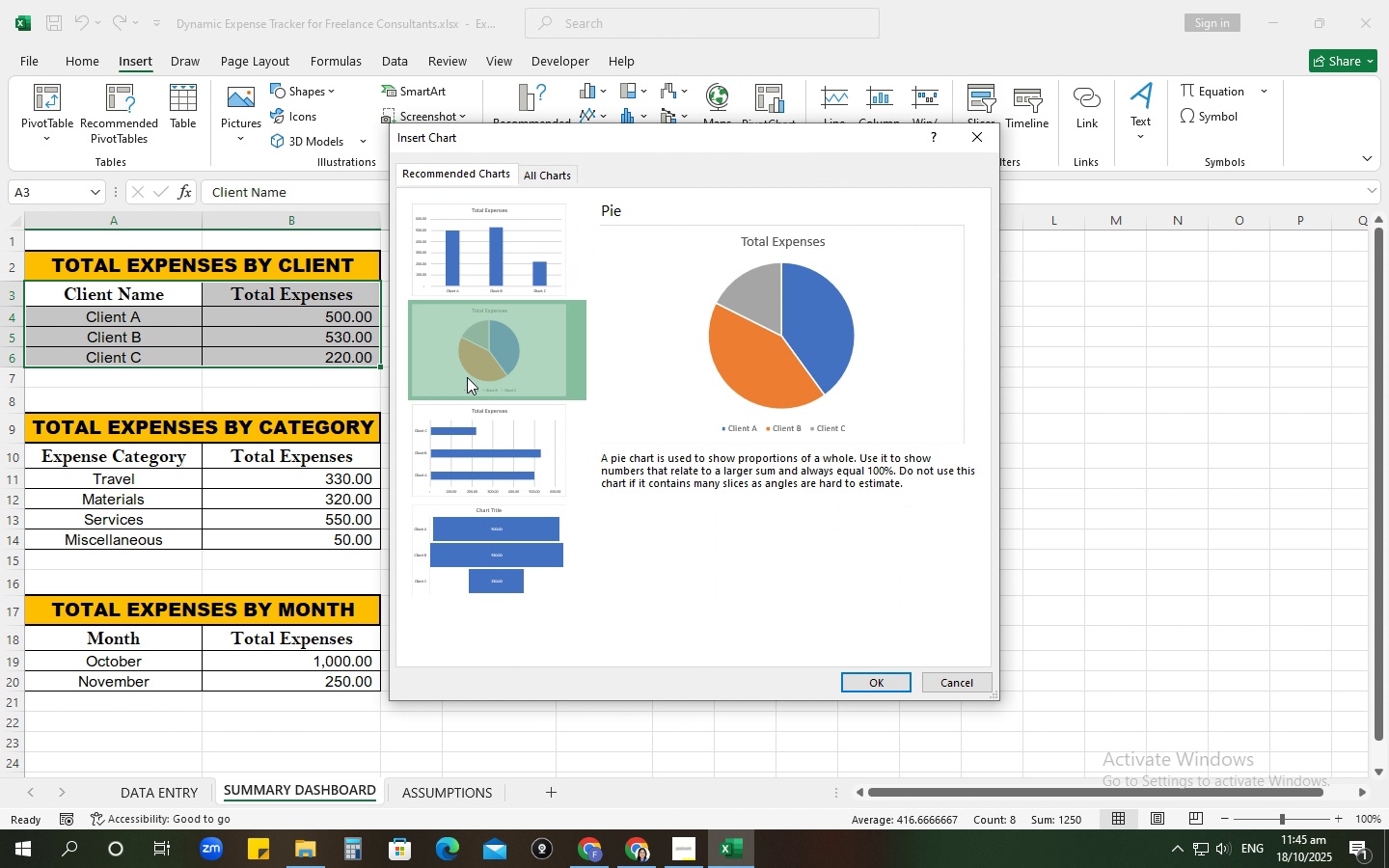 
left_click([467, 377])
 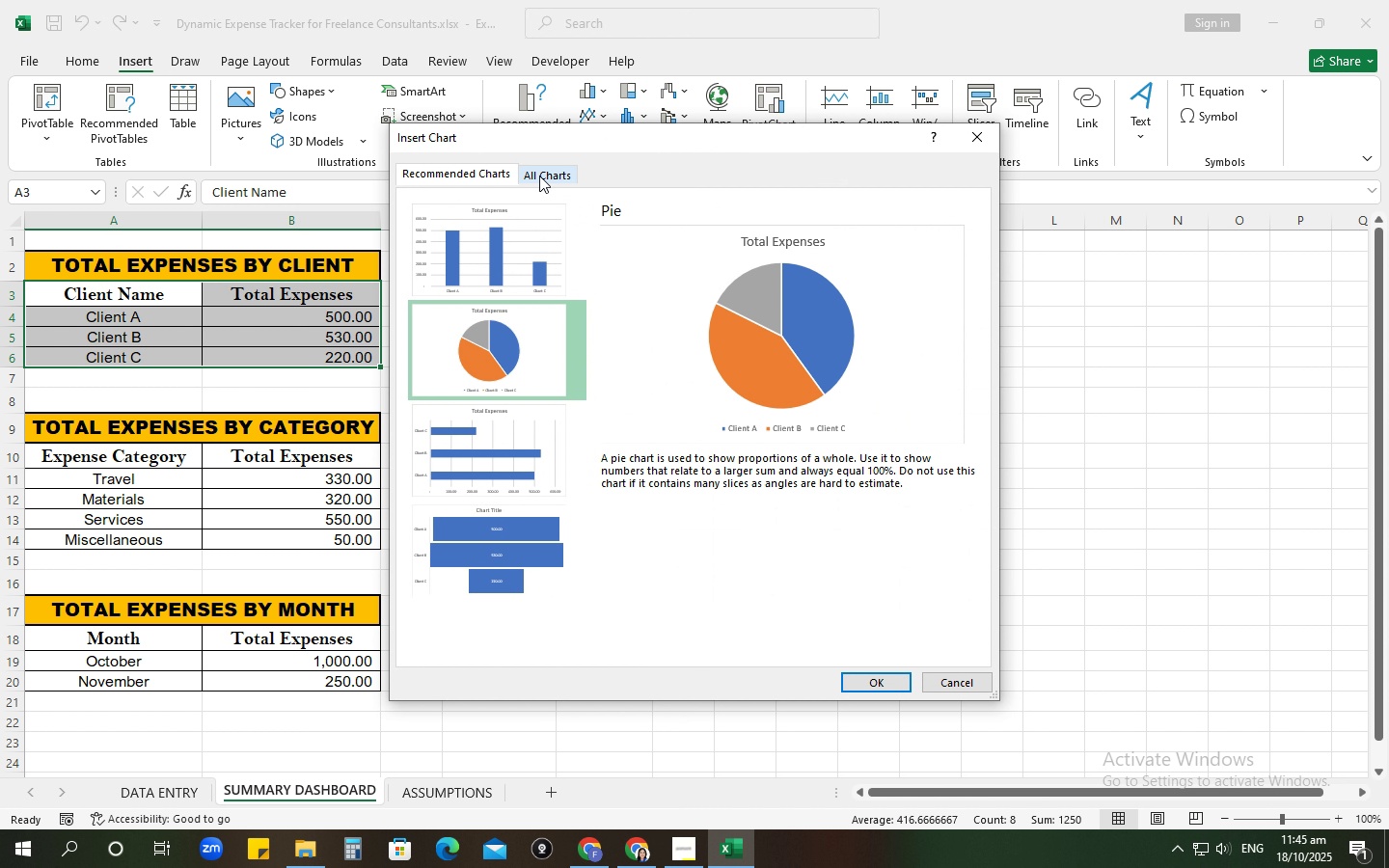 
left_click([541, 170])
 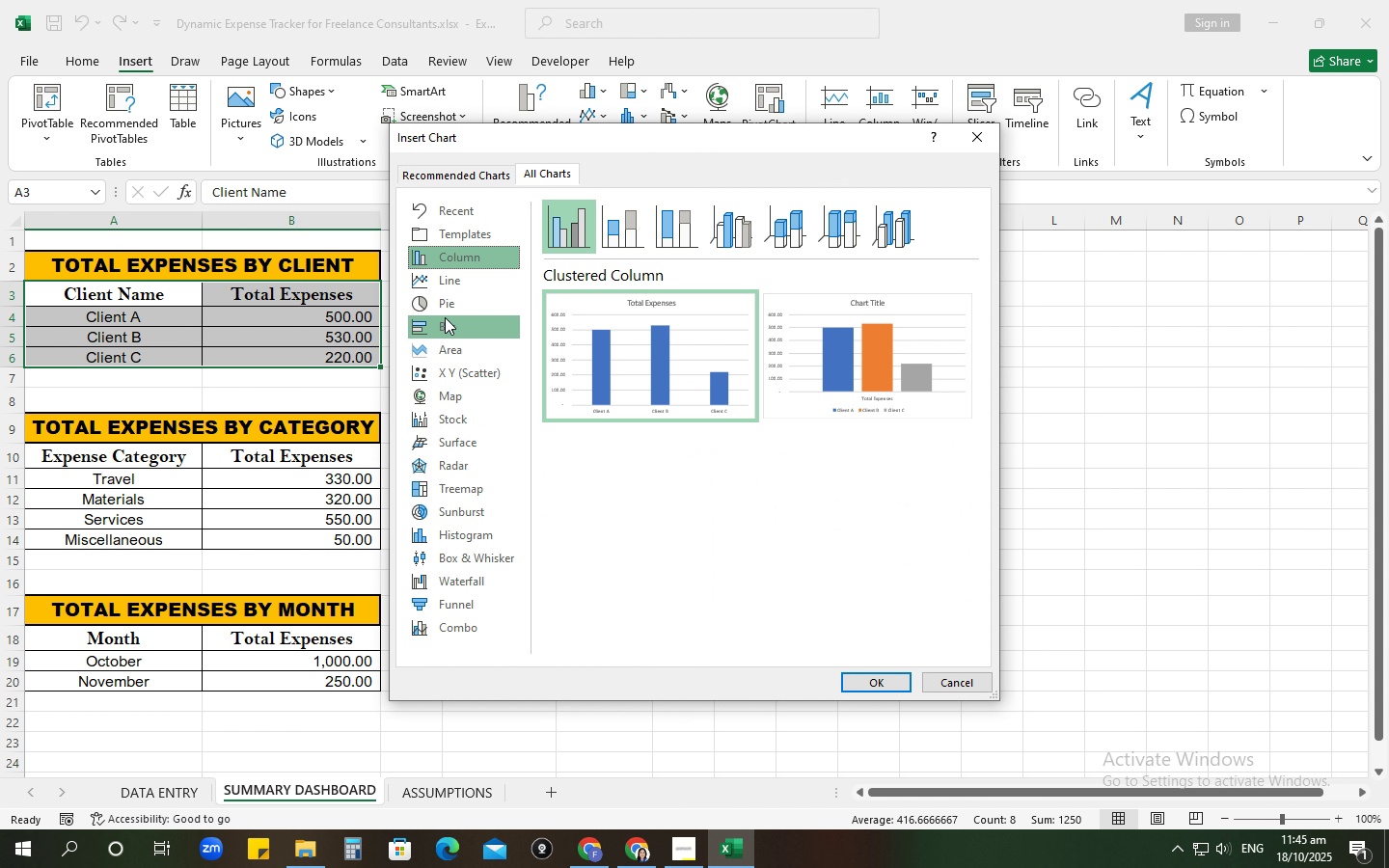 
left_click([444, 312])
 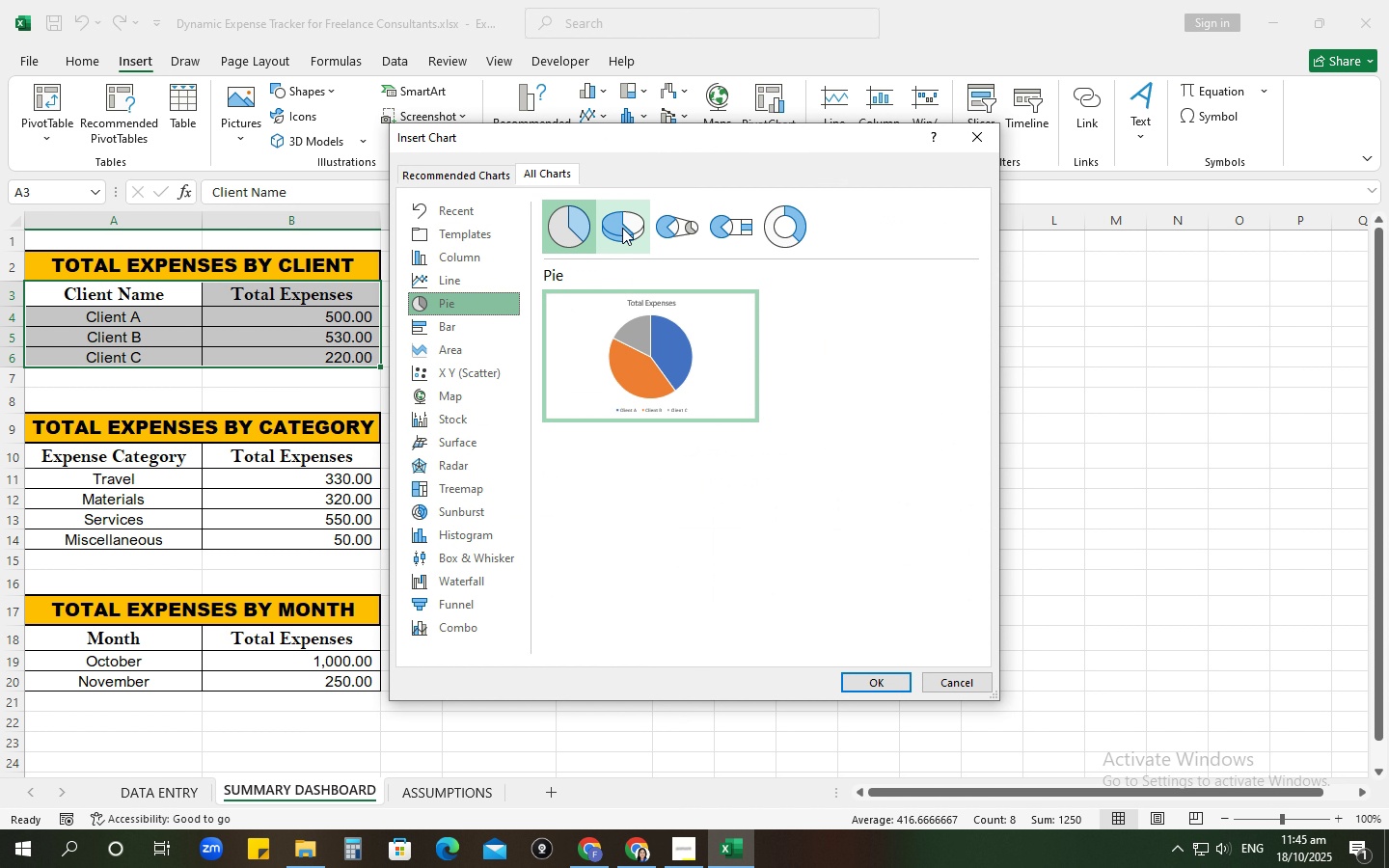 
left_click([622, 228])
 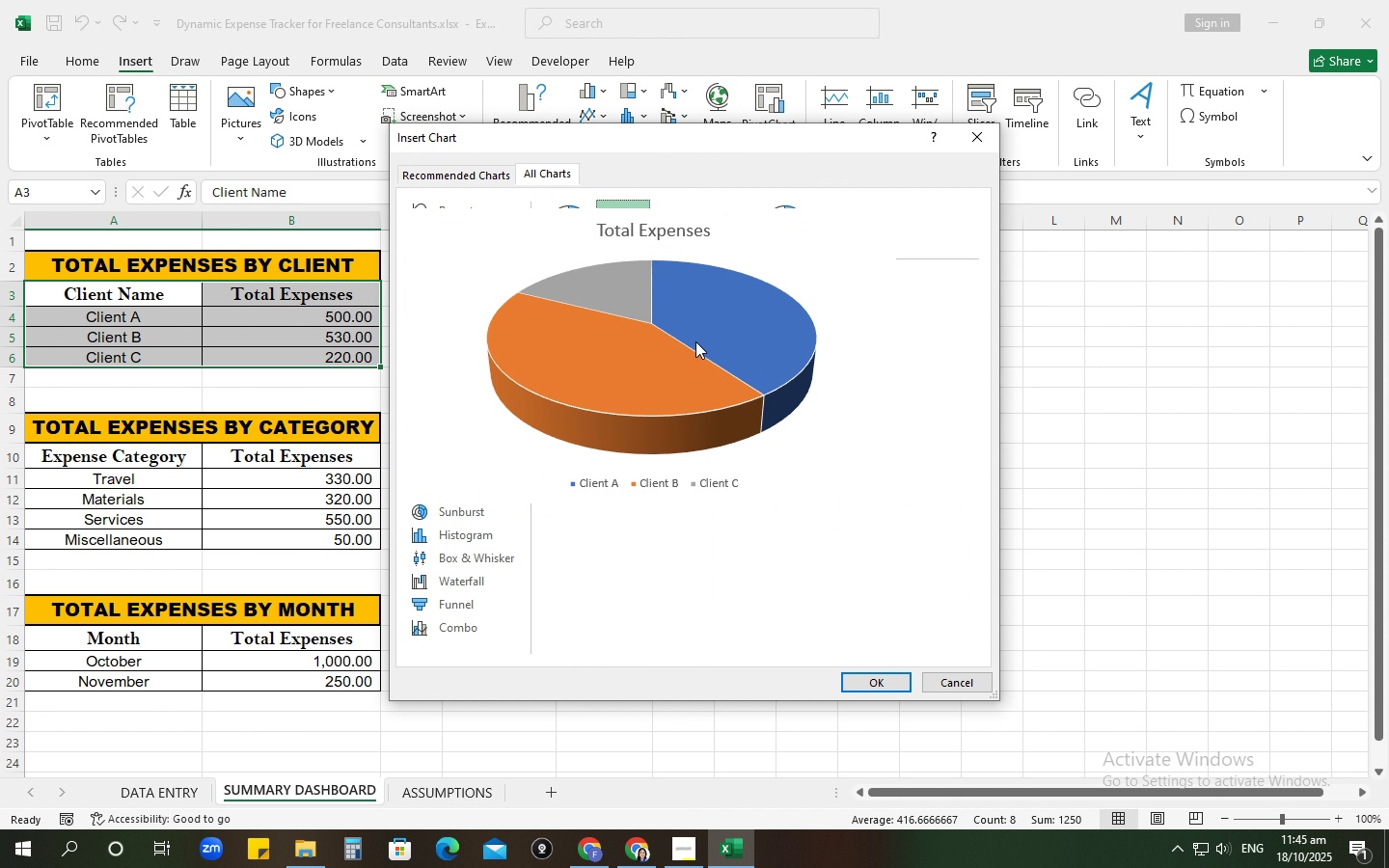 
left_click([695, 341])
 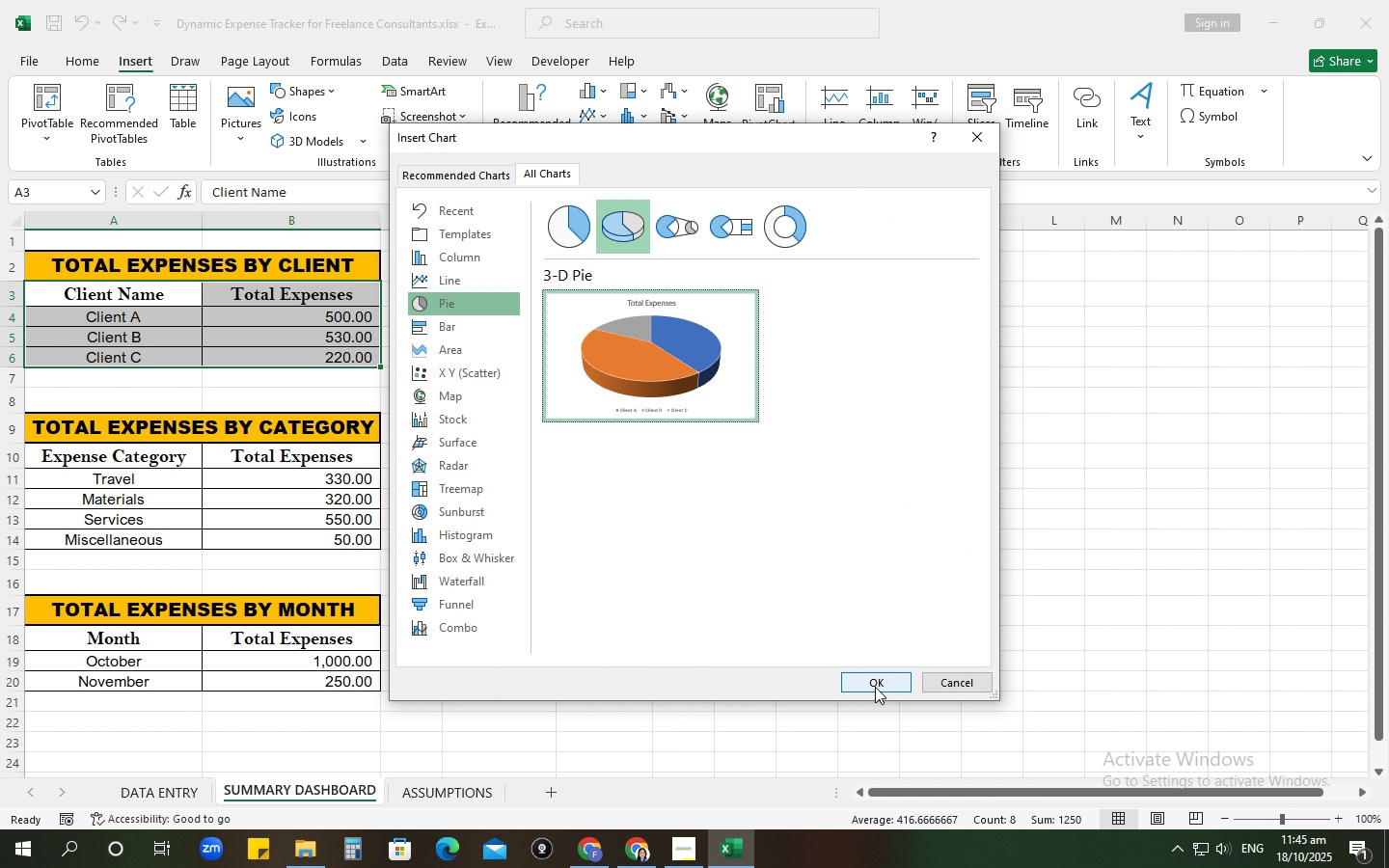 
left_click([875, 687])
 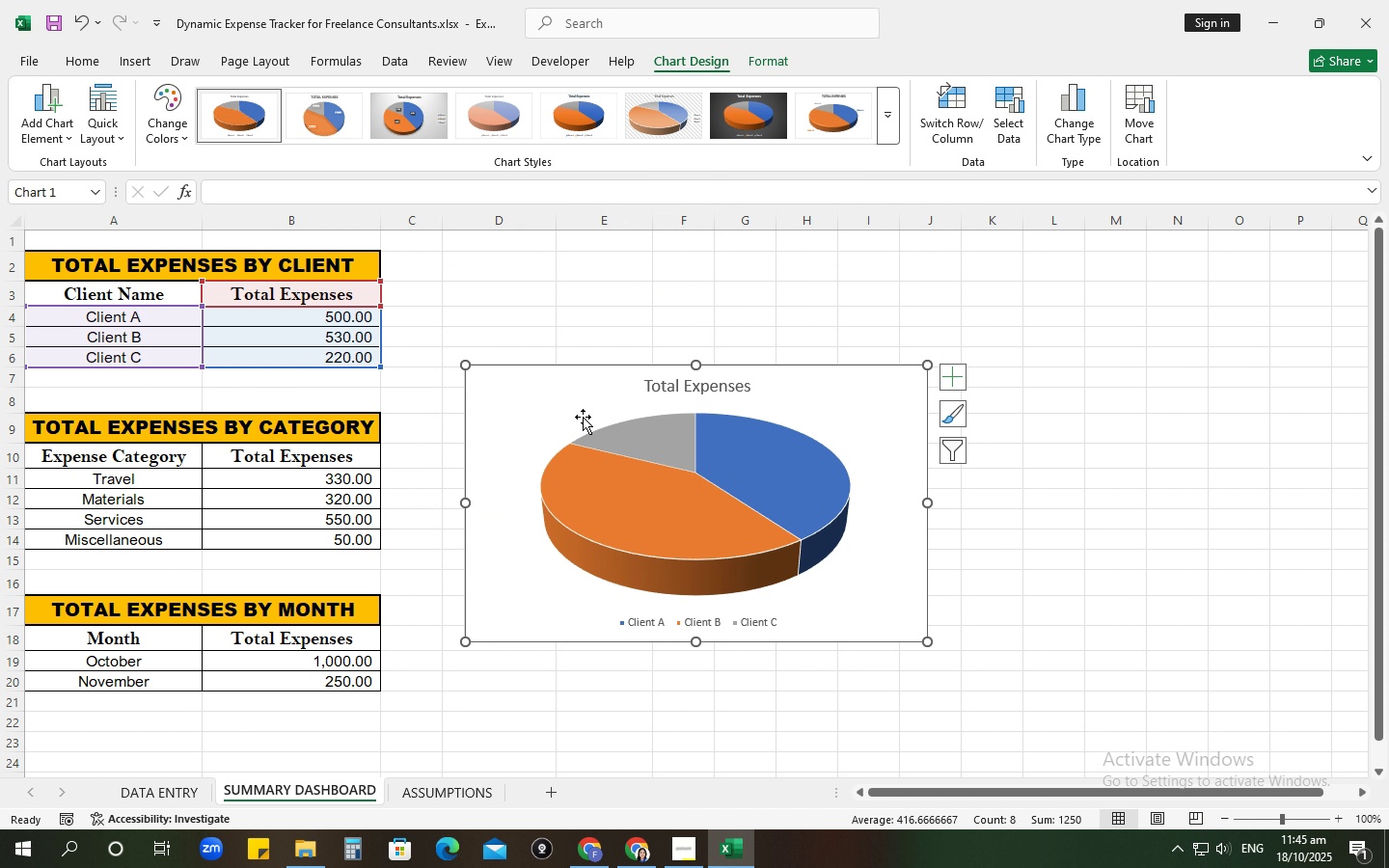 
left_click_drag(start_coordinate=[561, 390], to_coordinate=[539, 278])
 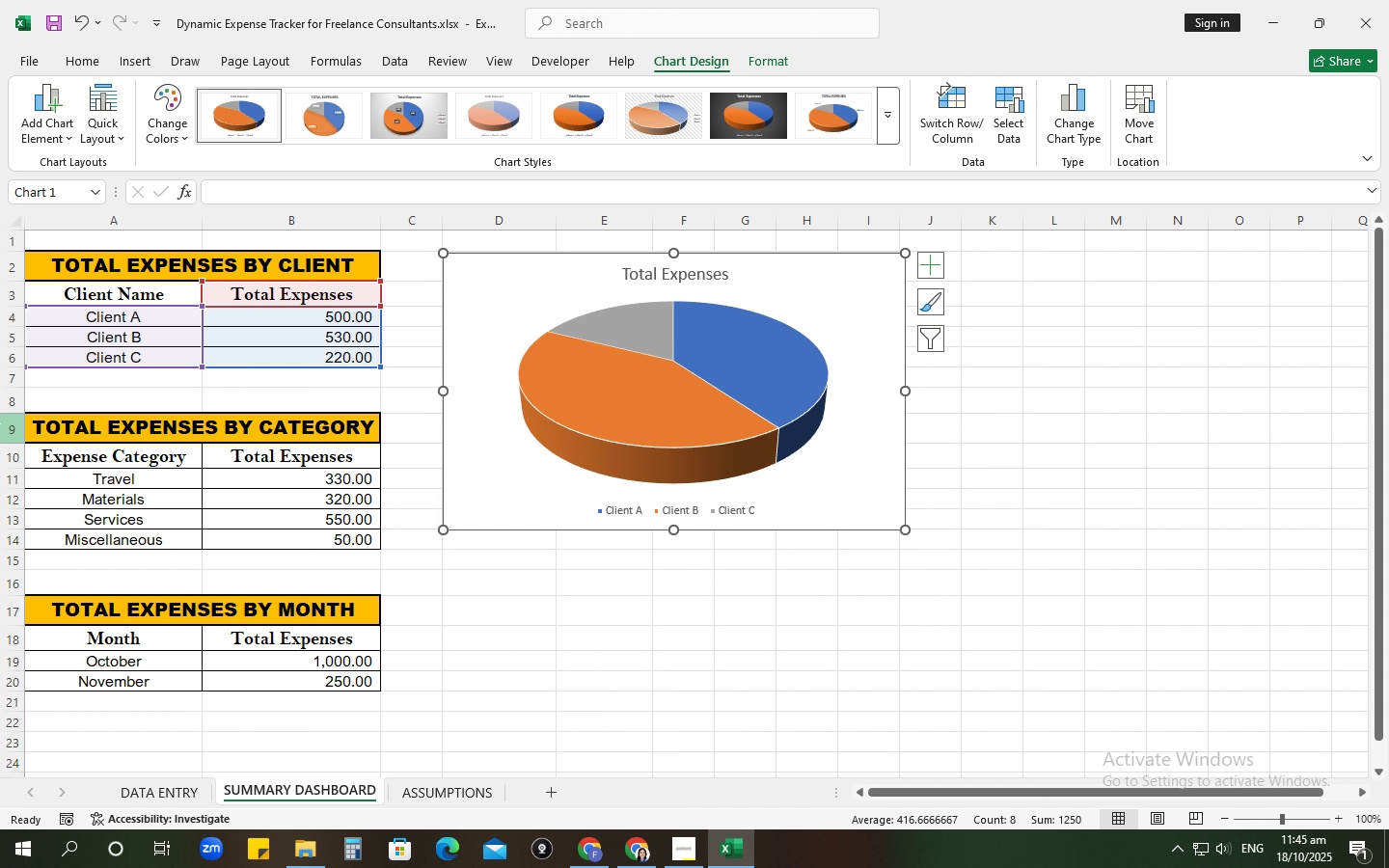 
wait(5.25)
 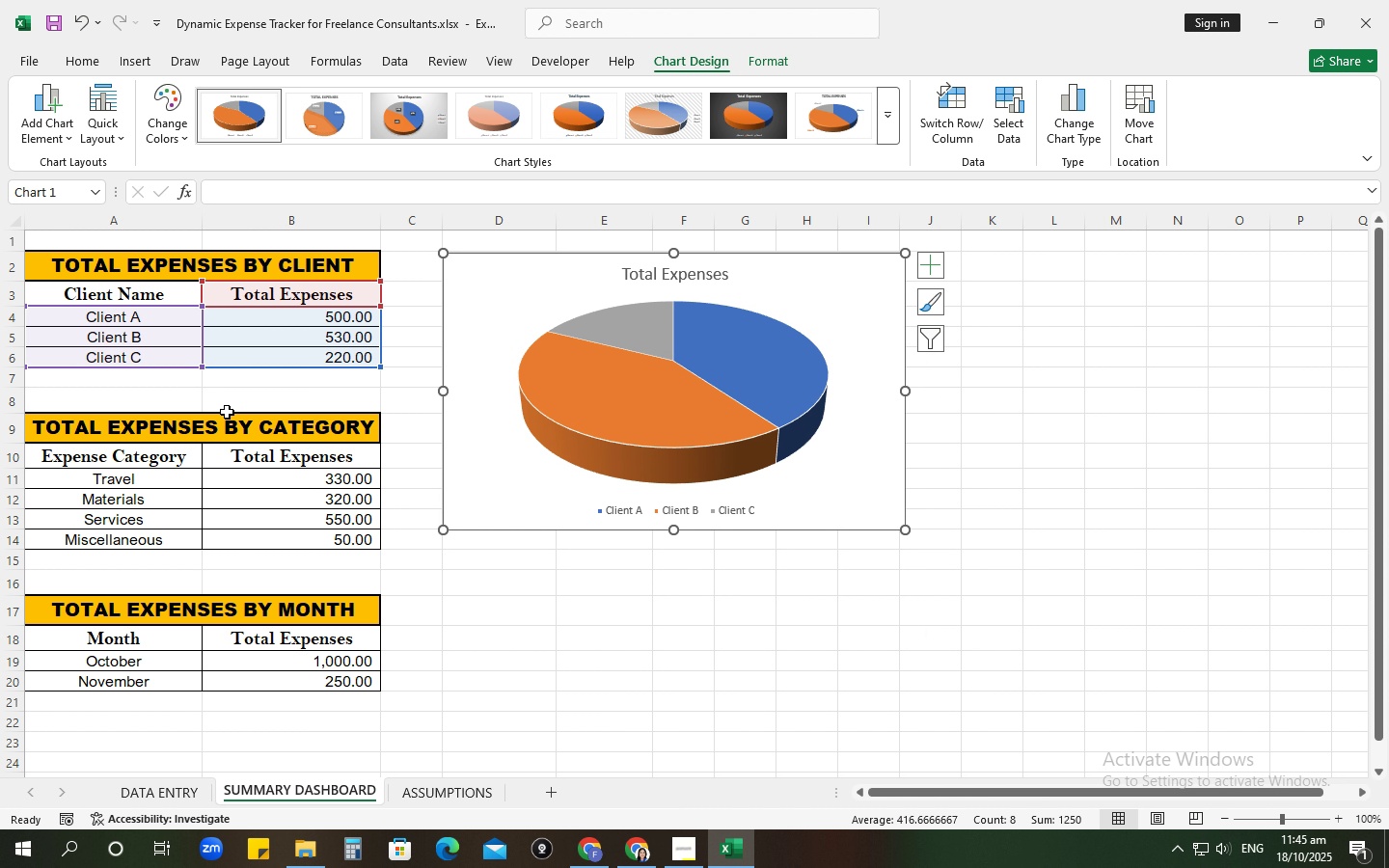 
left_click_drag(start_coordinate=[0, 424], to_coordinate=[46, 538])
 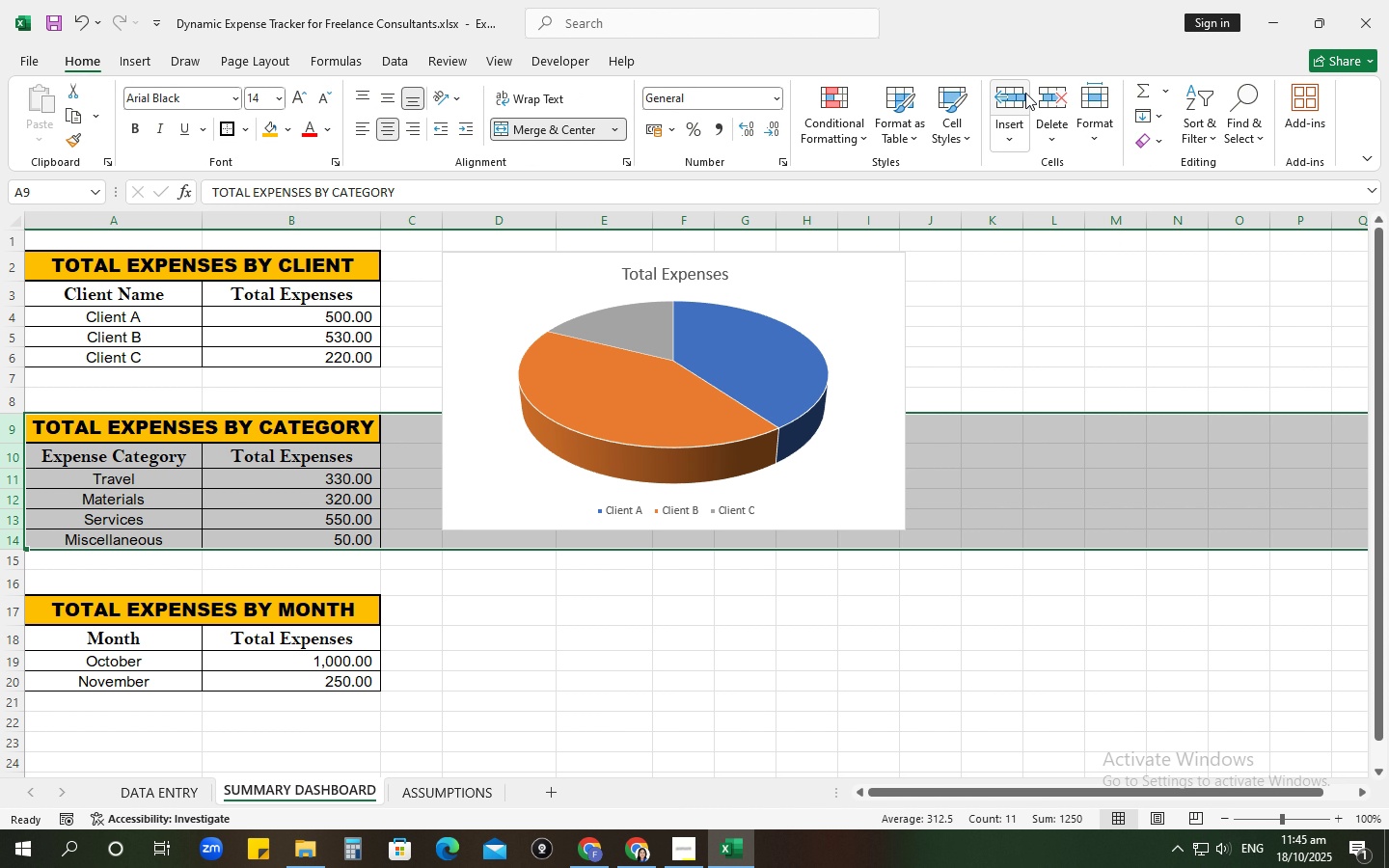 
left_click([1010, 95])
 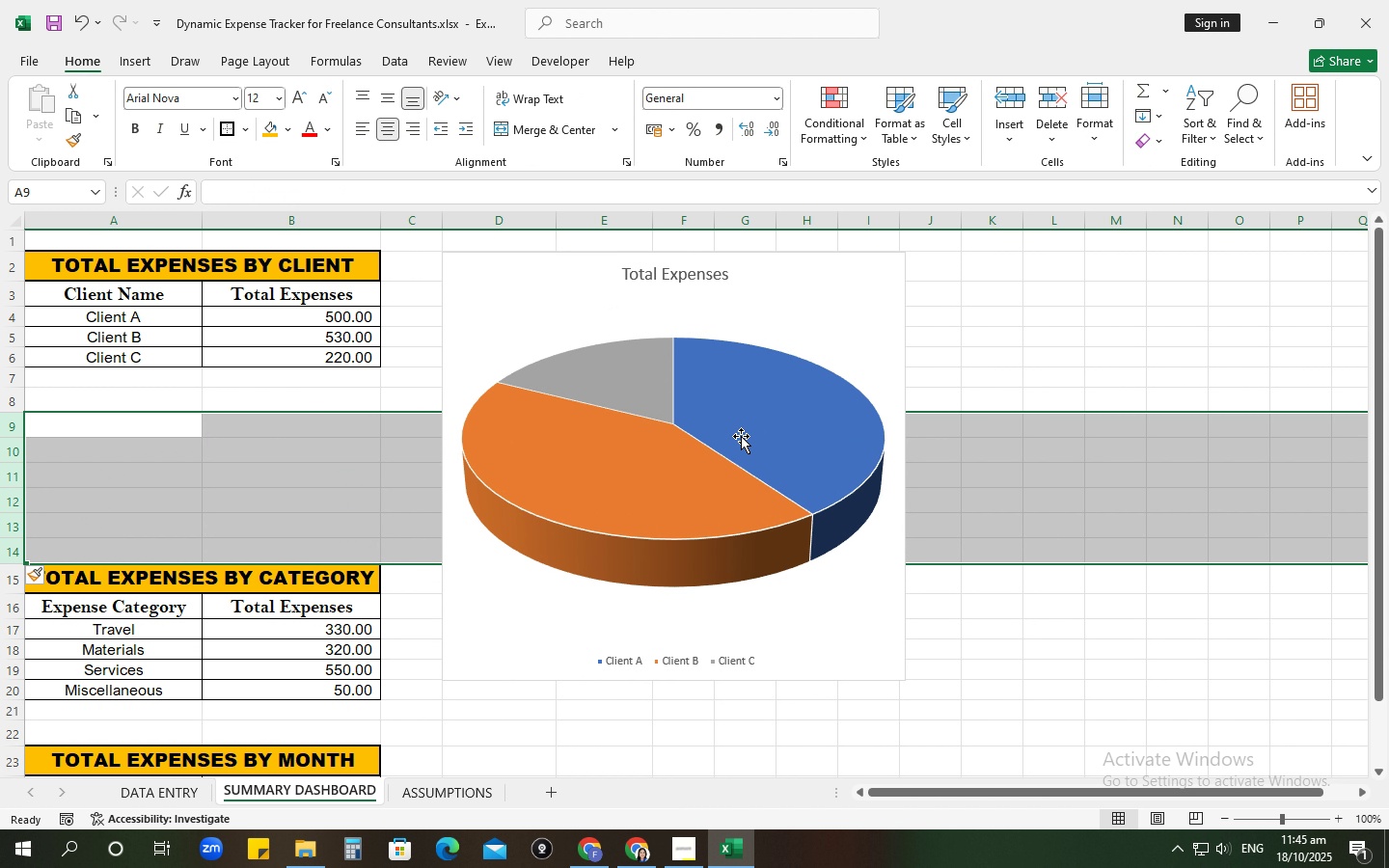 
left_click([741, 436])
 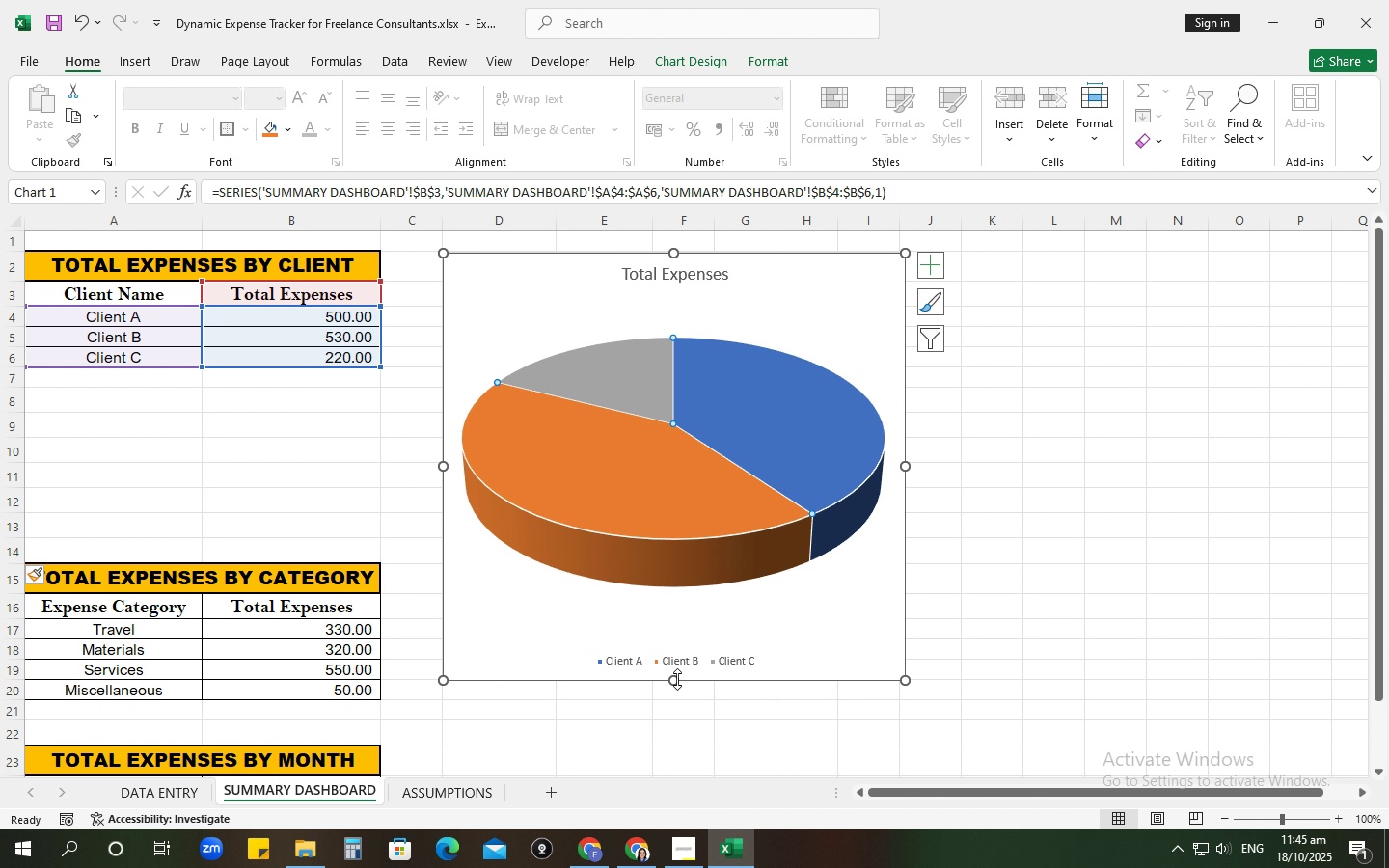 
left_click_drag(start_coordinate=[677, 680], to_coordinate=[676, 513])
 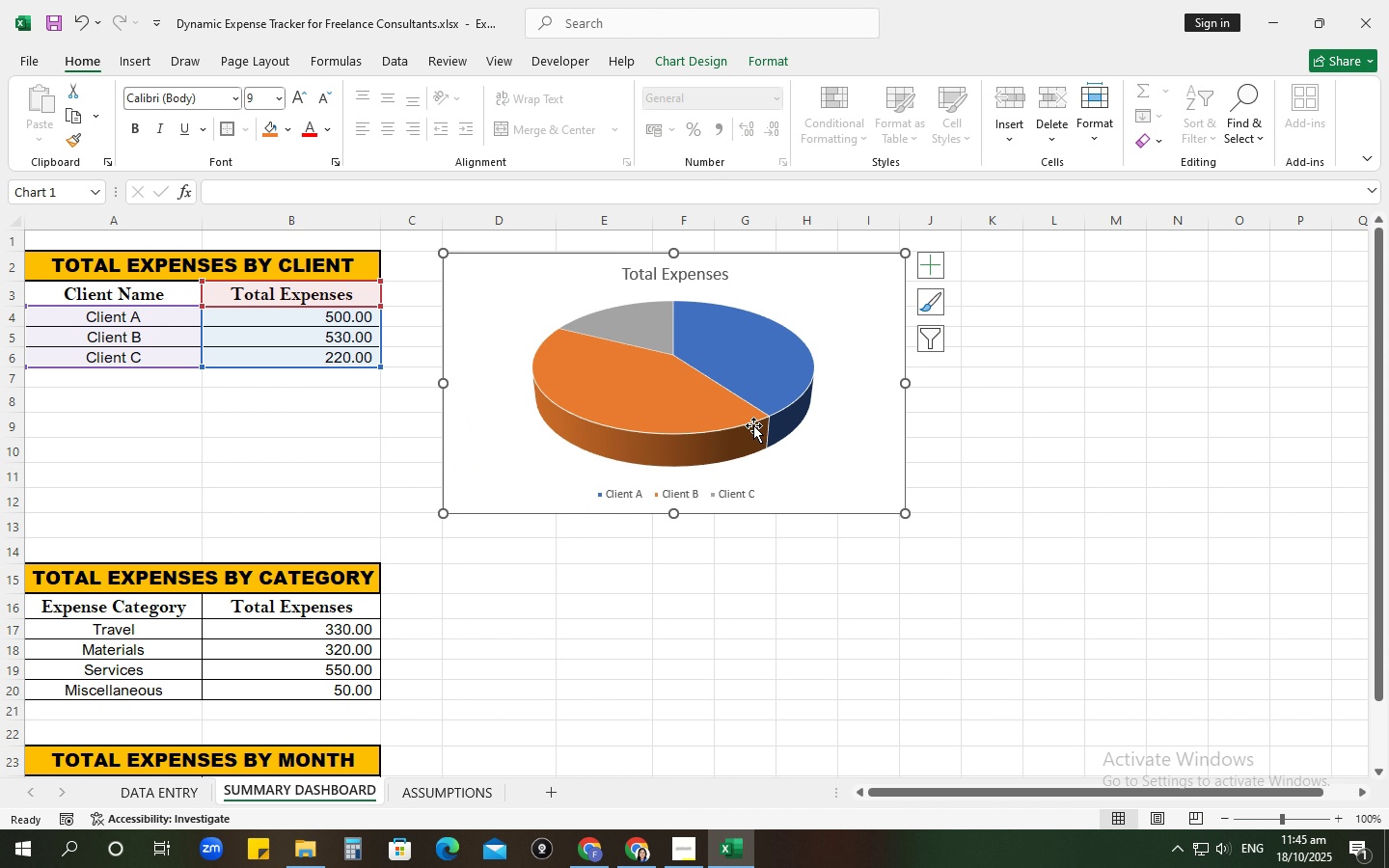 
wait(8.78)
 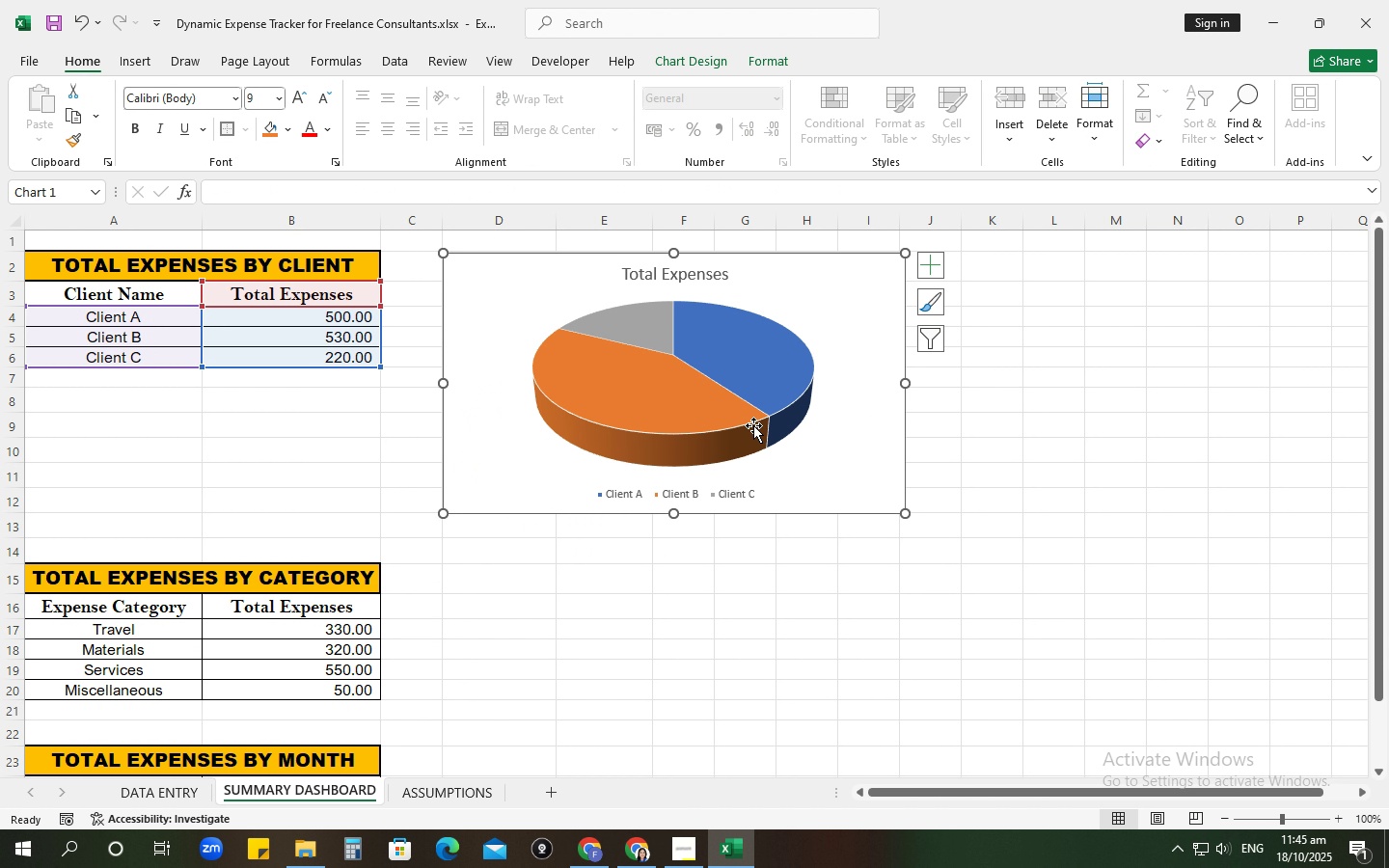 
scroll: coordinate [149, 459], scroll_direction: down, amount: 2.0
 